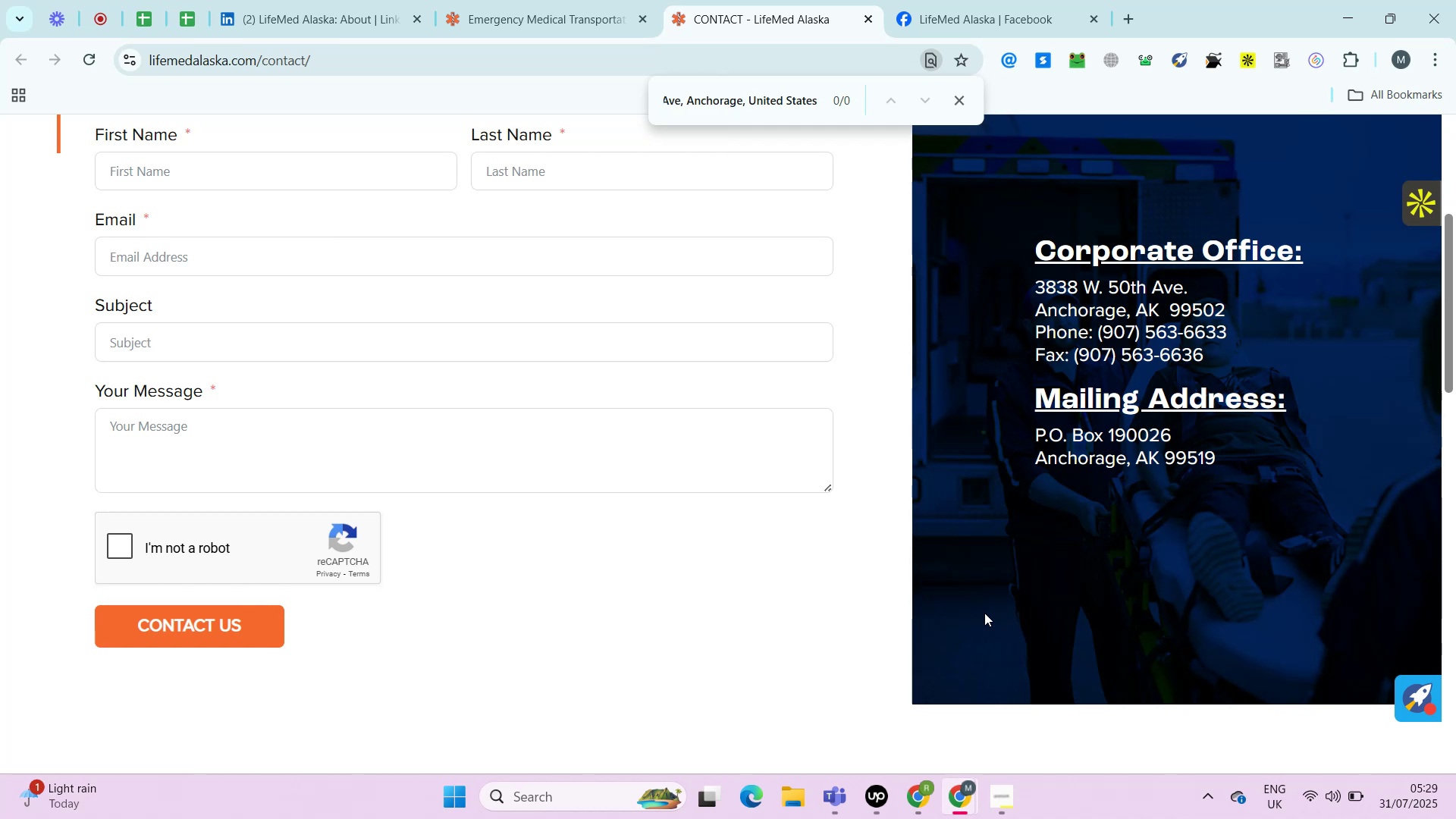 
key(Alt+Control+ControlLeft)
 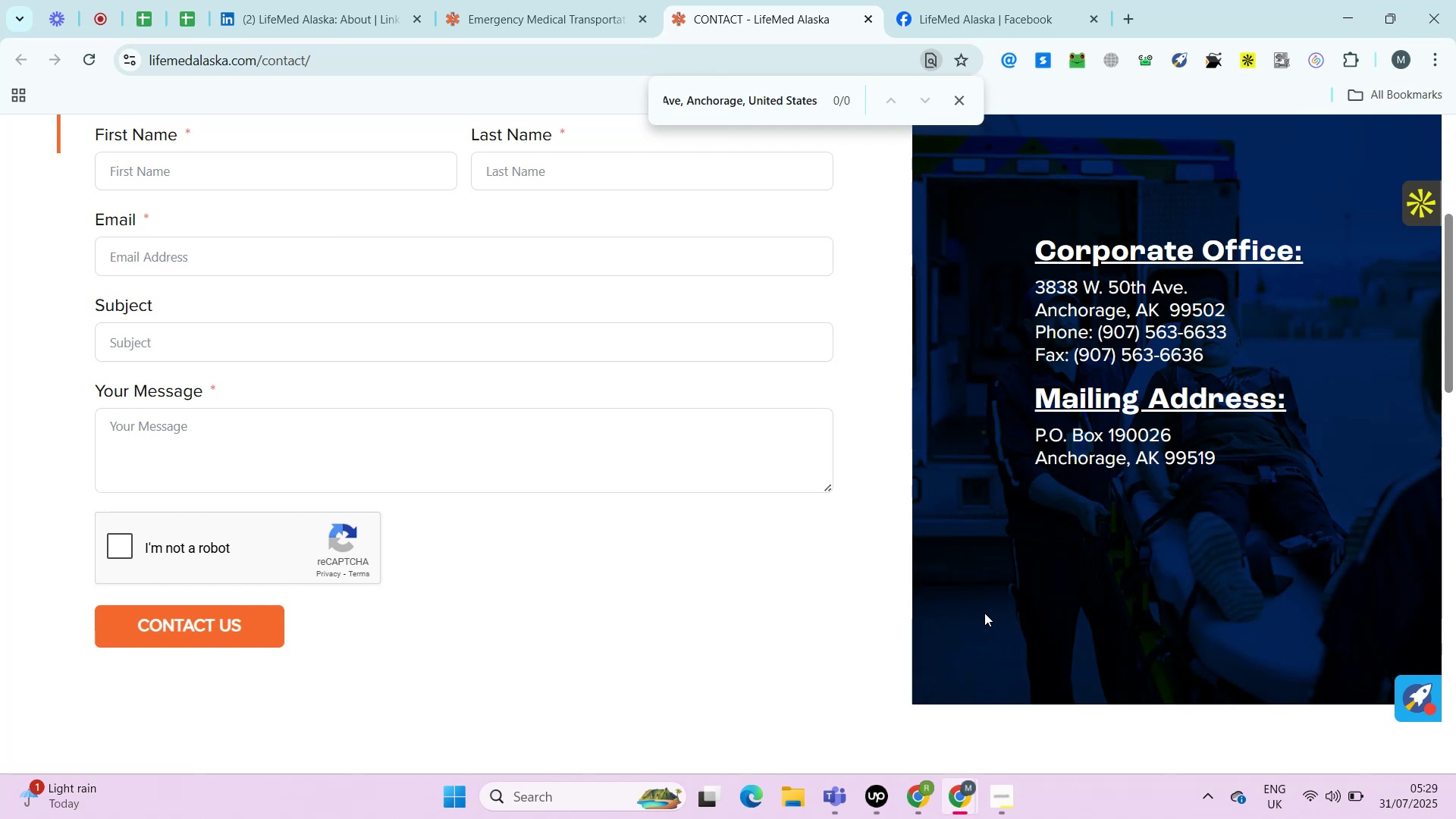 
key(Alt+Control+AltLeft)
 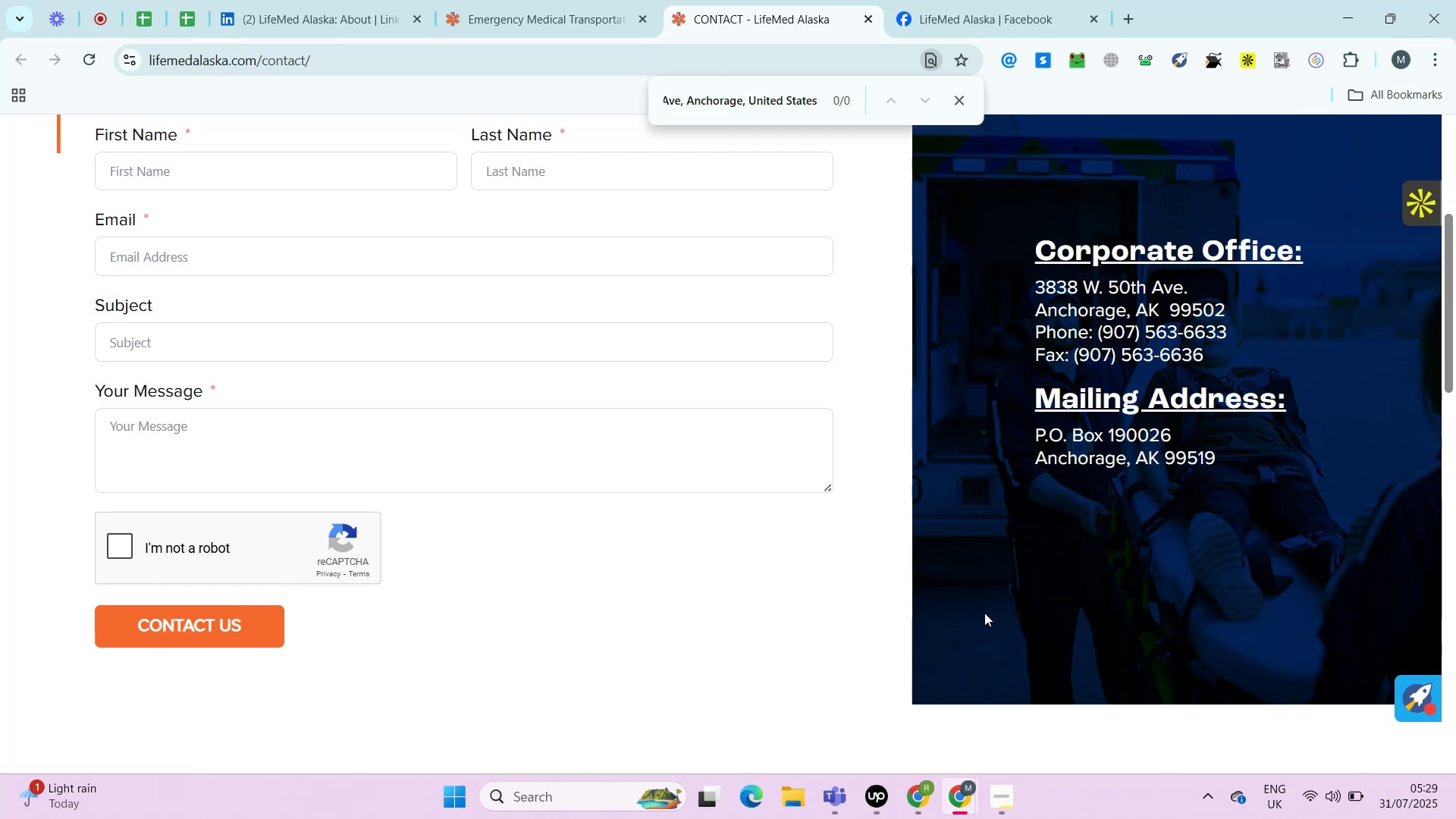 
key(Alt+Control+ControlLeft)
 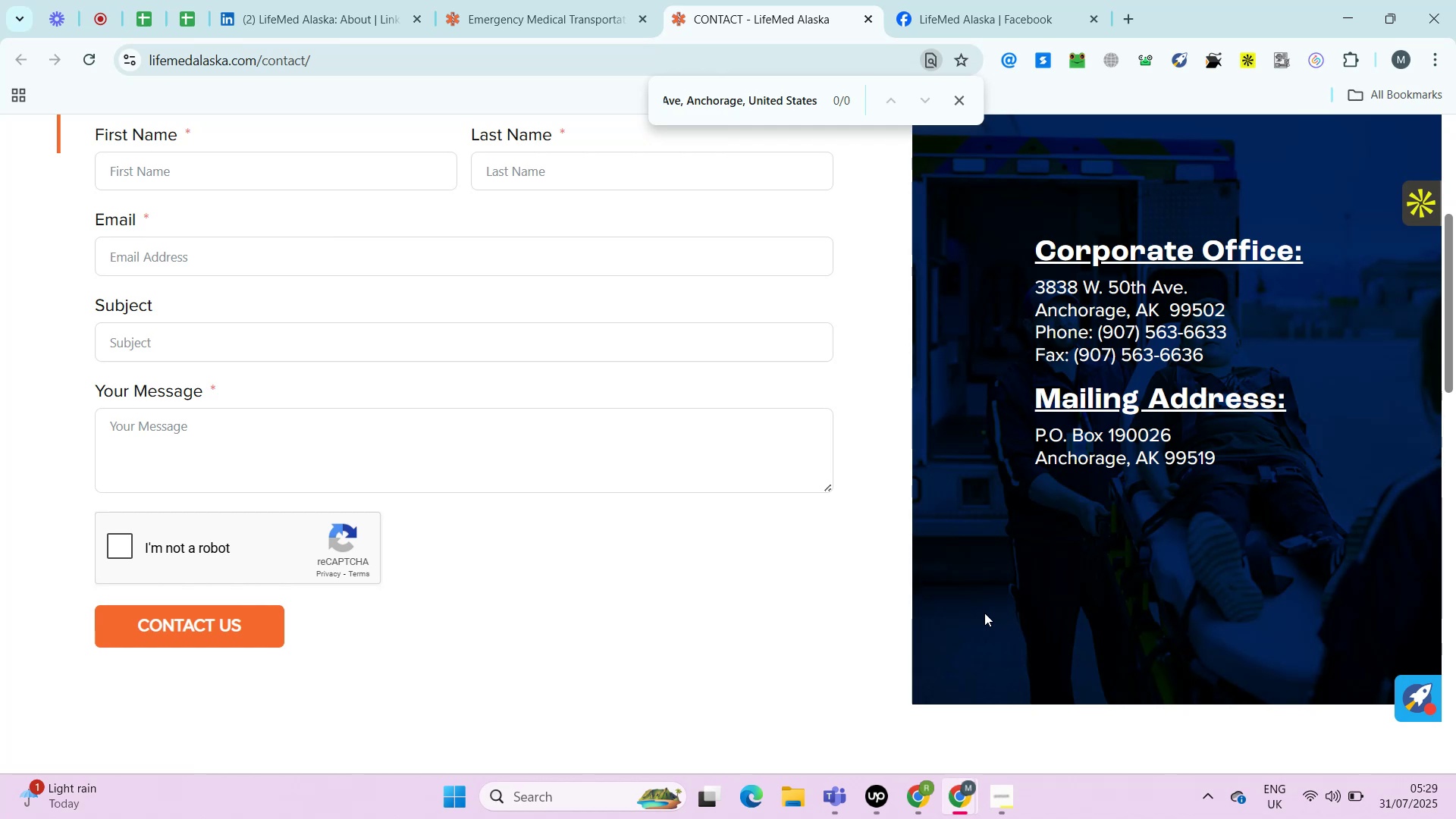 
key(Alt+Control+AltLeft)
 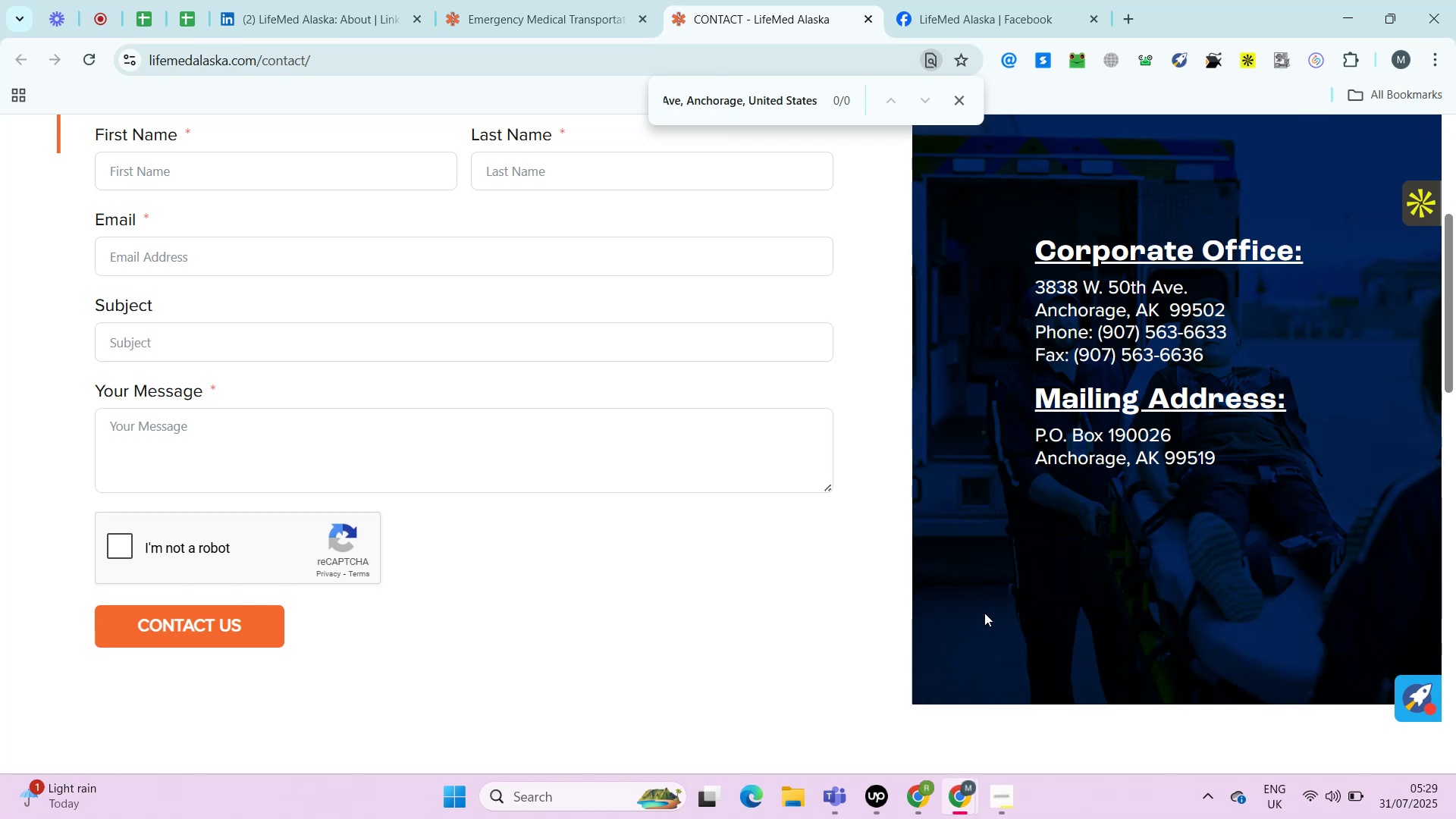 
key(Alt+Control+ControlLeft)
 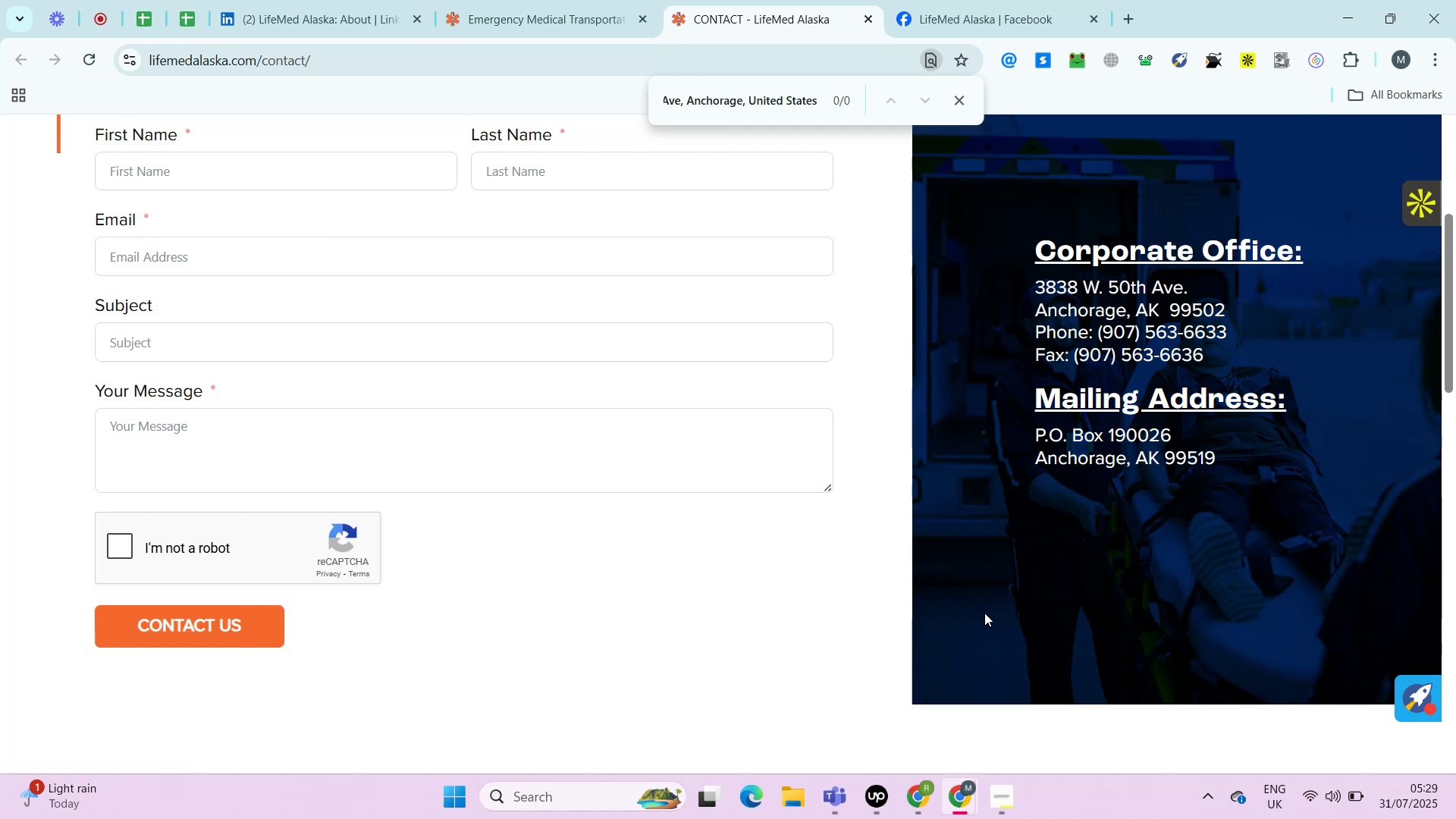 
key(Alt+Control+AltLeft)
 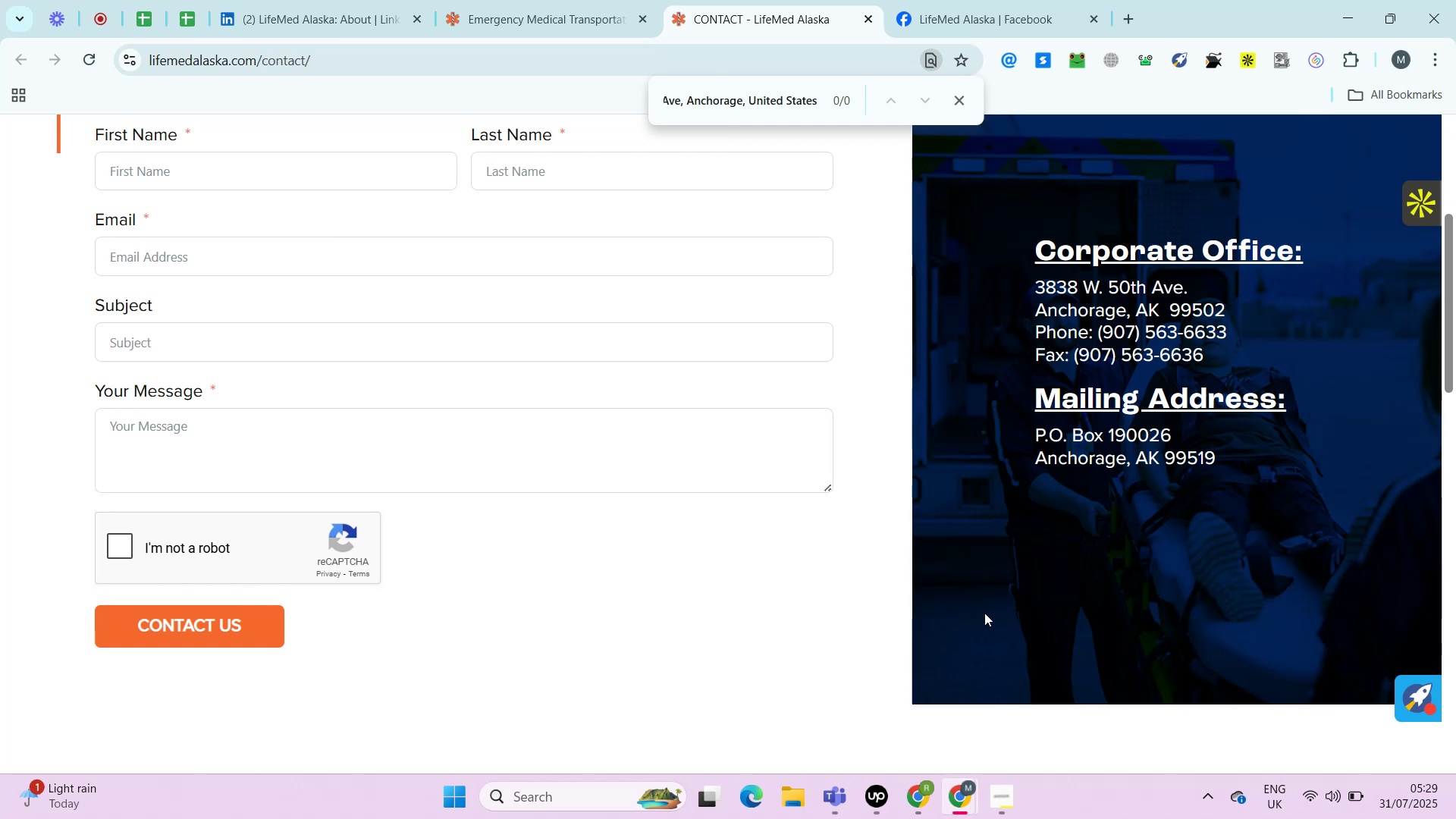 
wait(18.43)
 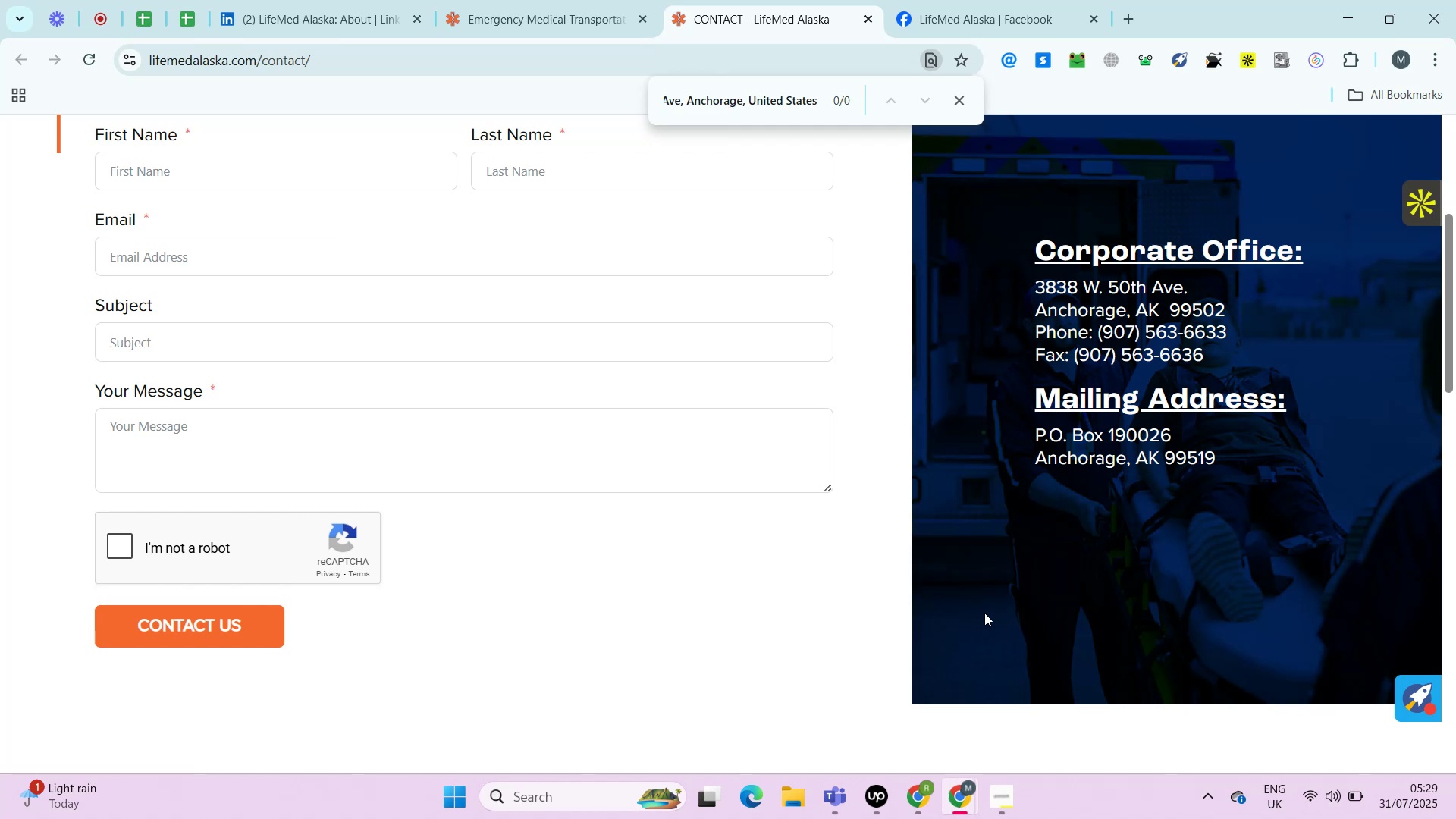 
key(Control+ControlLeft)
 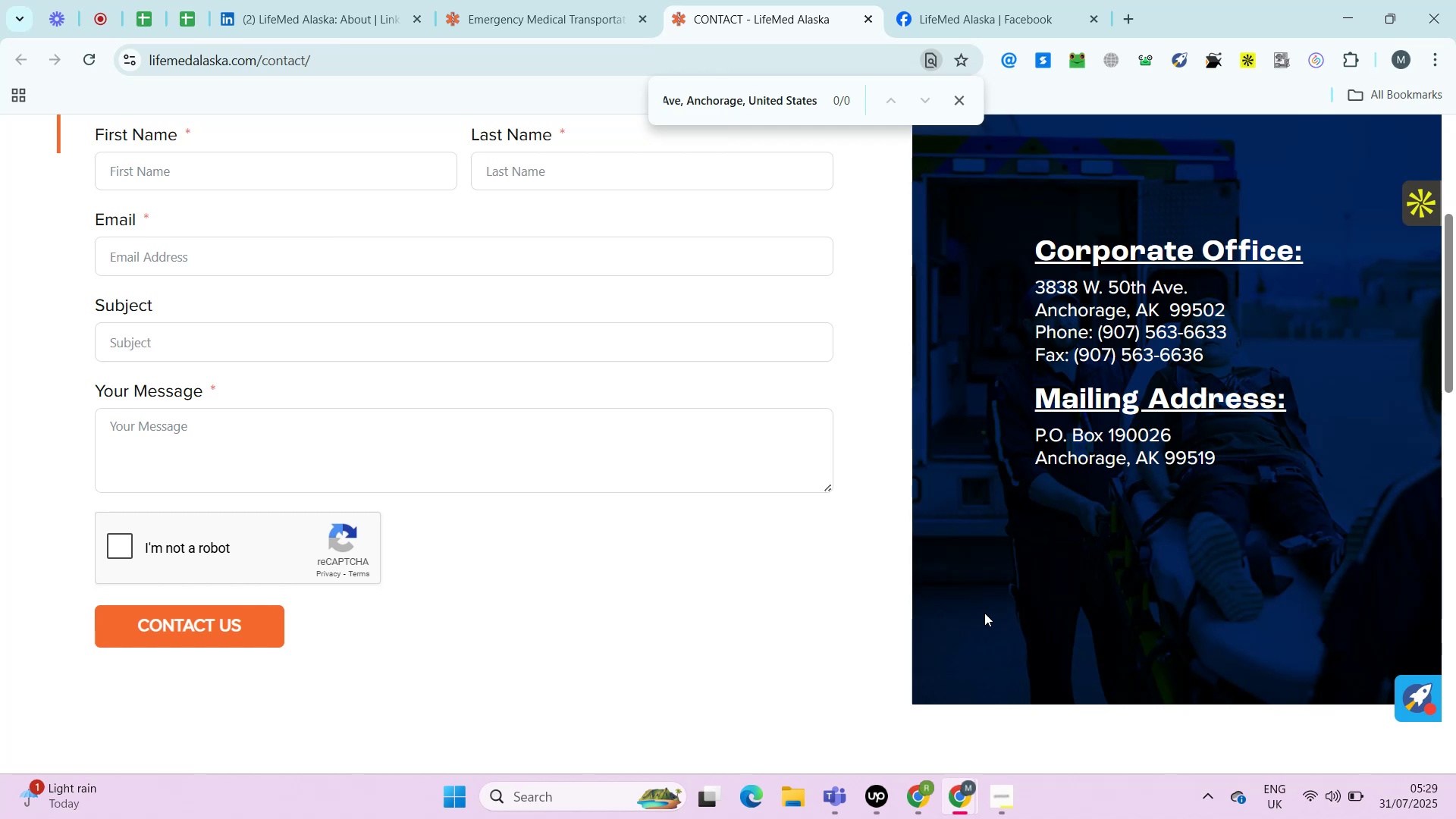 
key(Alt+Control+AltLeft)
 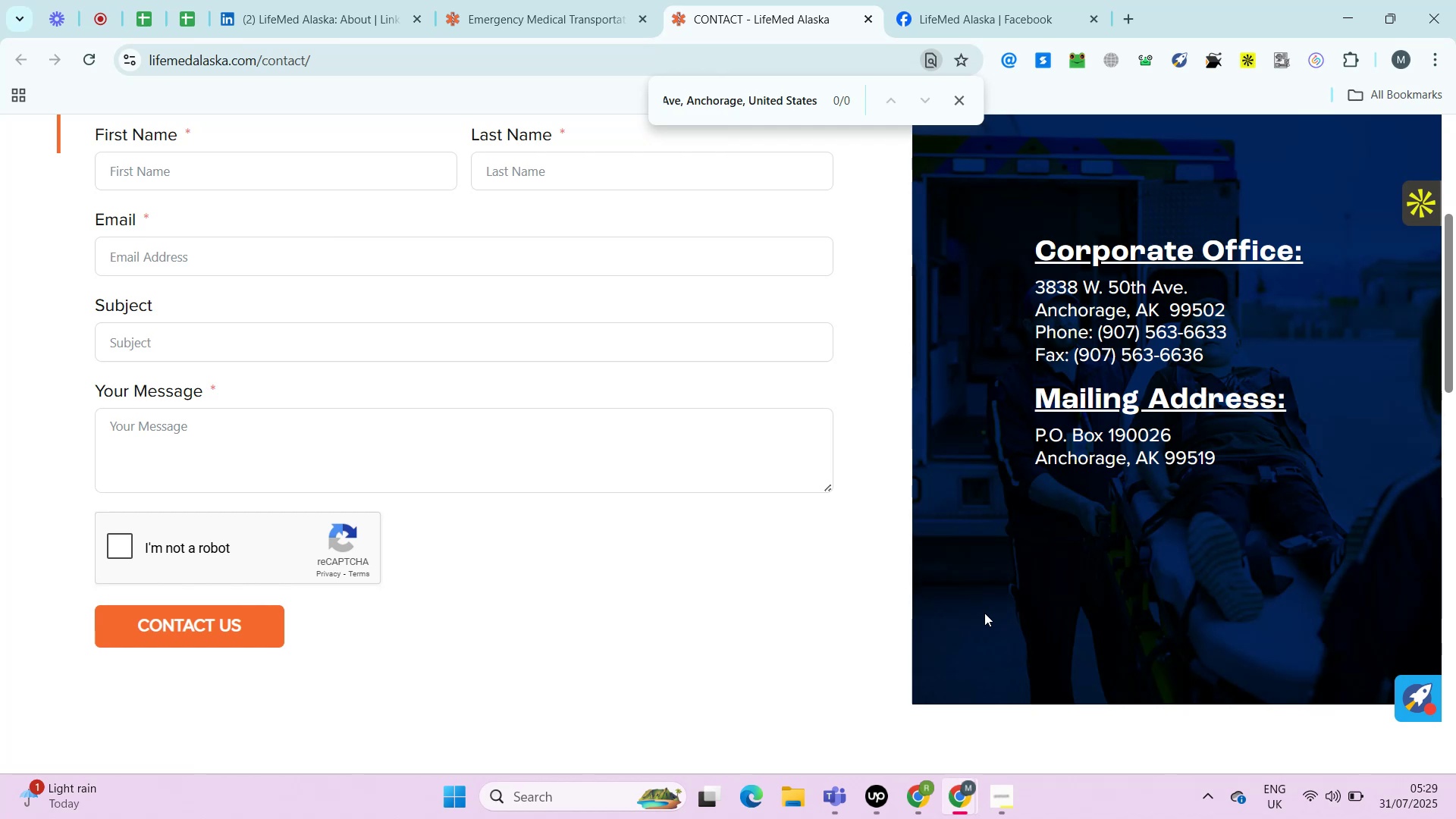 
key(Alt+Control+ControlLeft)
 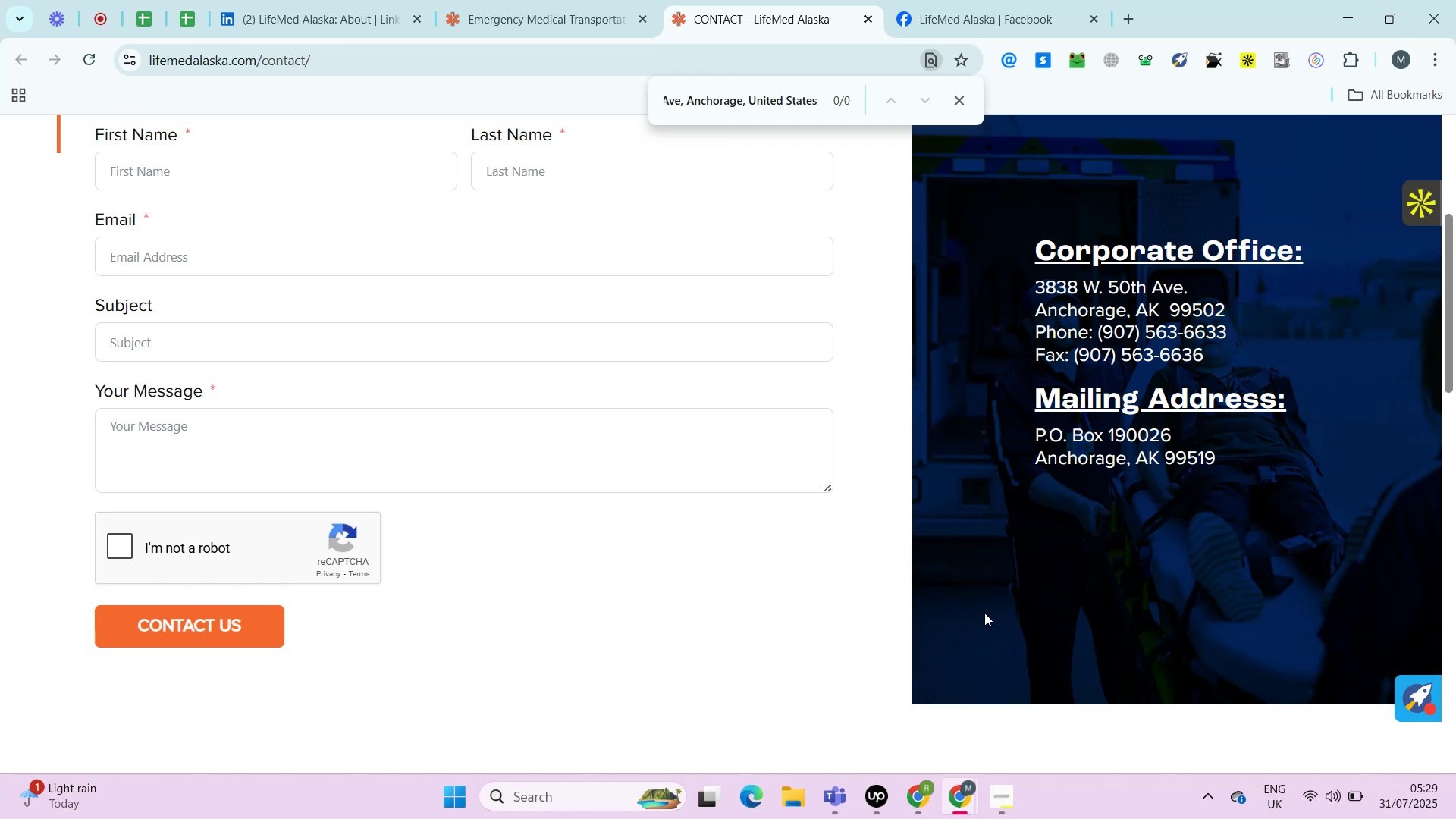 
key(Alt+Control+AltLeft)
 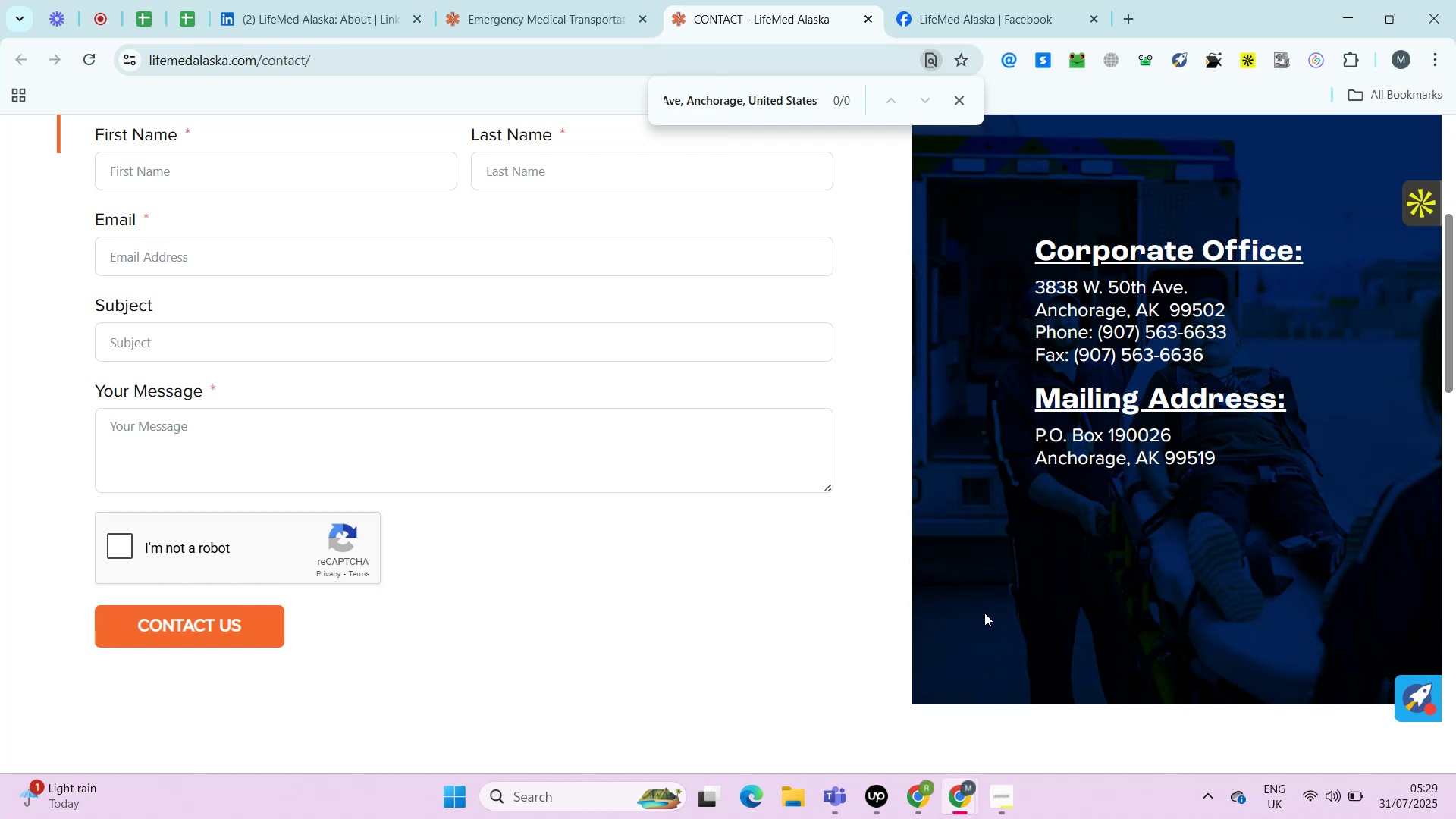 
key(Alt+Control+ControlLeft)
 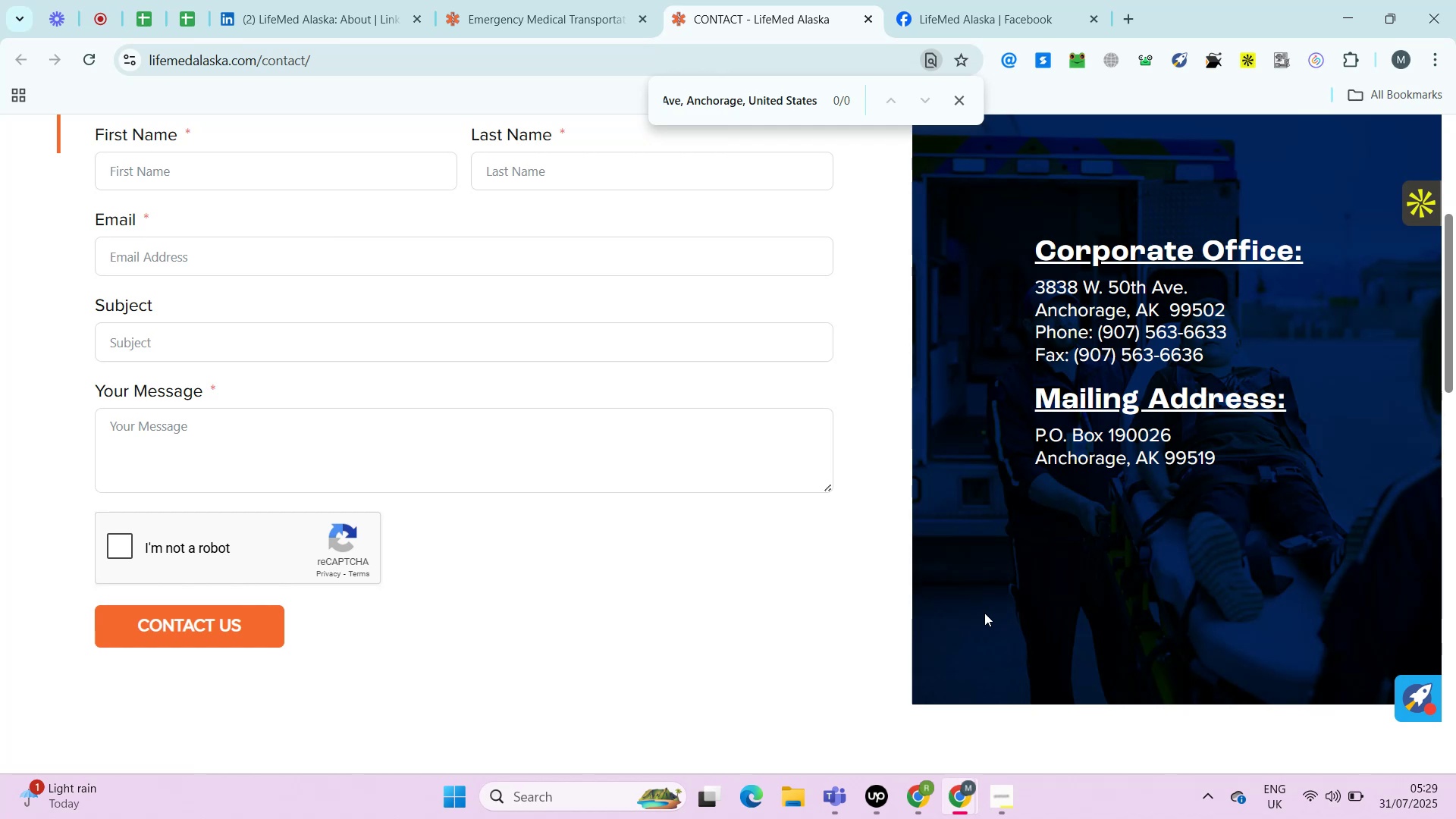 
key(Alt+Control+AltLeft)
 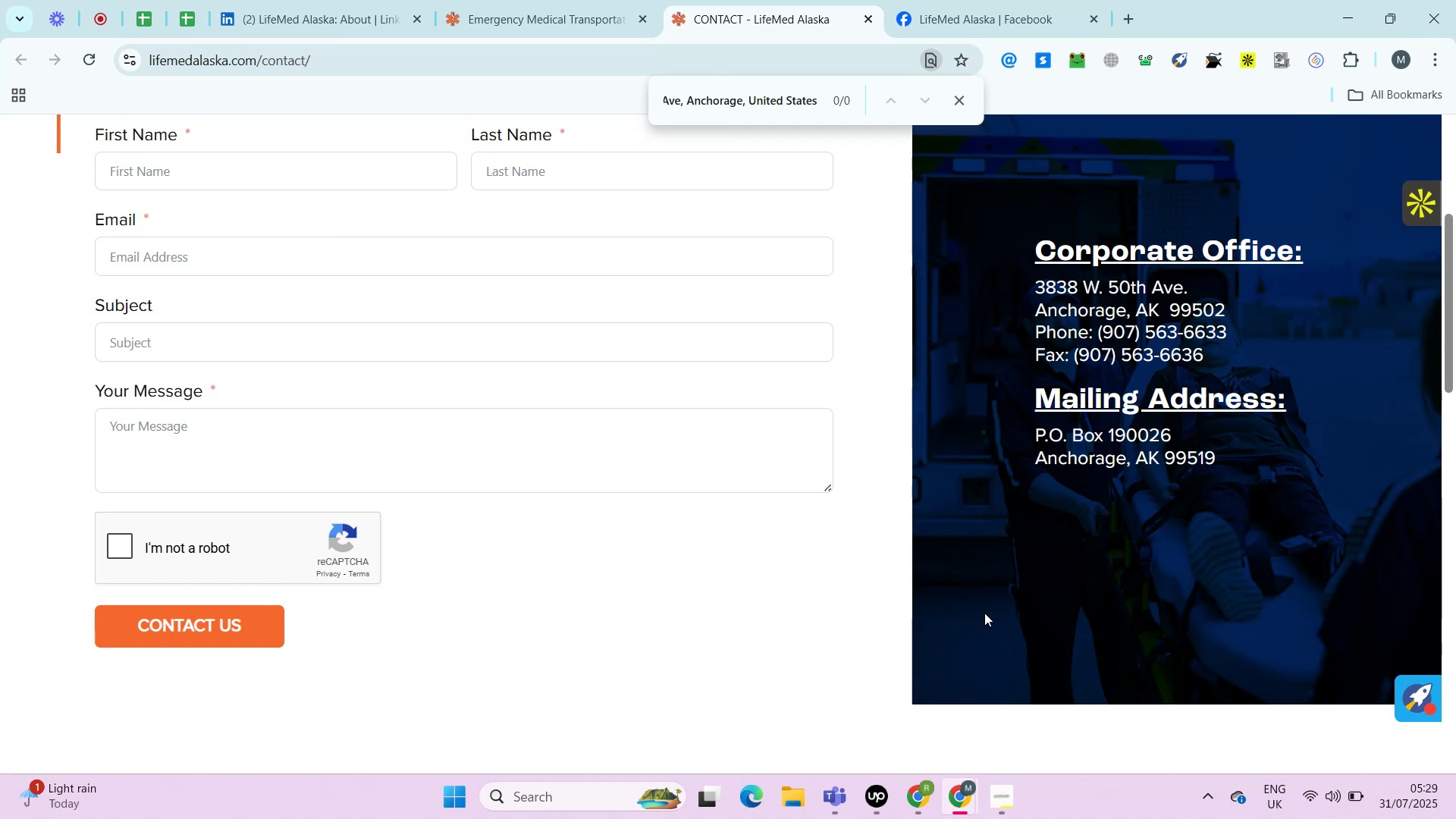 
key(Alt+Control+ControlLeft)
 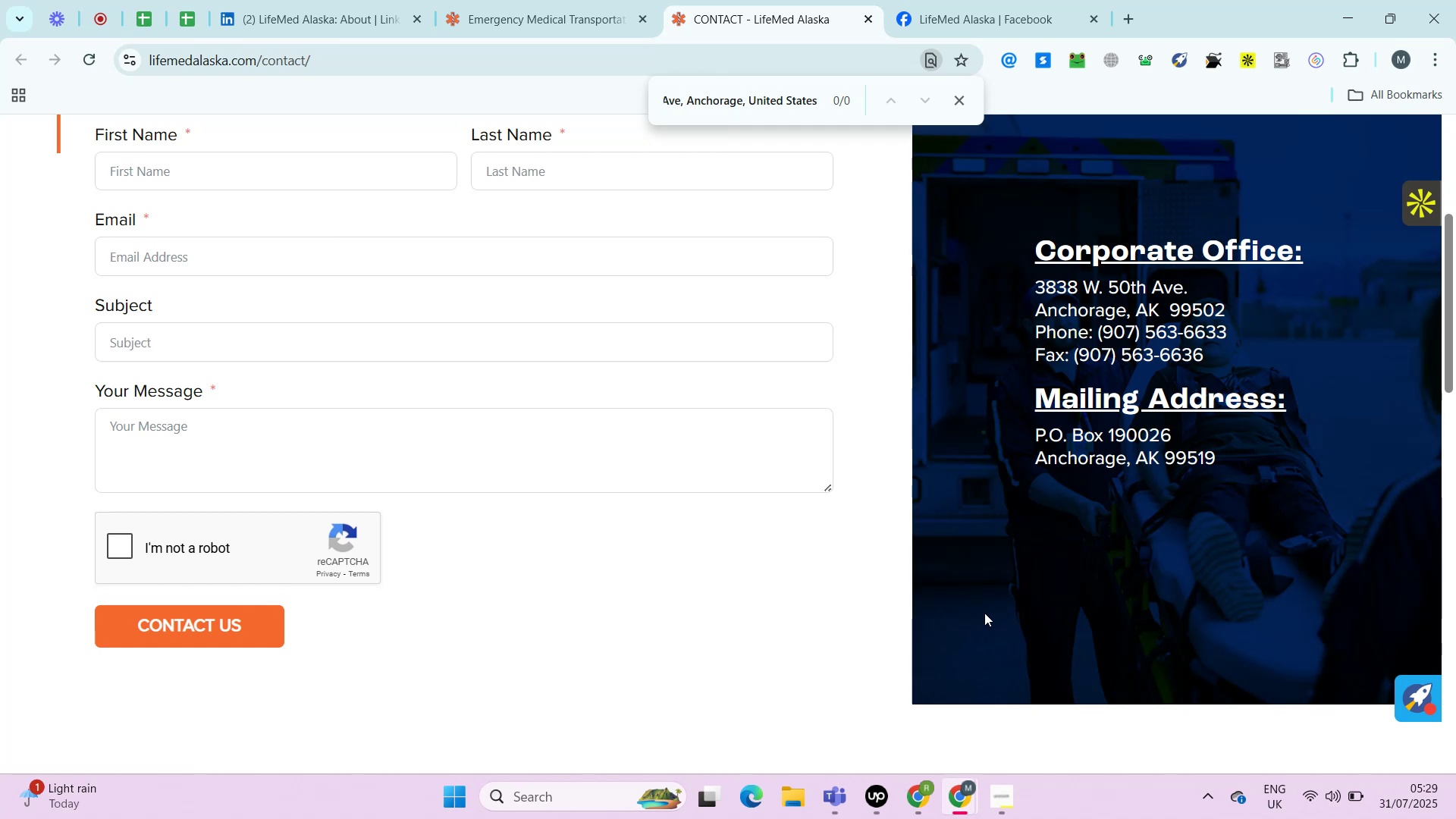 
key(Alt+Control+AltLeft)
 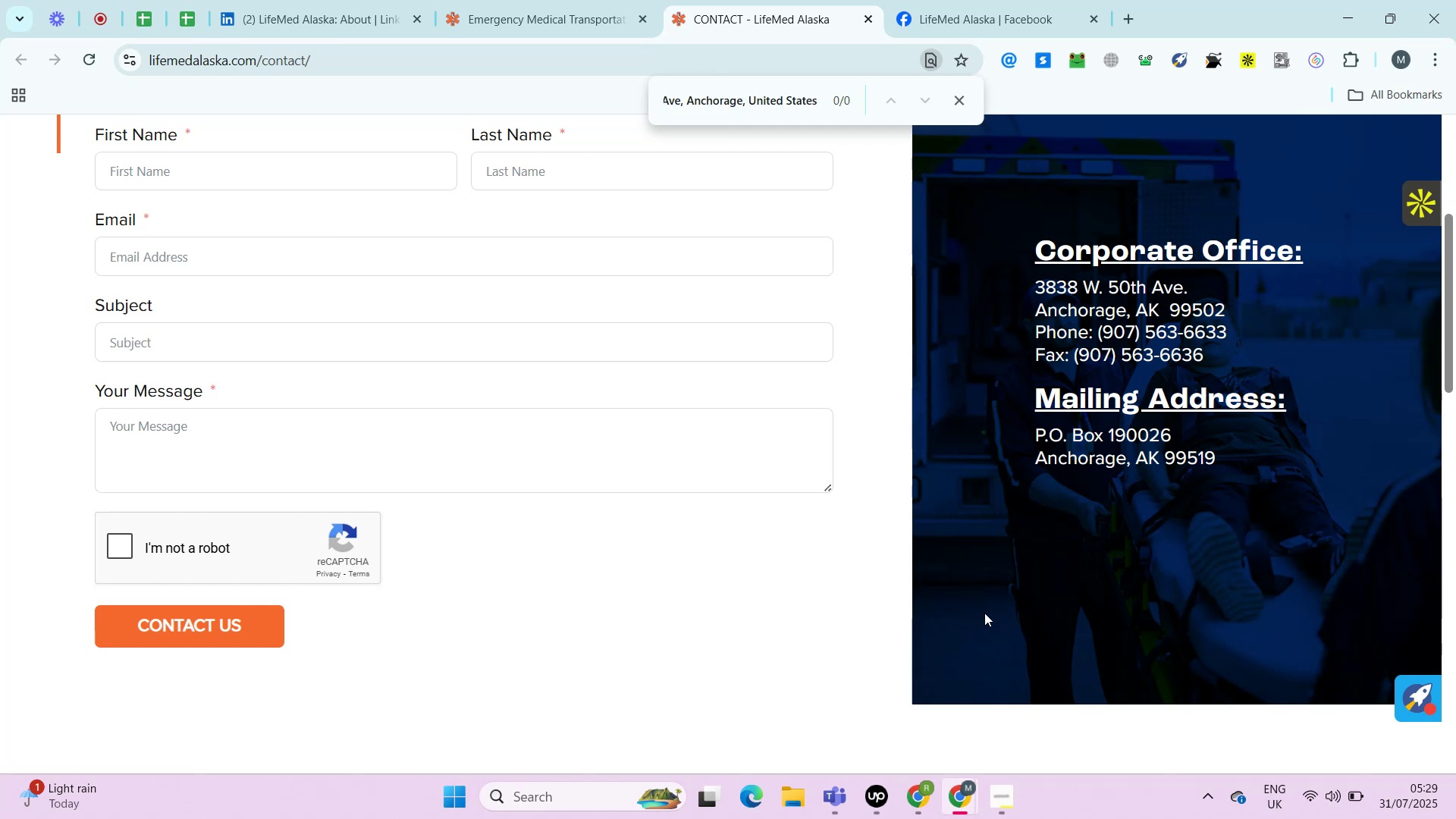 
key(Alt+Control+ControlLeft)
 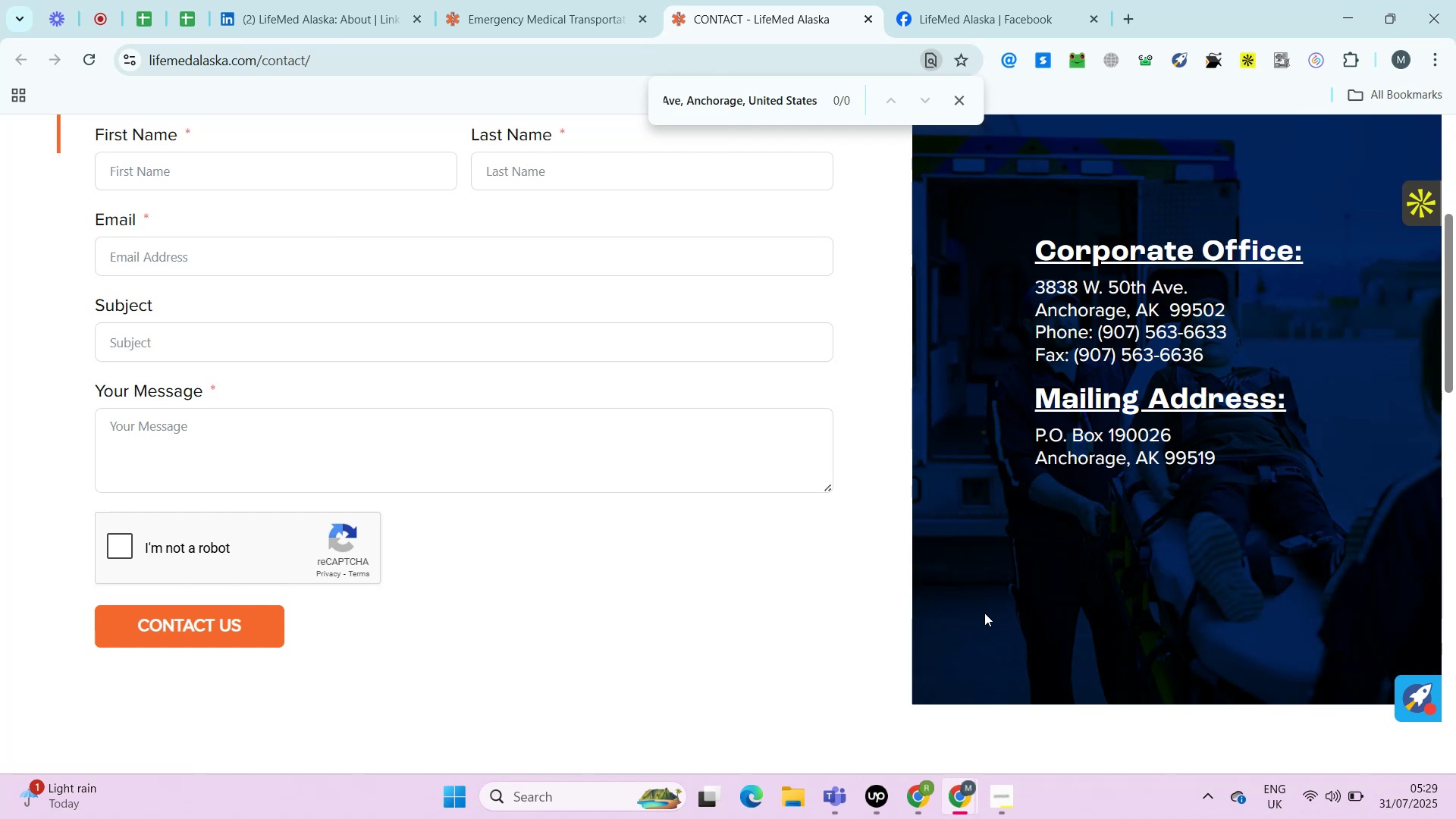 
key(Alt+Control+AltLeft)
 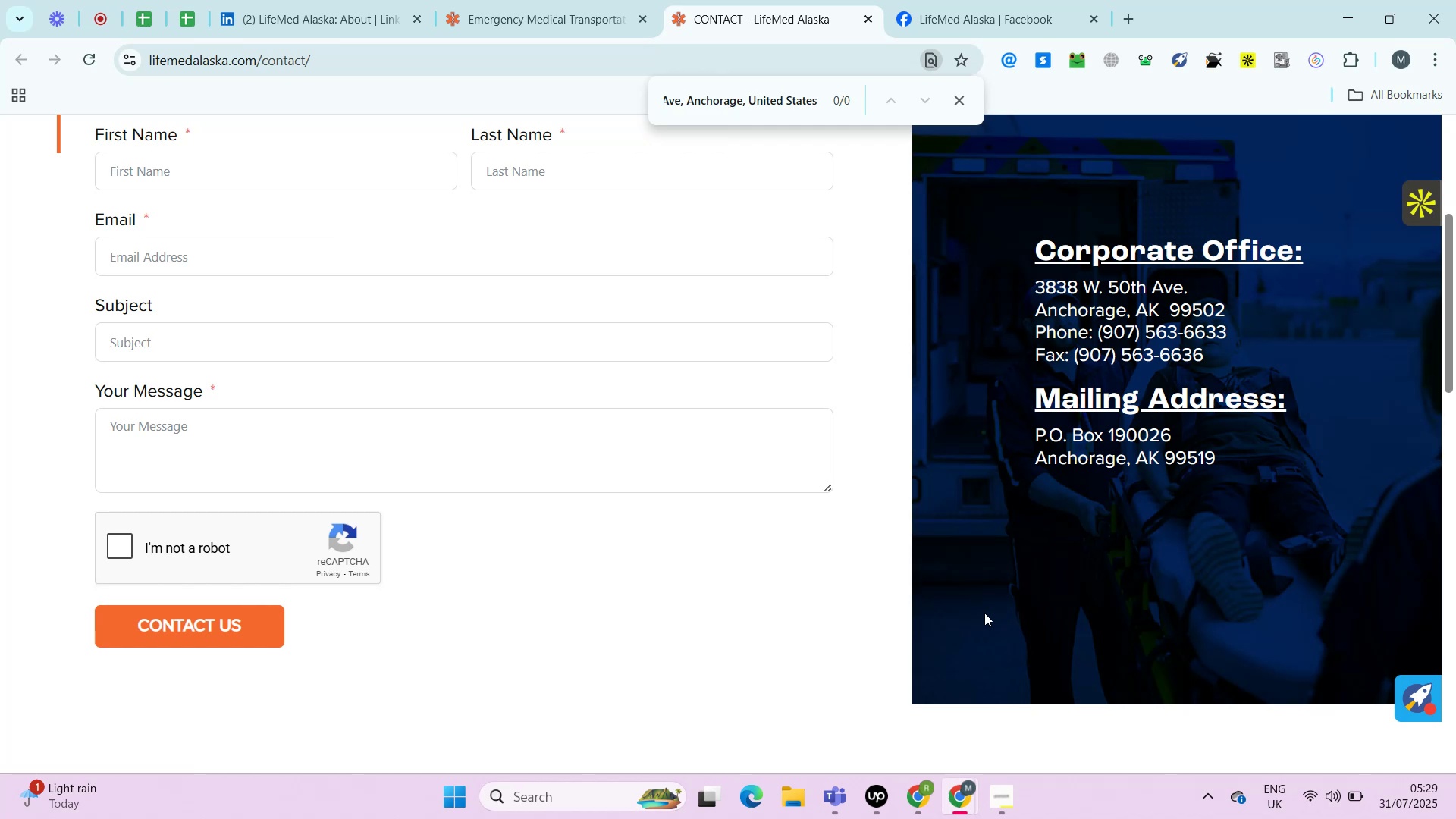 
key(Alt+Control+ControlLeft)
 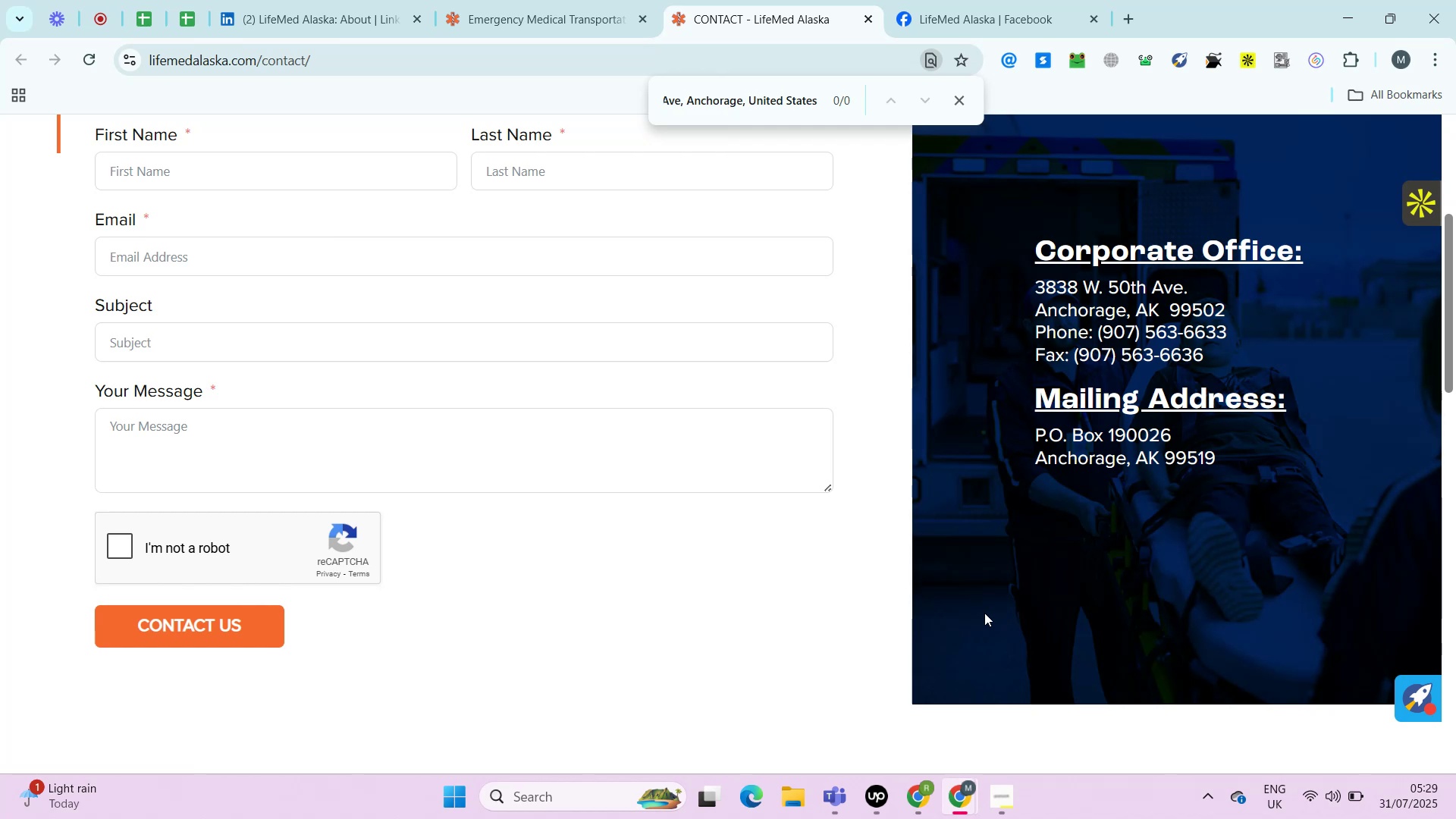 
wait(16.19)
 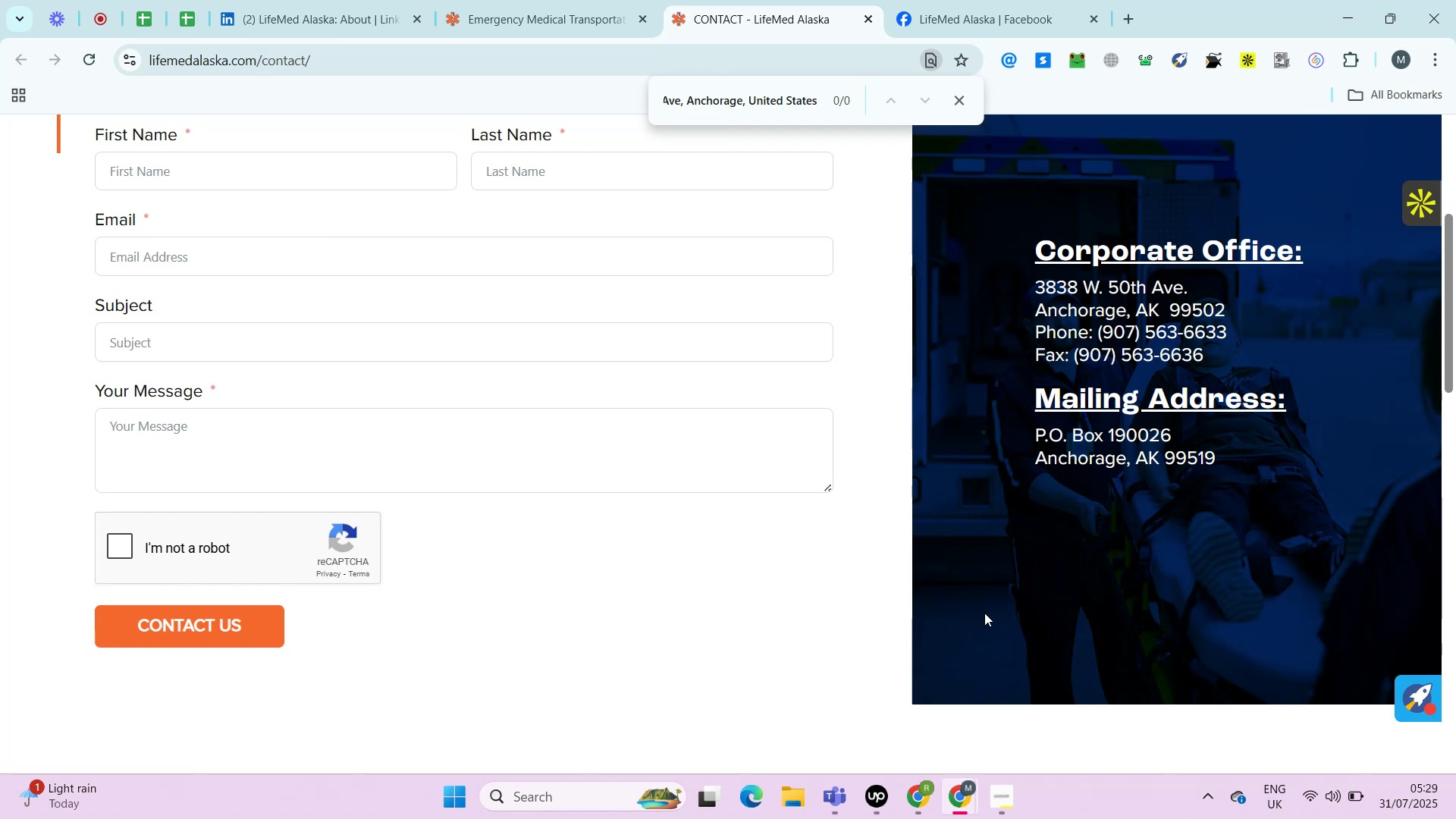 
hold_key(key=ControlLeft, duration=0.4)
 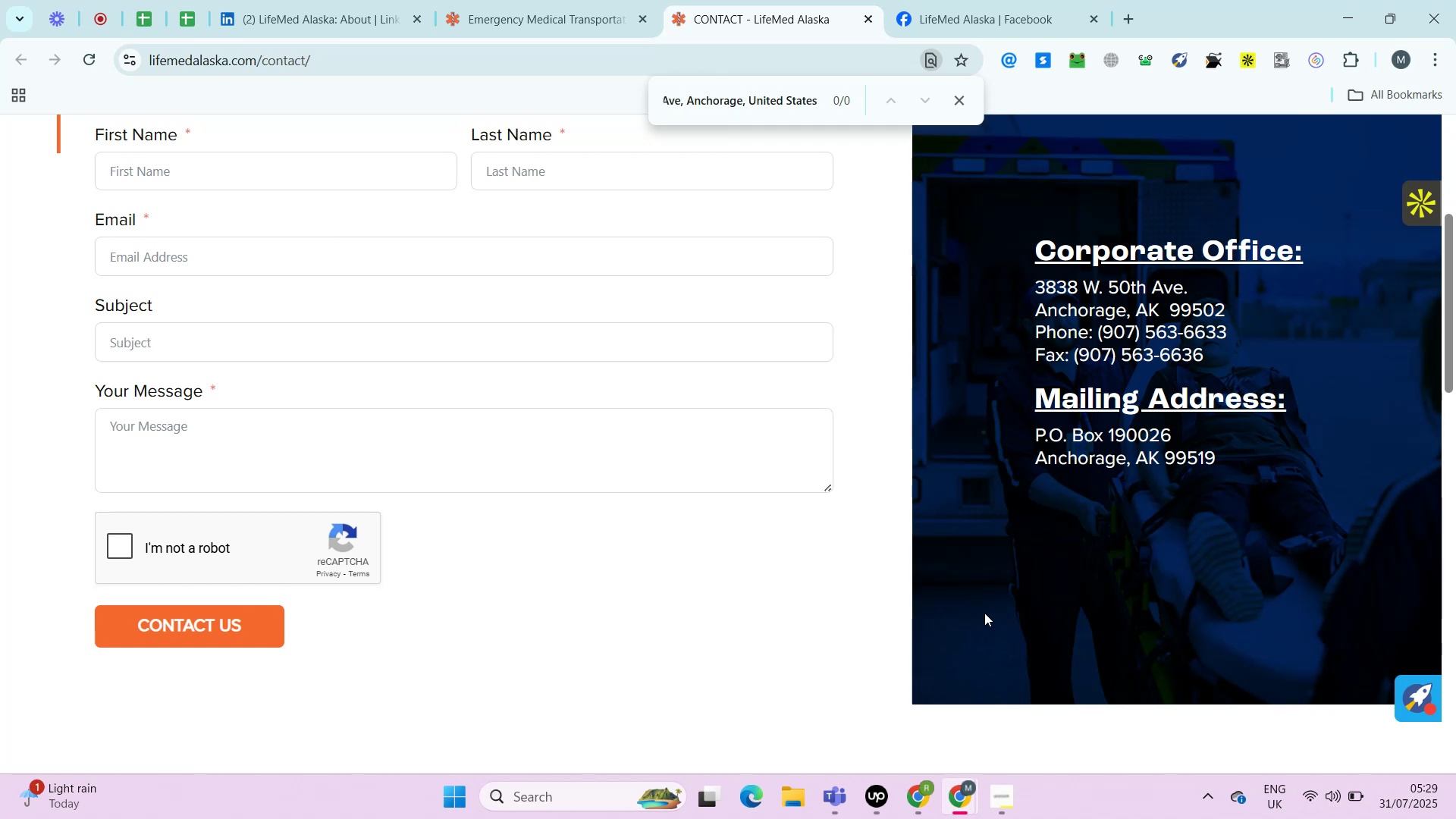 
key(Alt+Control+AltLeft)
 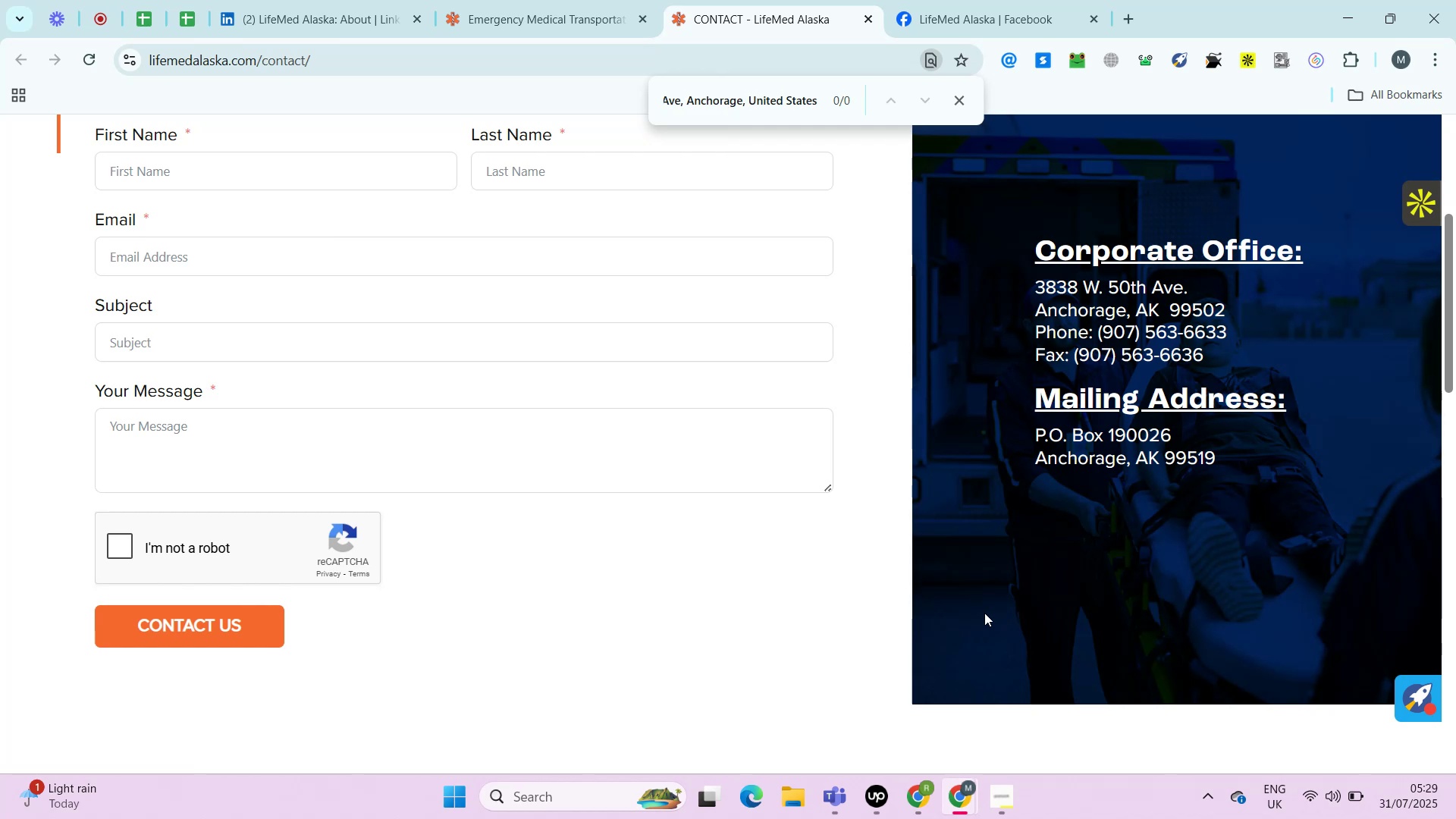 
key(Alt+Control+ControlLeft)
 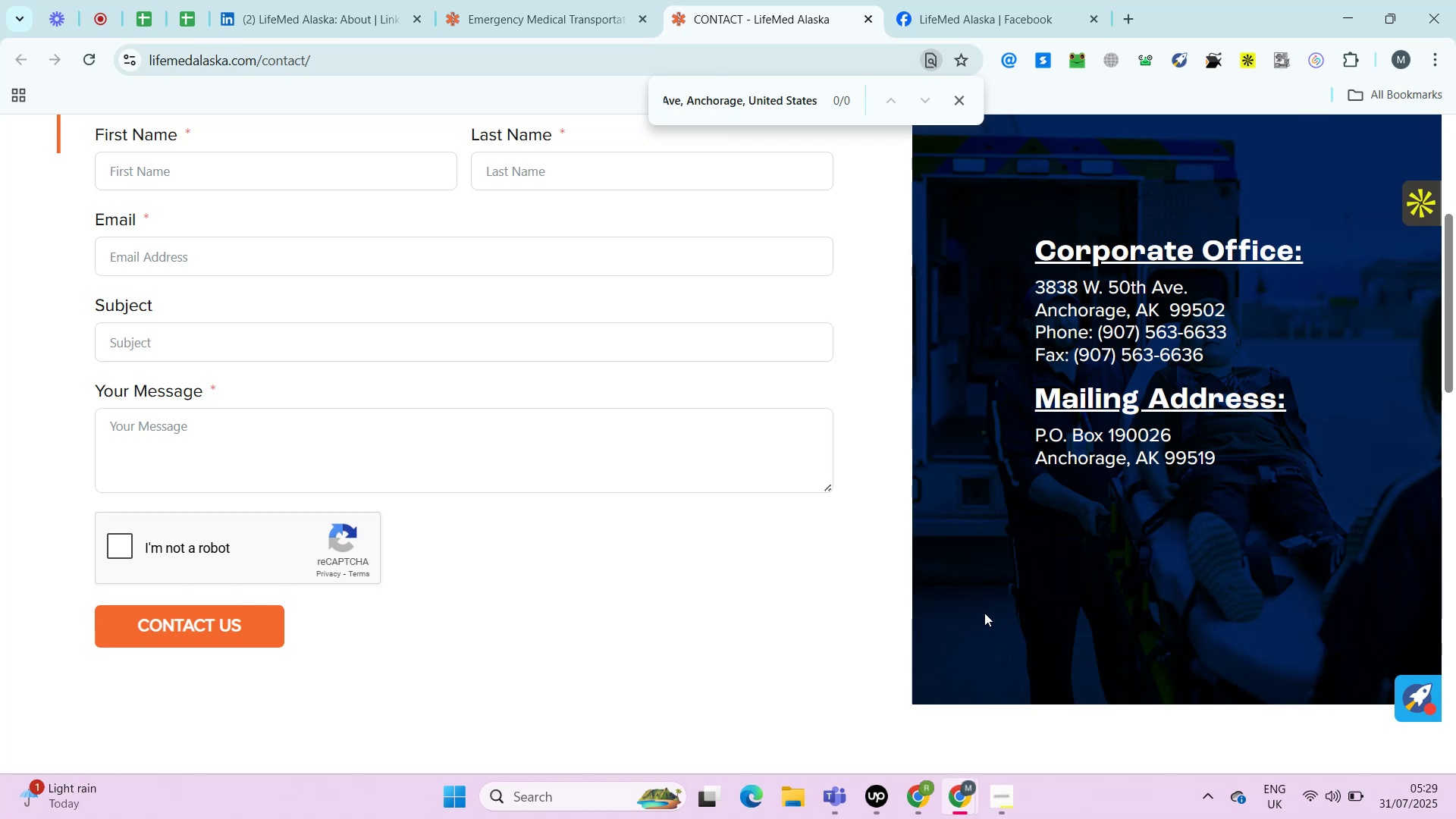 
key(Alt+Control+AltLeft)
 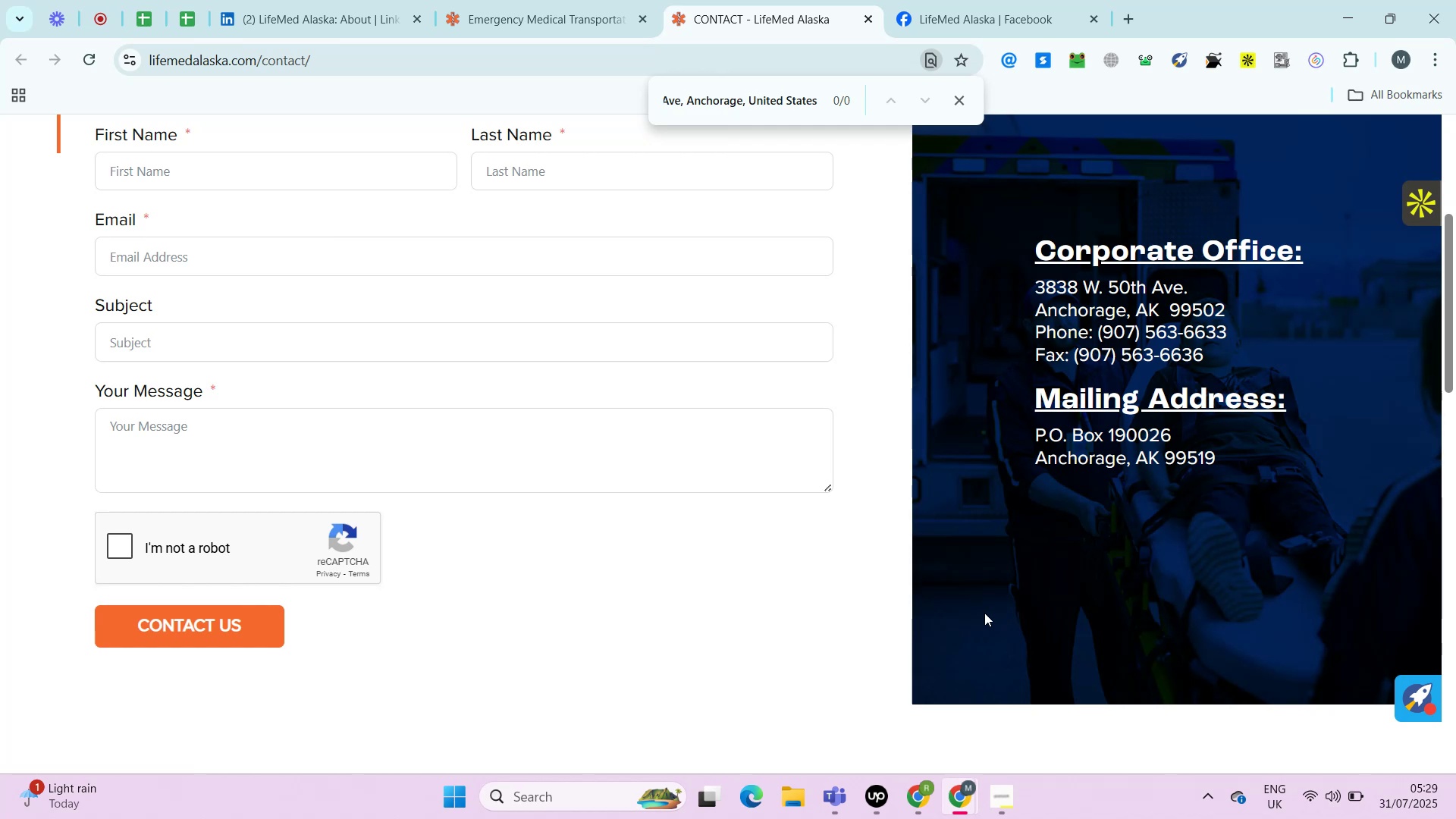 
key(Alt+Control+ControlLeft)
 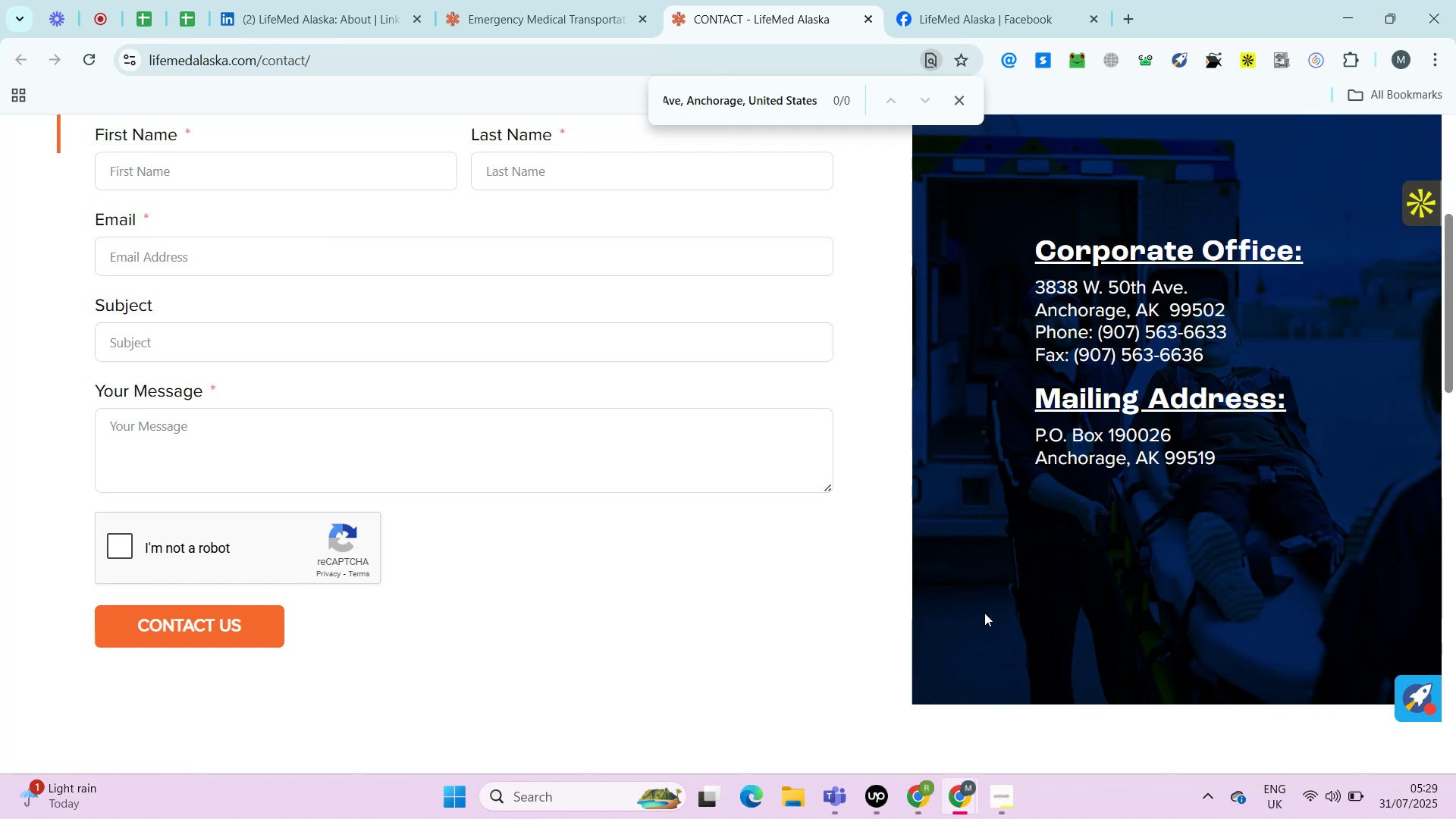 
key(Alt+Control+AltLeft)
 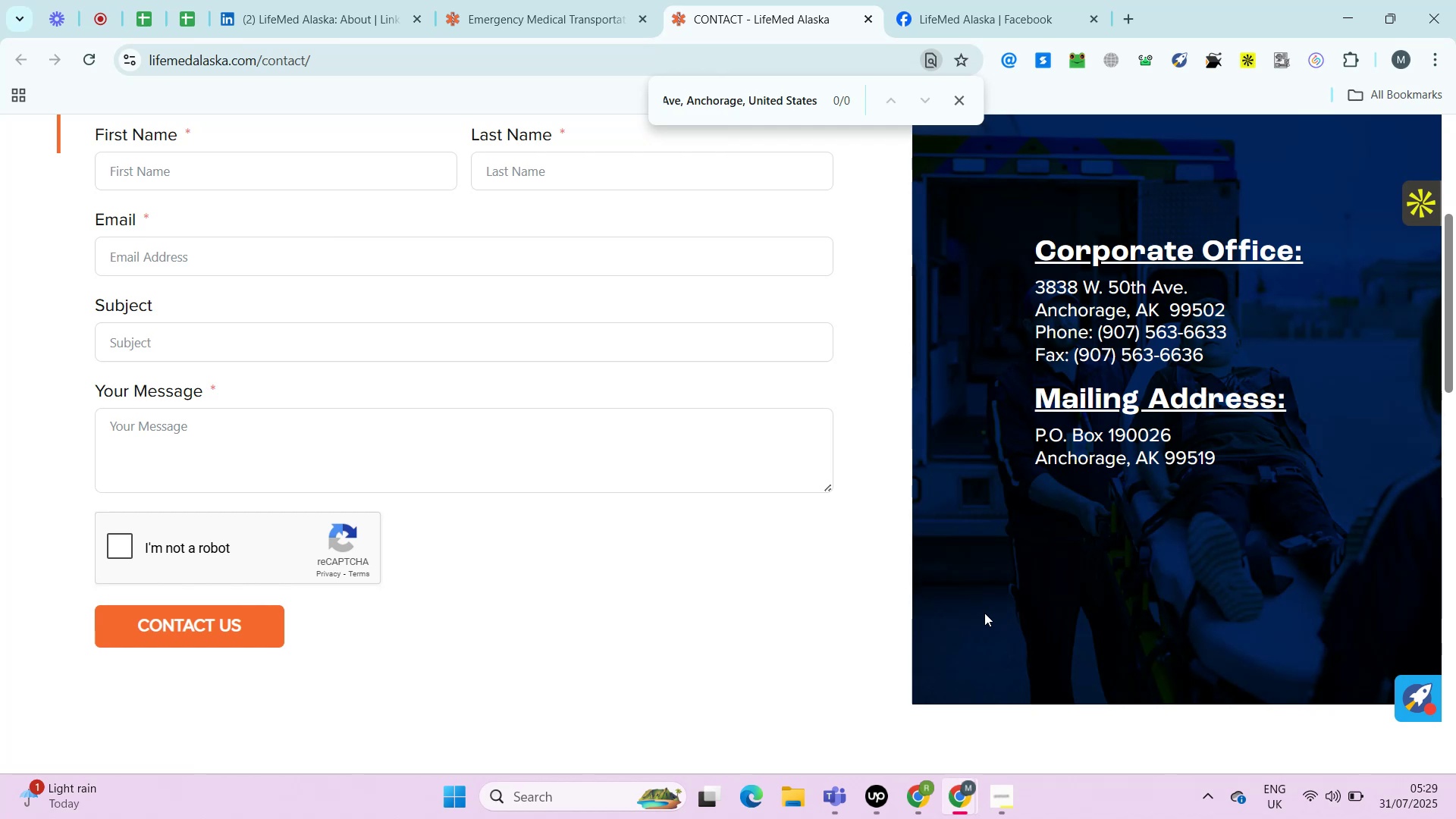 
key(Alt+Control+ControlLeft)
 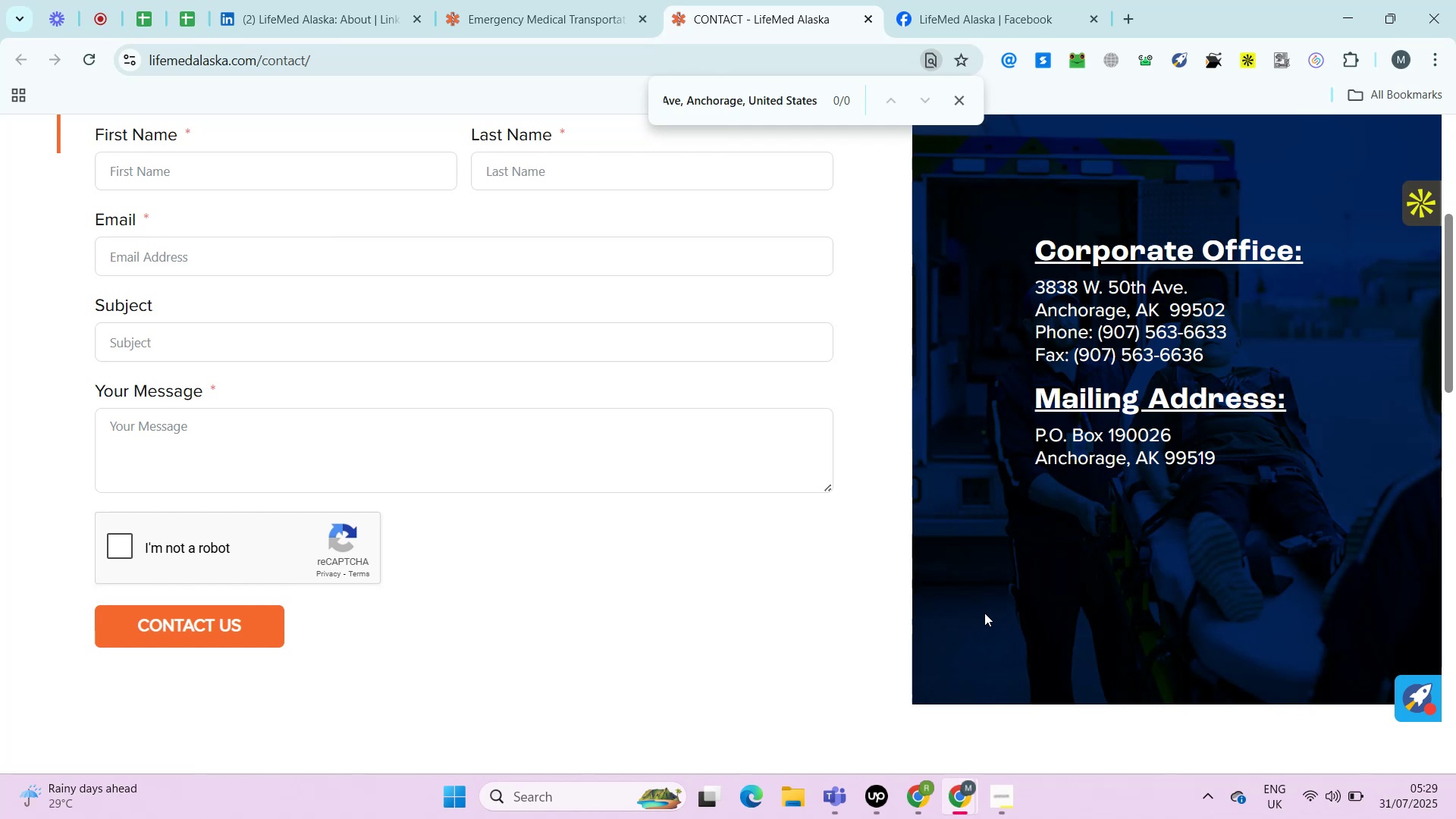 
key(Alt+Control+AltLeft)
 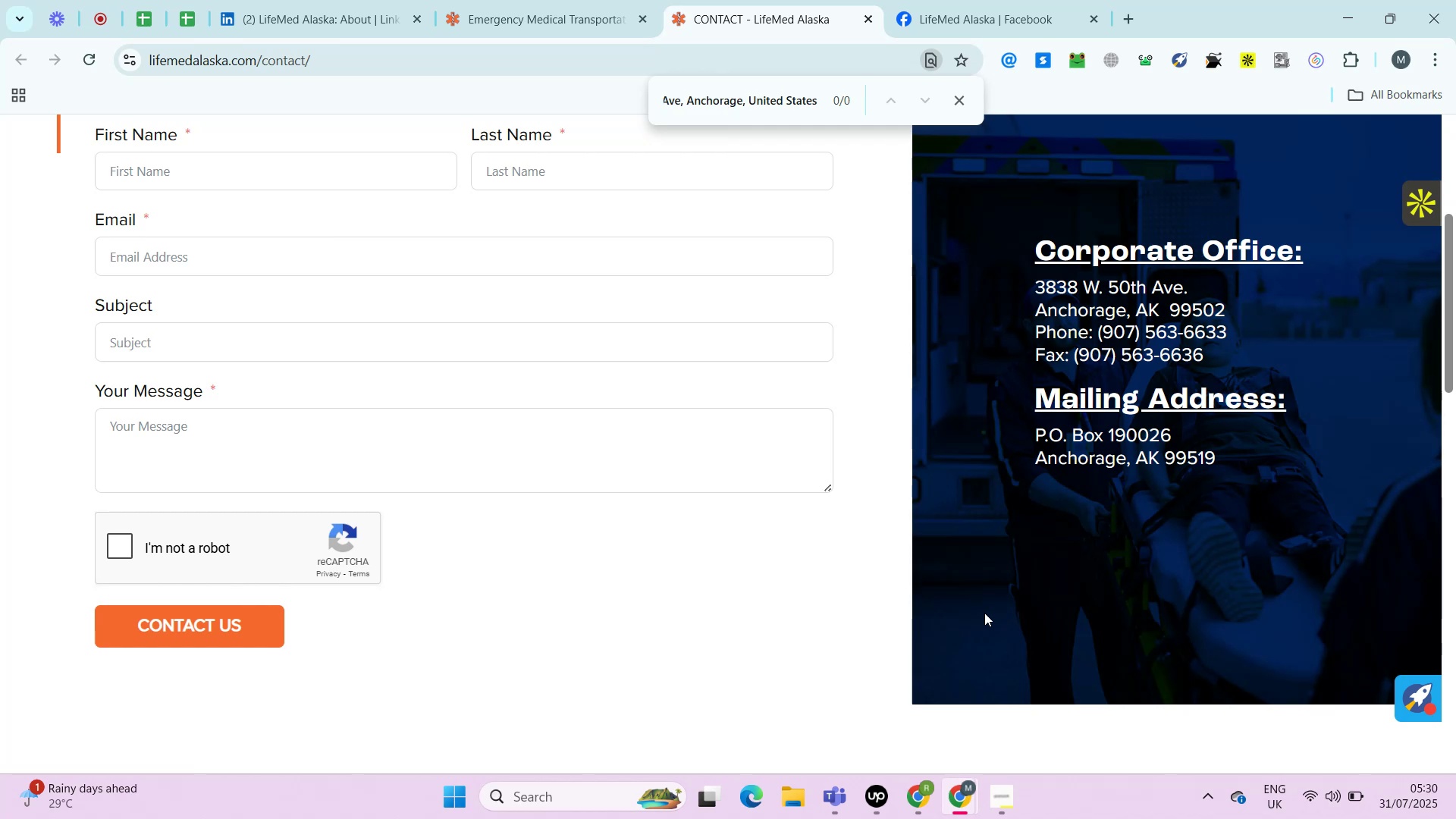 
wait(21.27)
 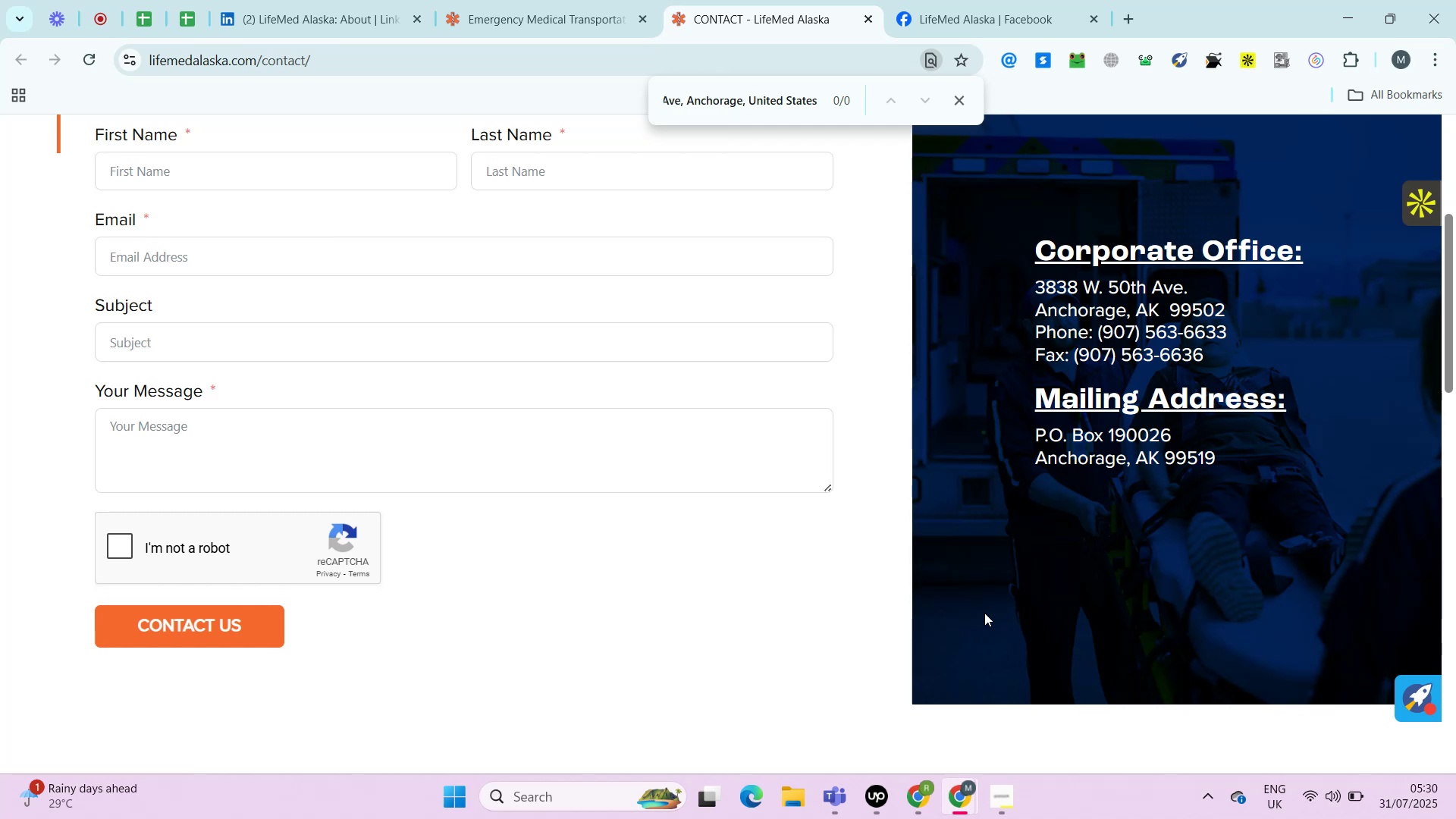 
hold_key(key=ControlLeft, duration=0.36)
 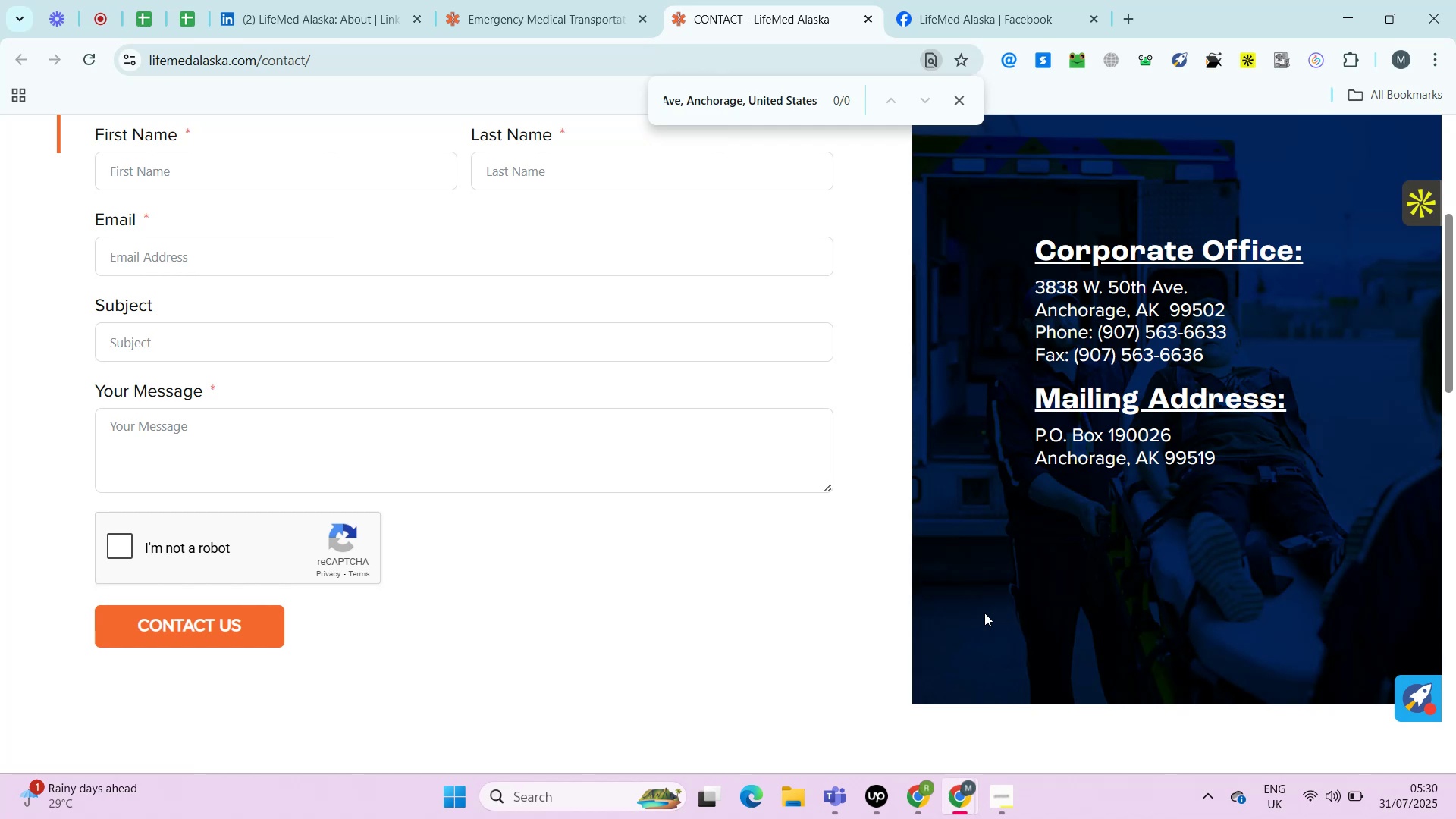 
key(Alt+Control+AltLeft)
 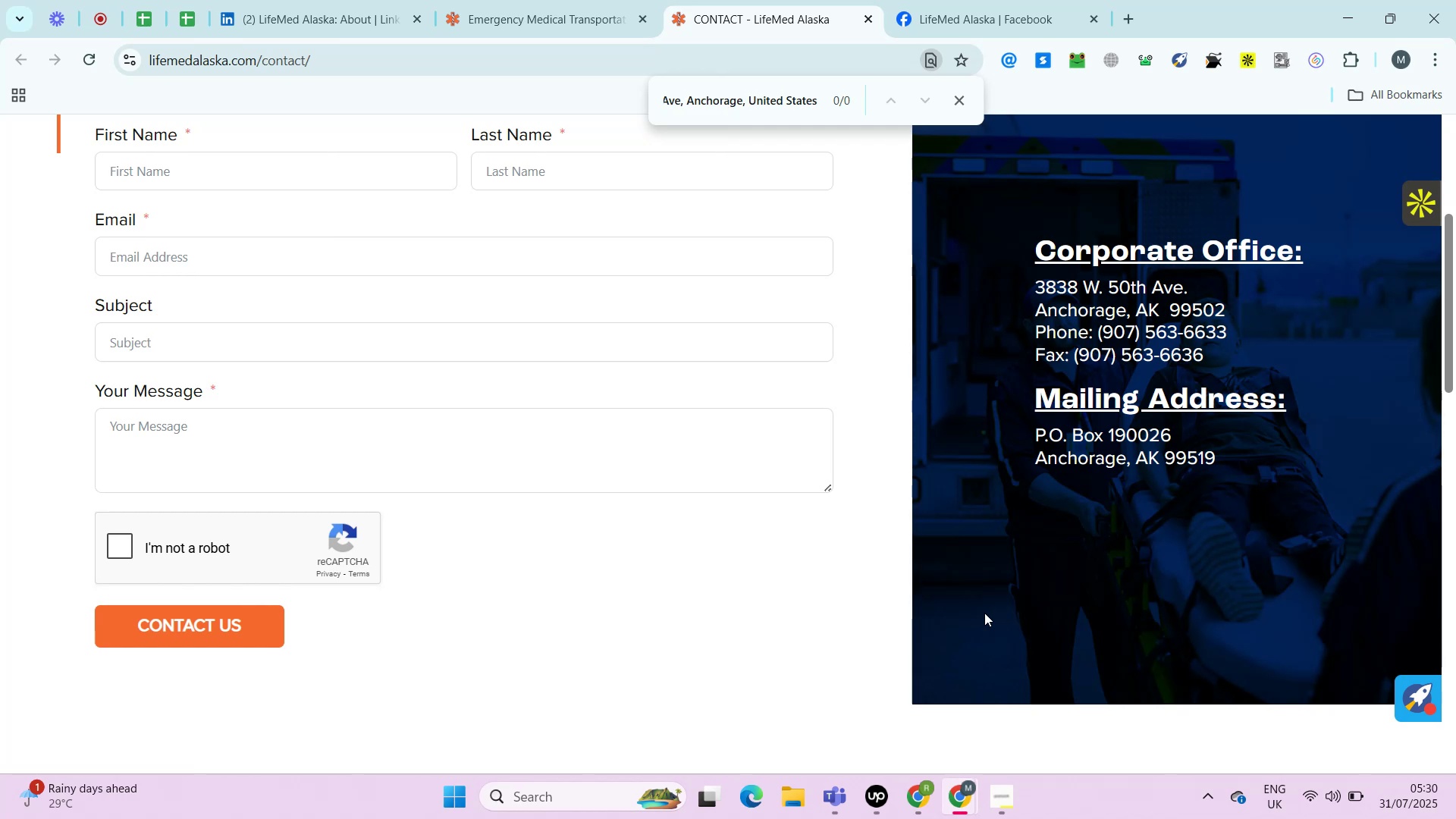 
key(Alt+Control+ControlLeft)
 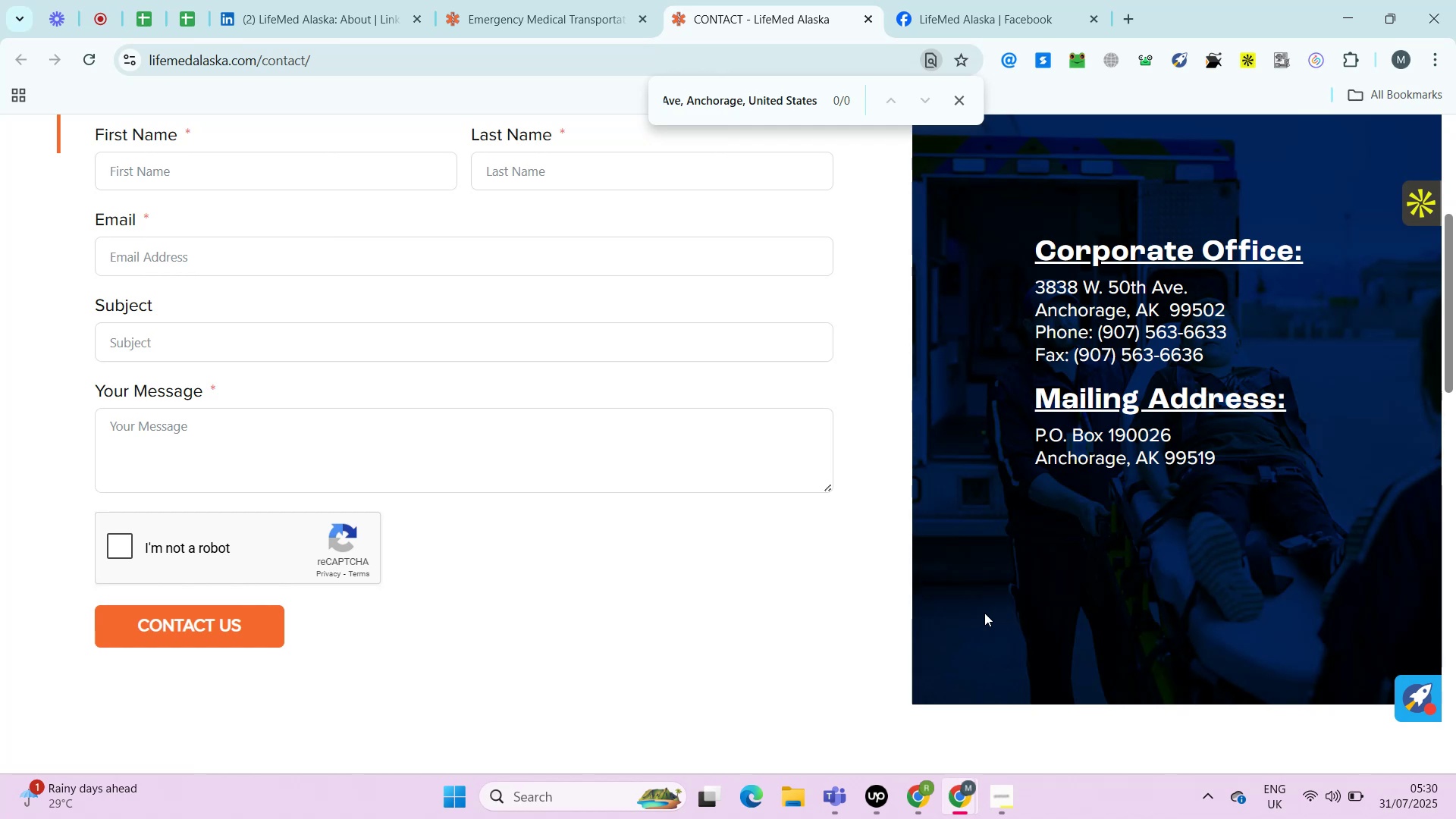 
key(Alt+Control+AltLeft)
 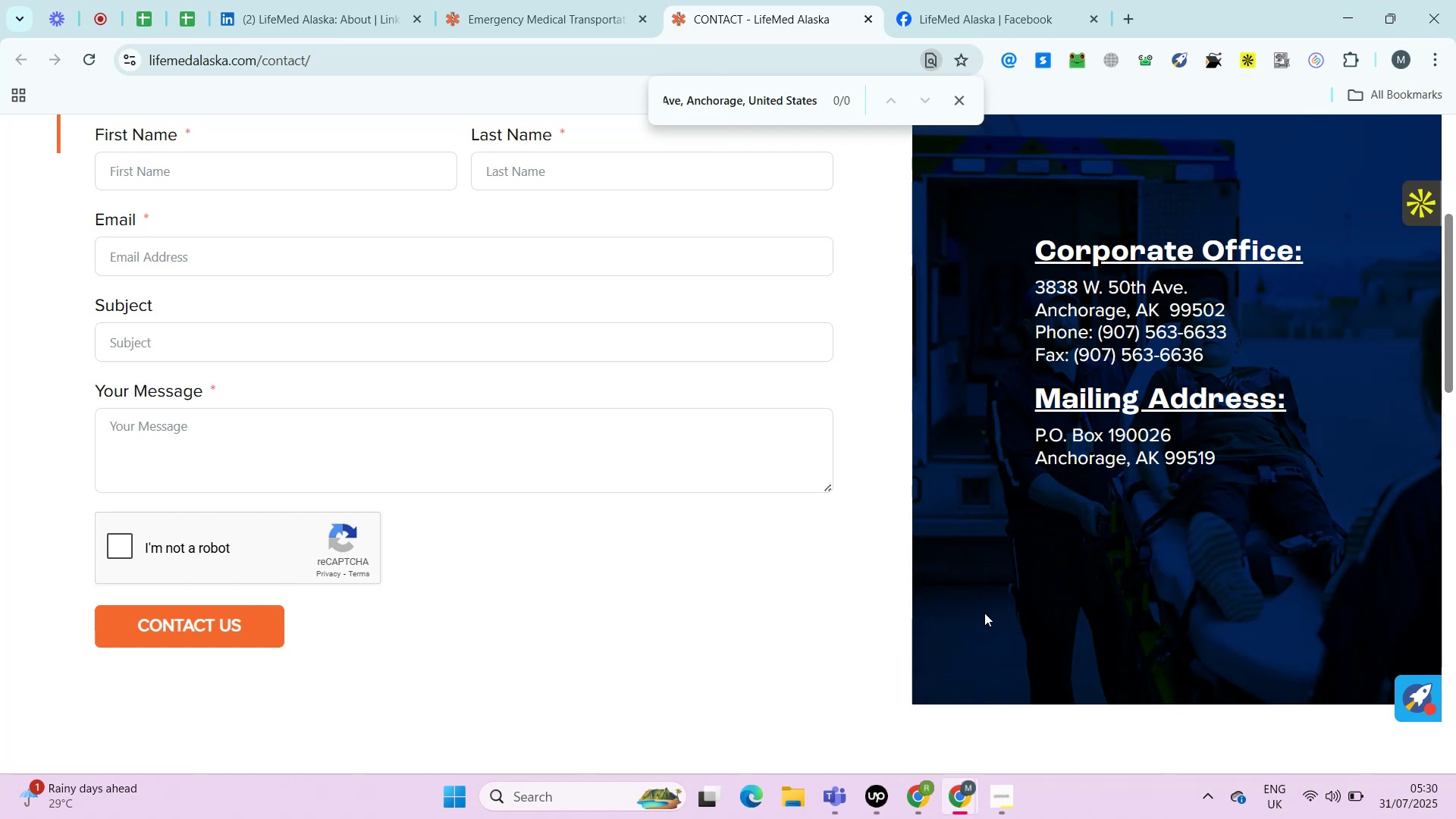 
key(Alt+Control+ControlLeft)
 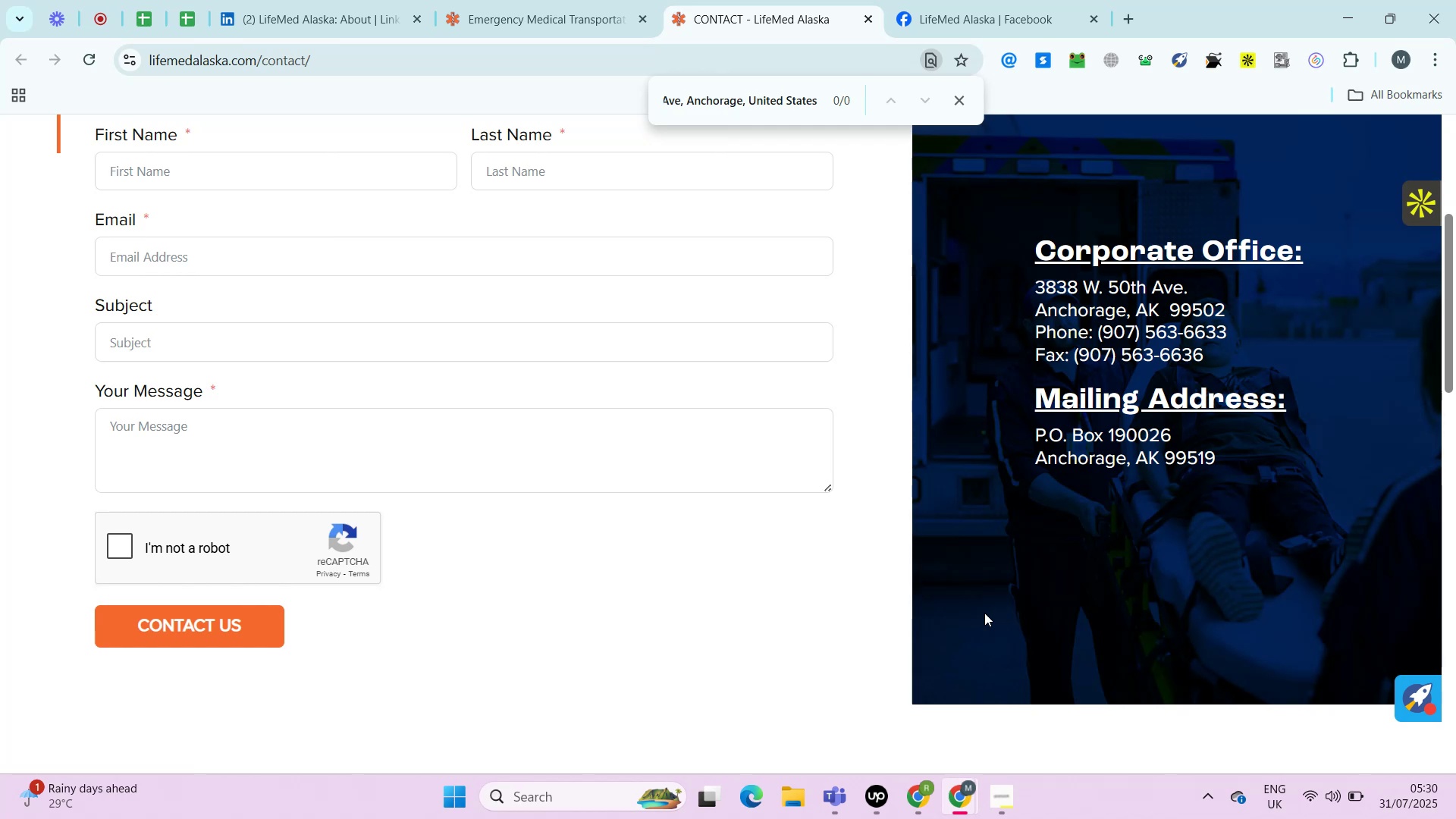 
key(Alt+Control+AltLeft)
 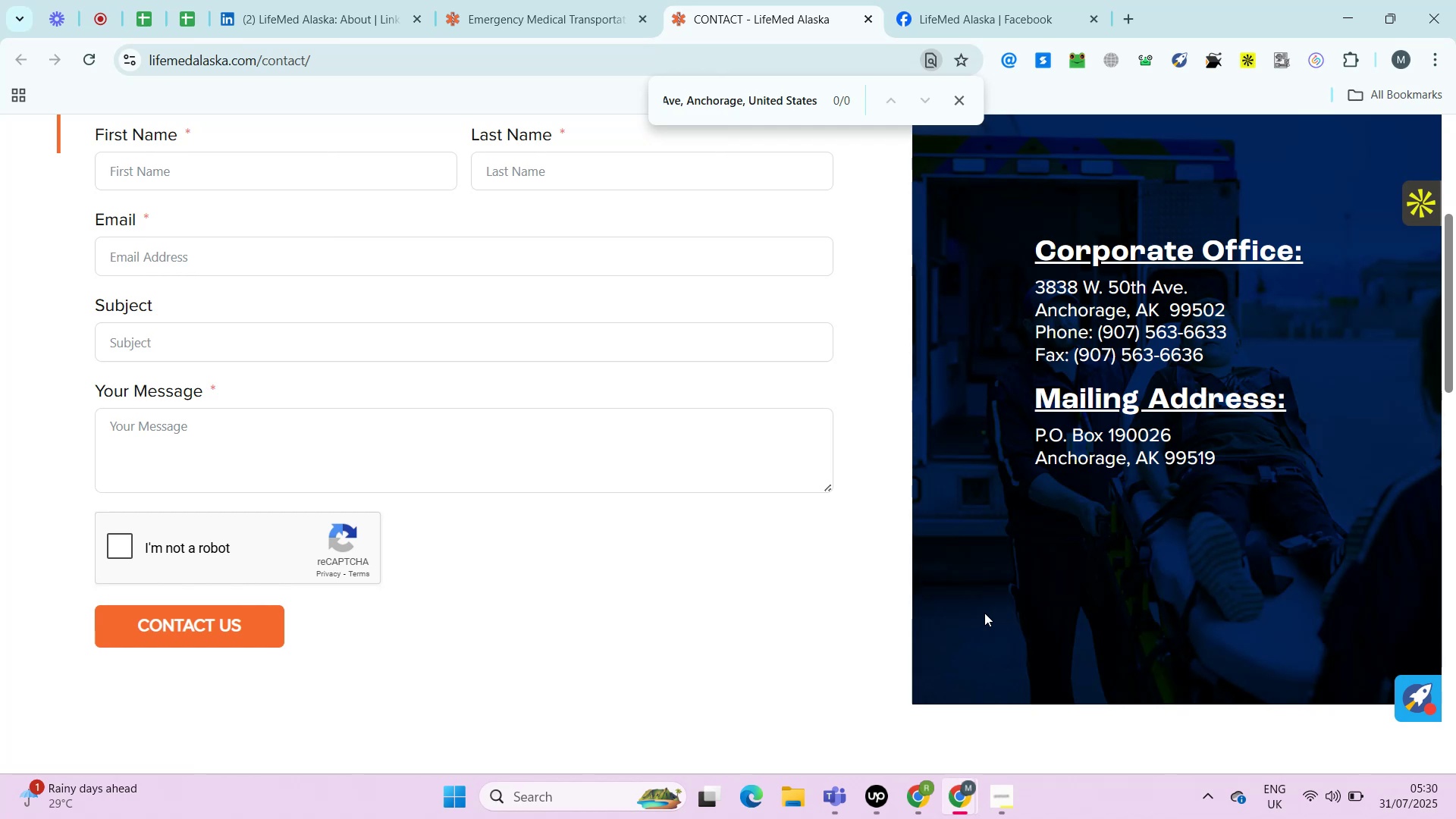 
key(Alt+Control+ControlLeft)
 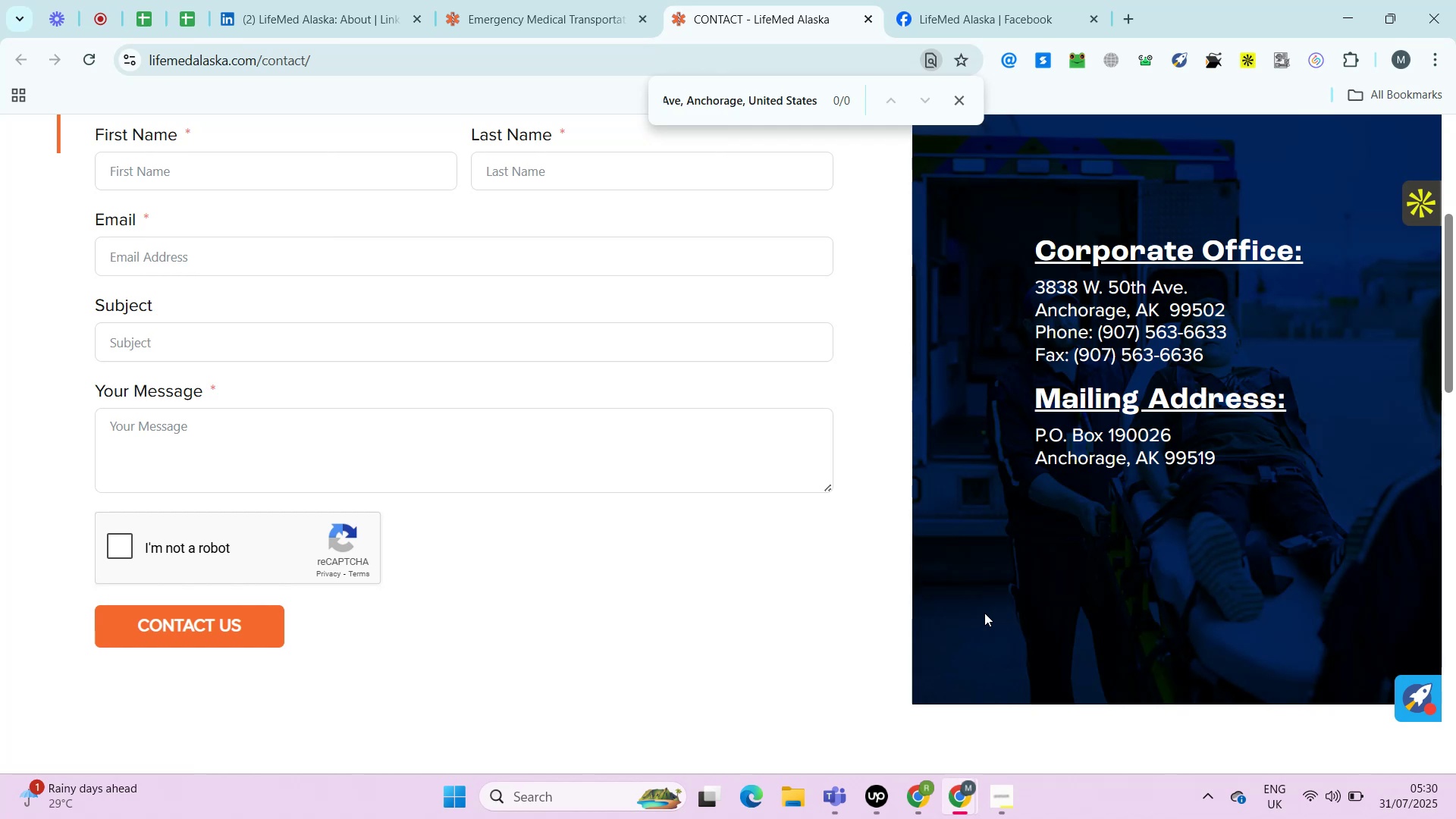 
key(Alt+Control+AltLeft)
 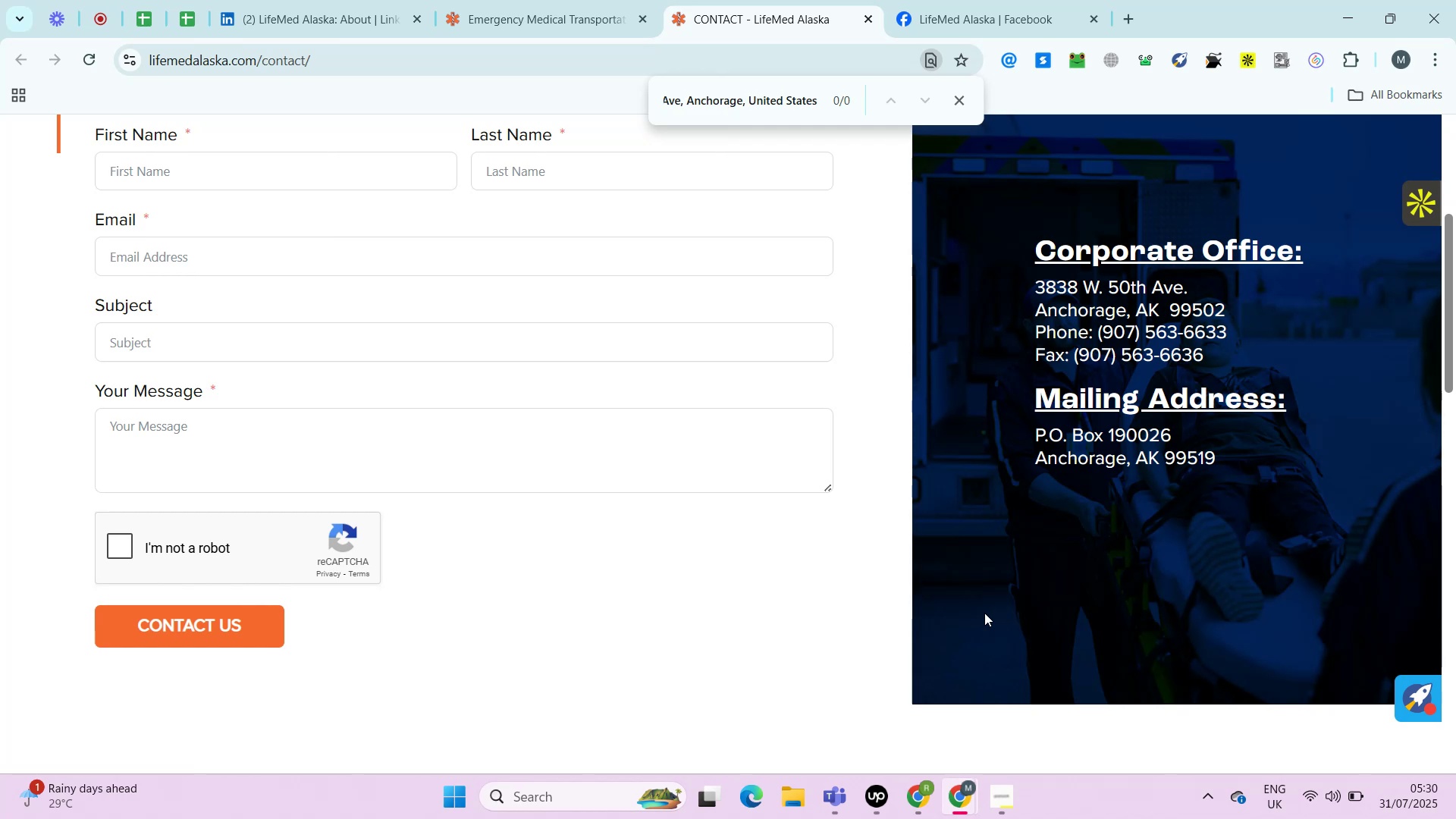 
key(Alt+Control+ControlLeft)
 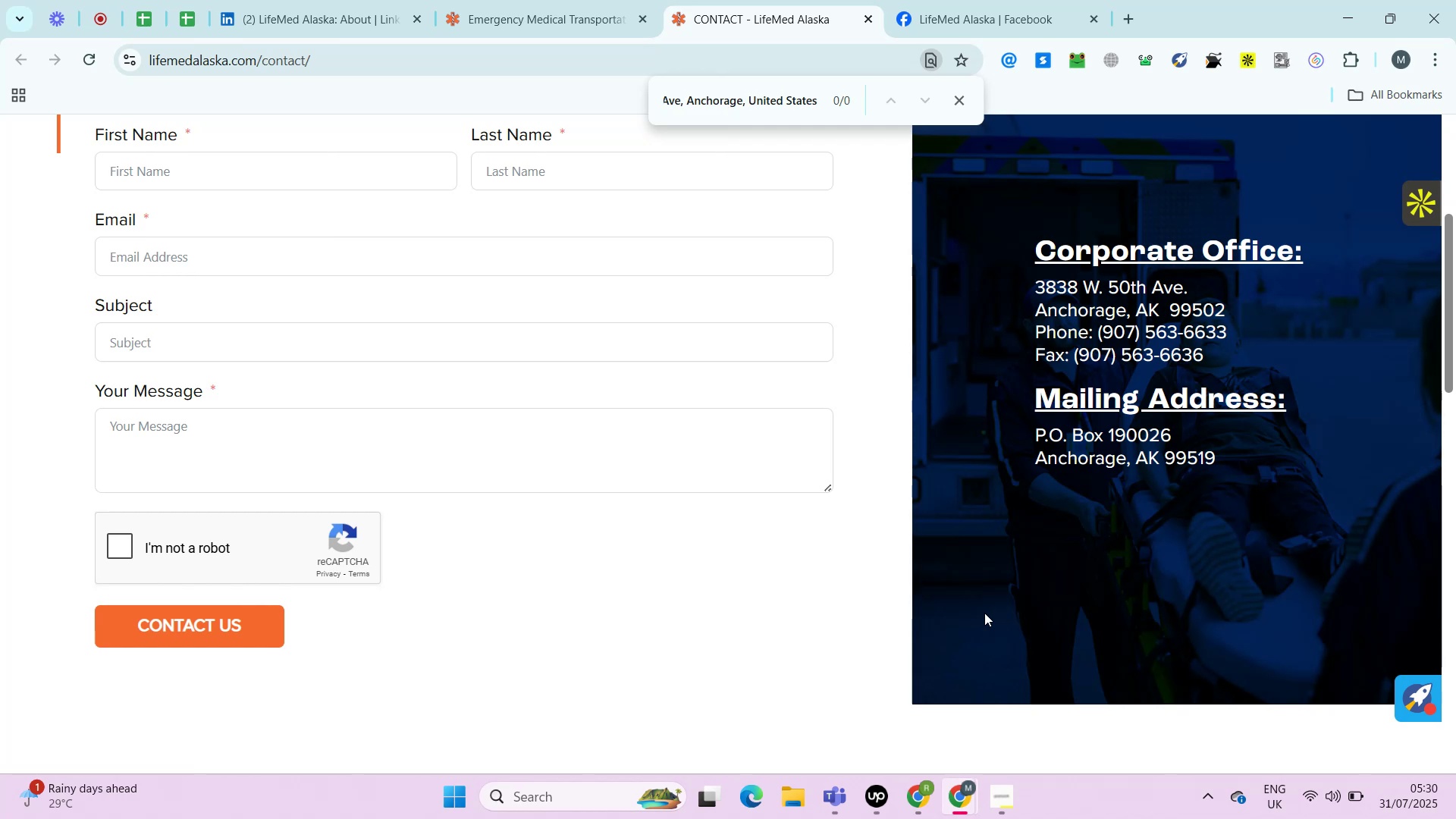 
key(Alt+Control+AltLeft)
 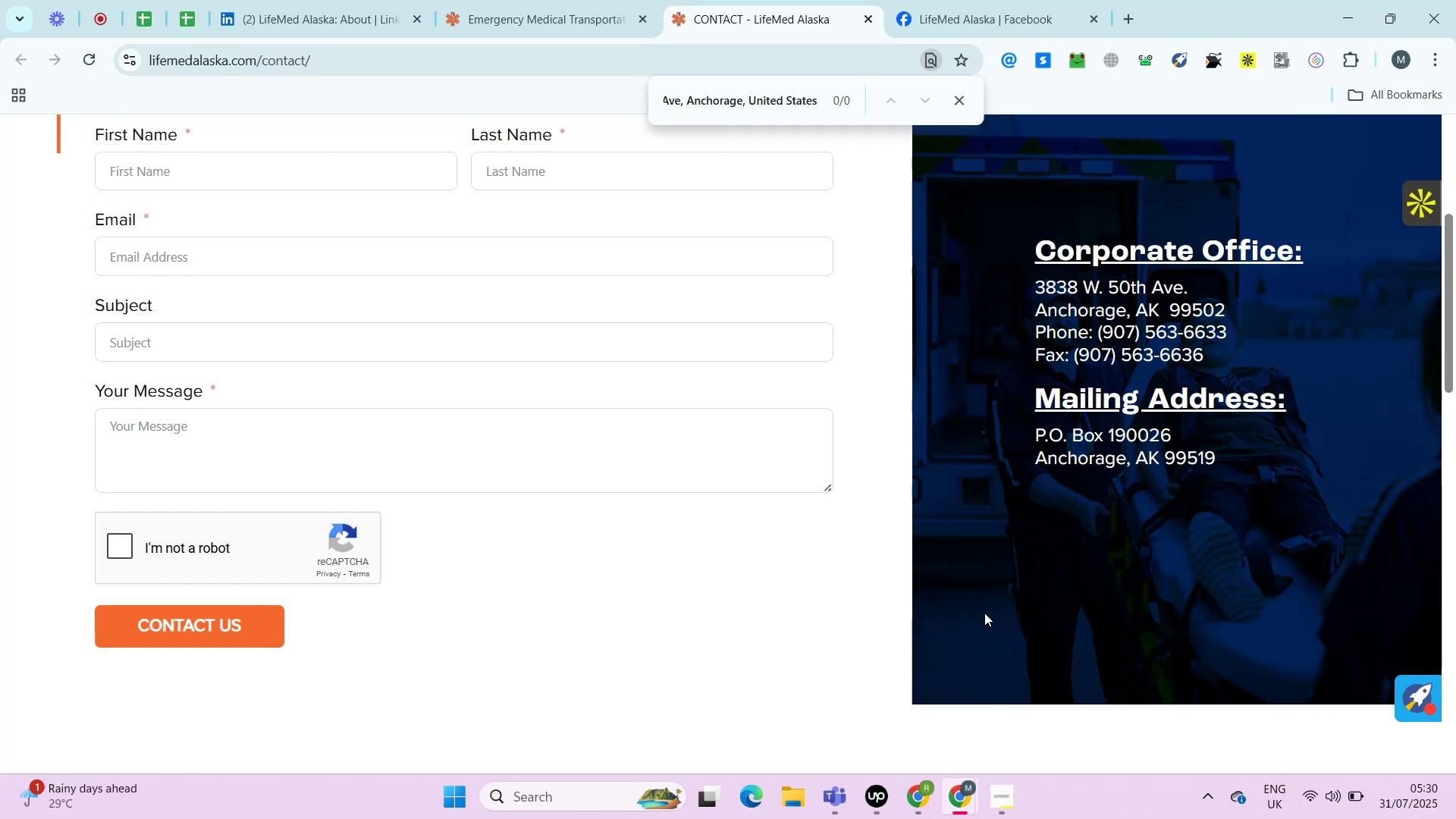 
key(Alt+Control+ControlLeft)
 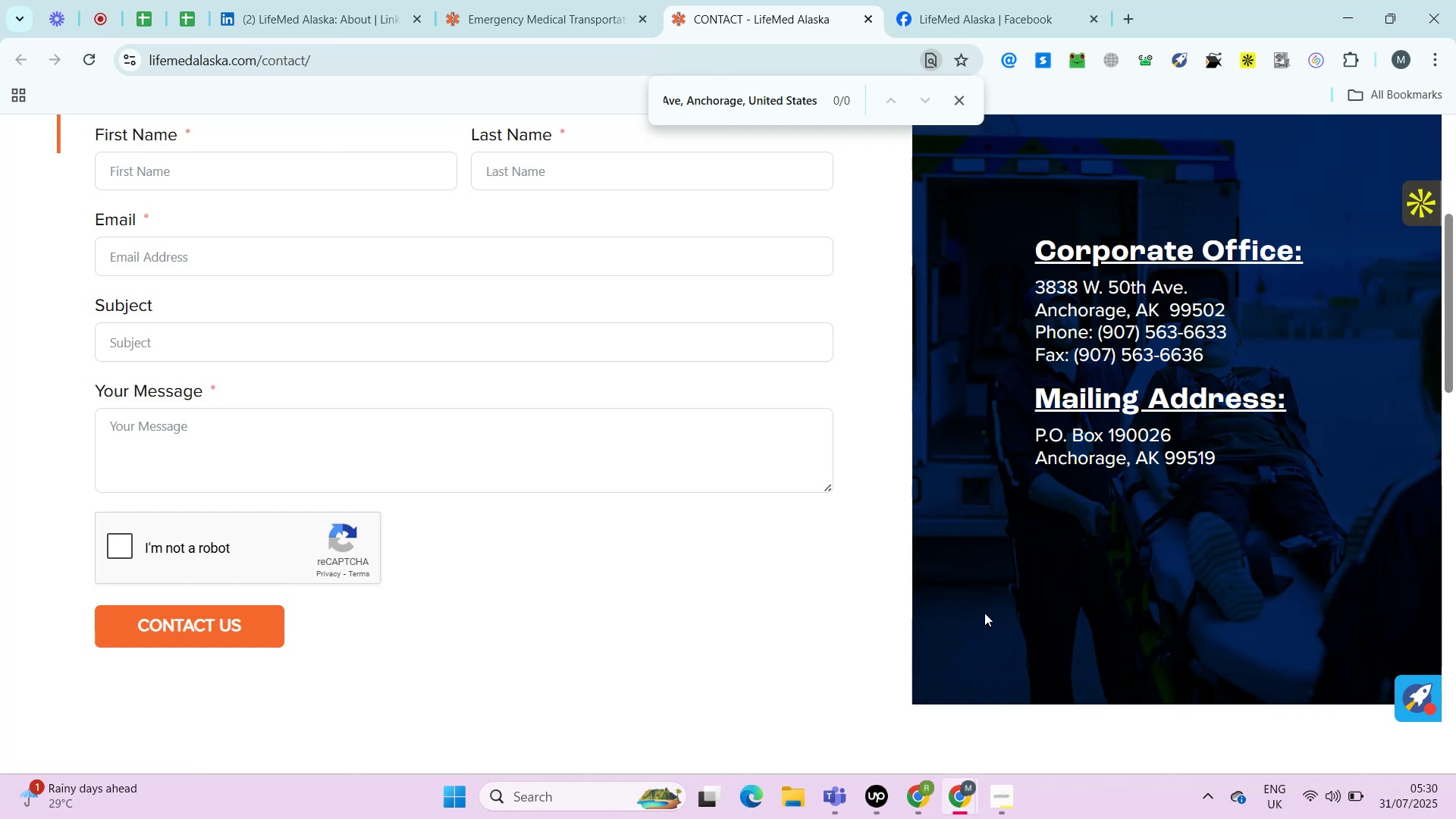 
key(Alt+Control+AltLeft)
 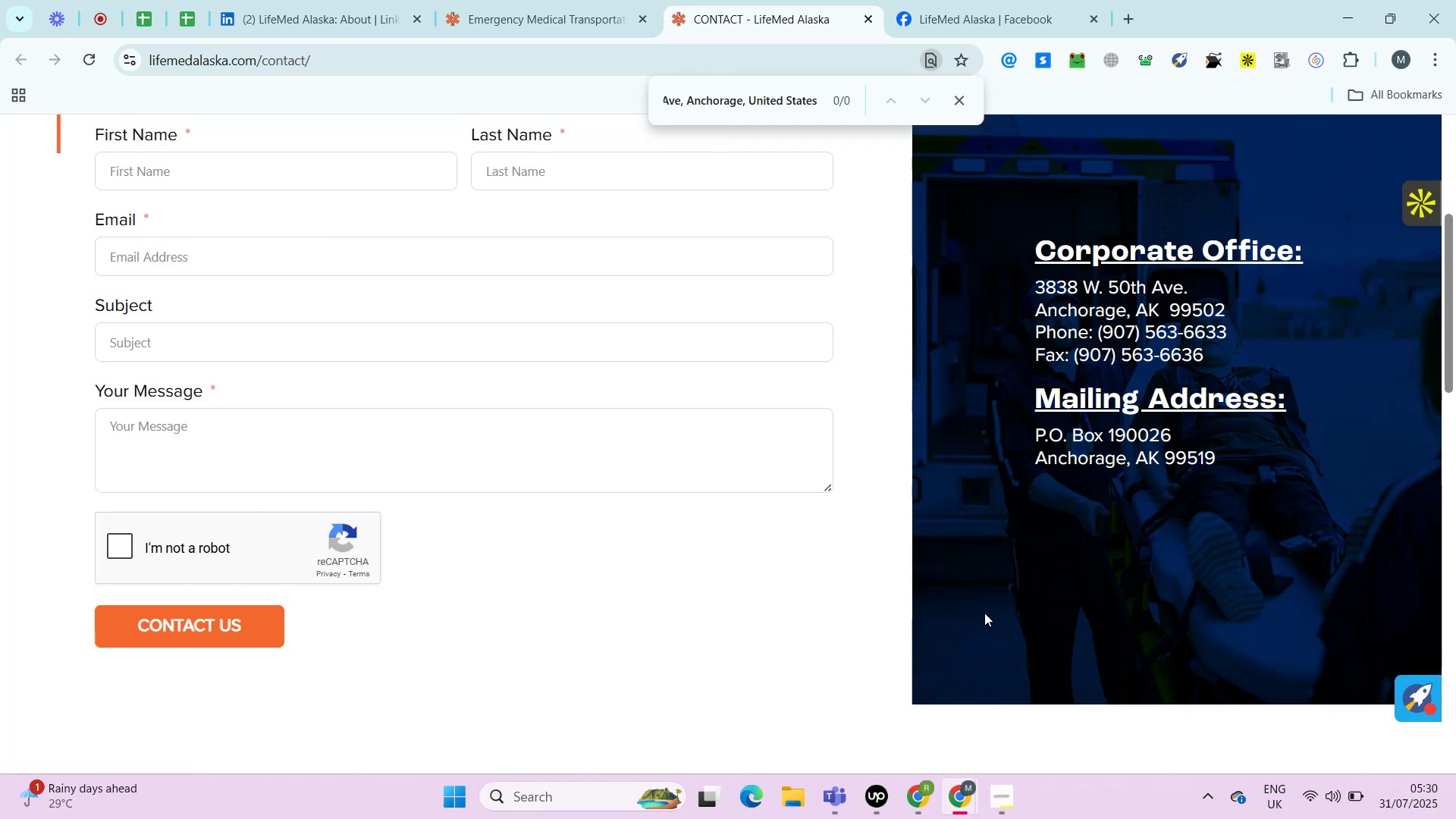 
wait(37.43)
 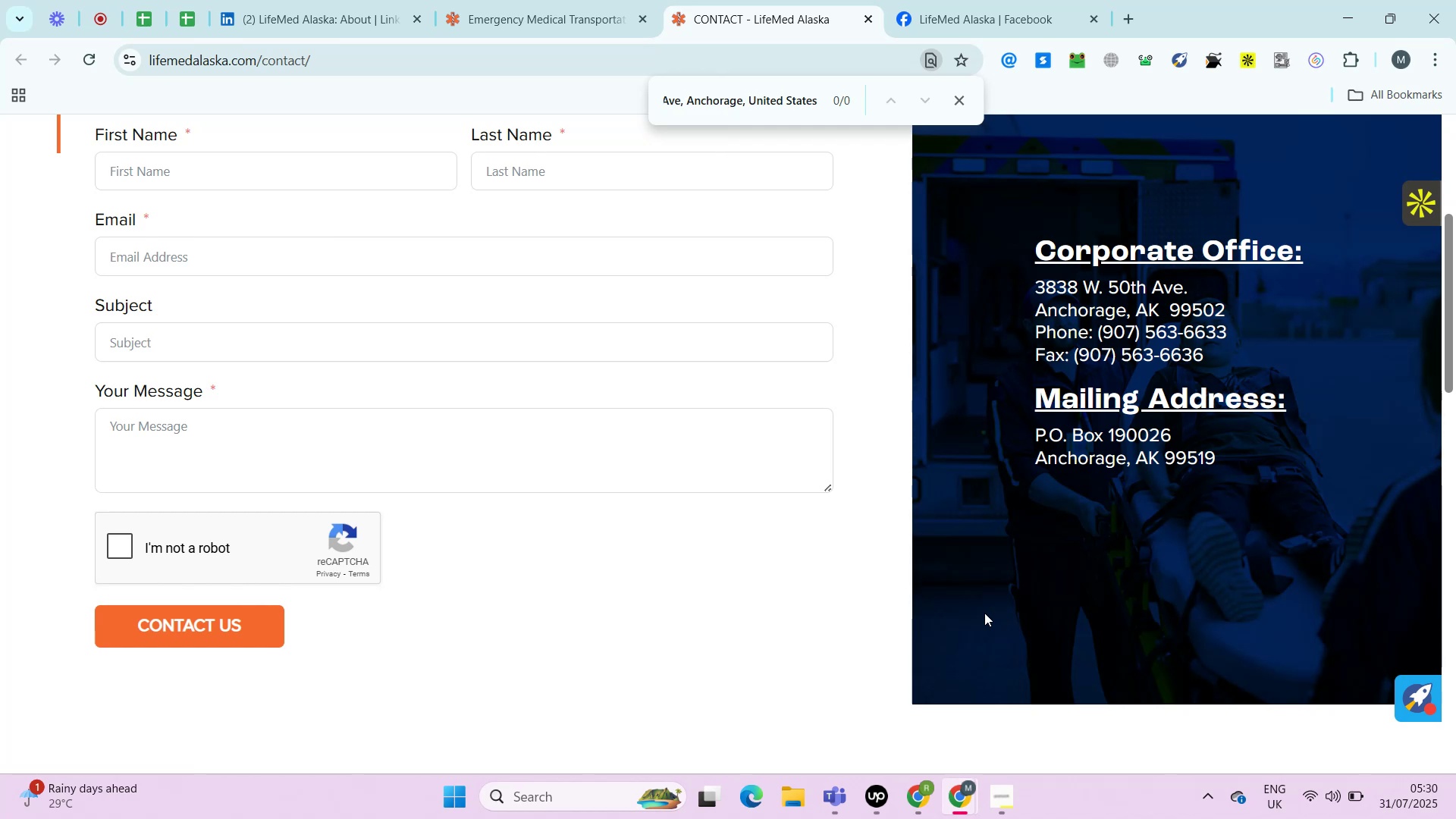 
left_click_drag(start_coordinate=[1250, 334], to_coordinate=[1097, 331])
 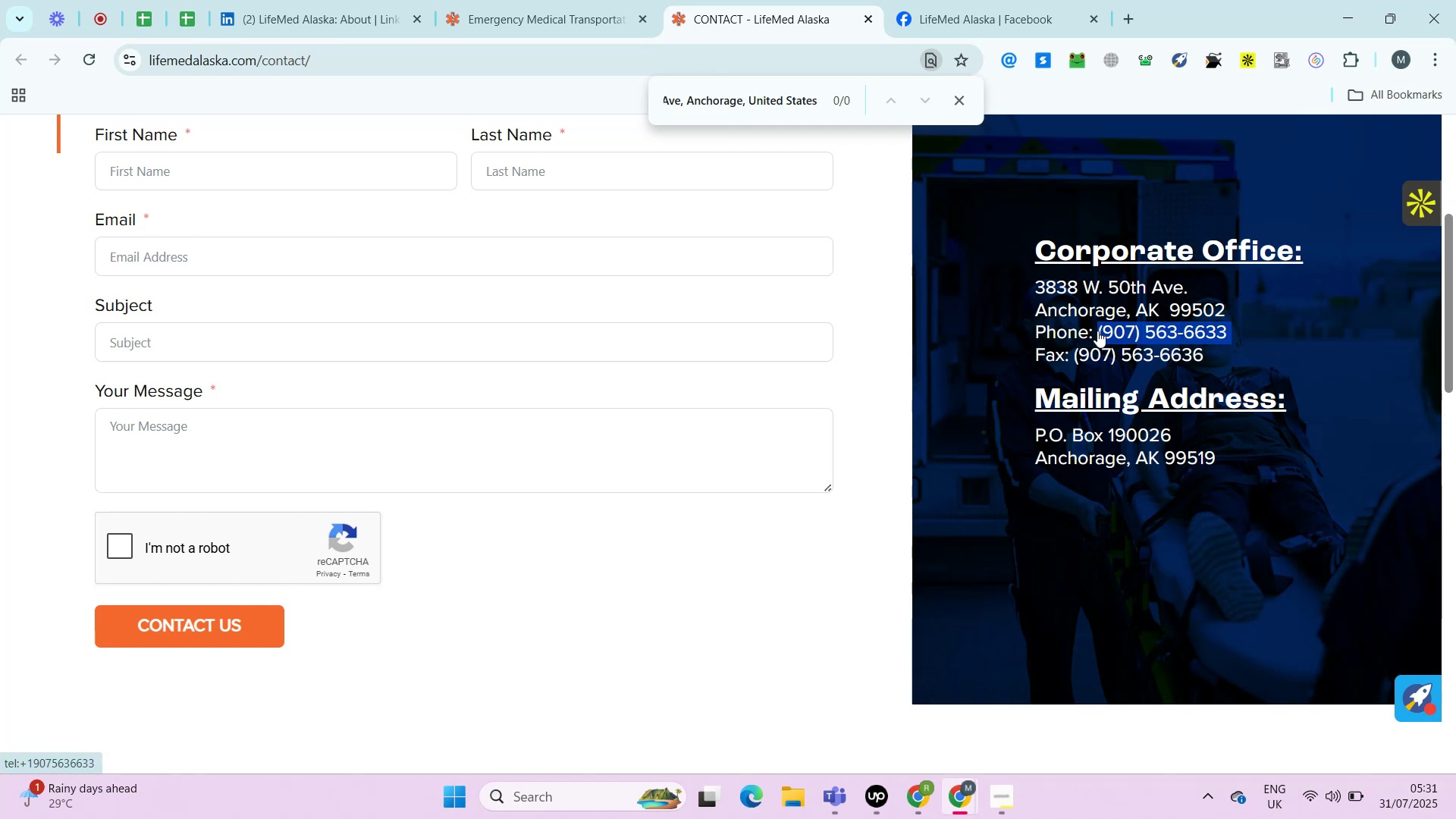 
key(Control+C)
 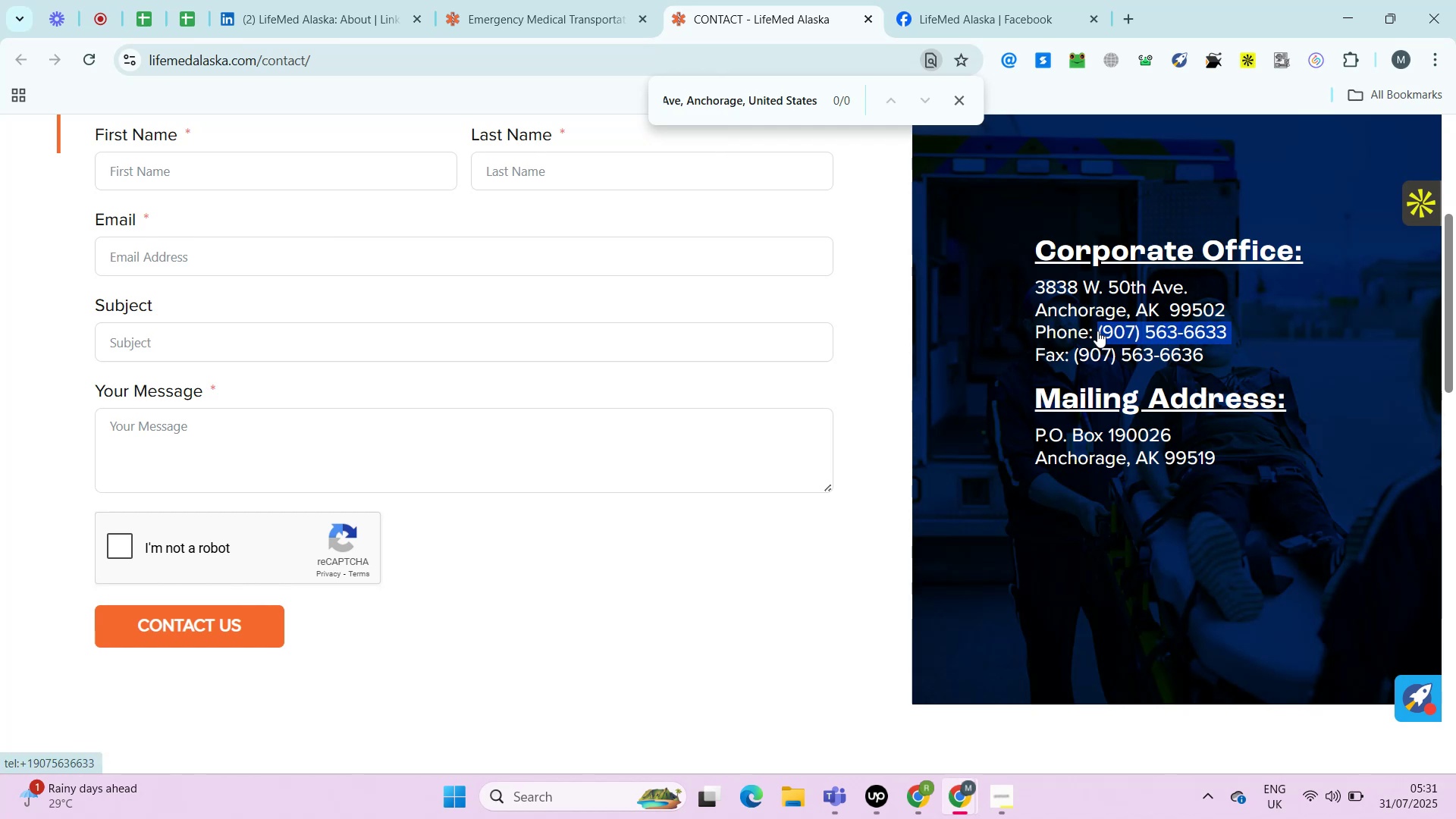 
key(Control+C)
 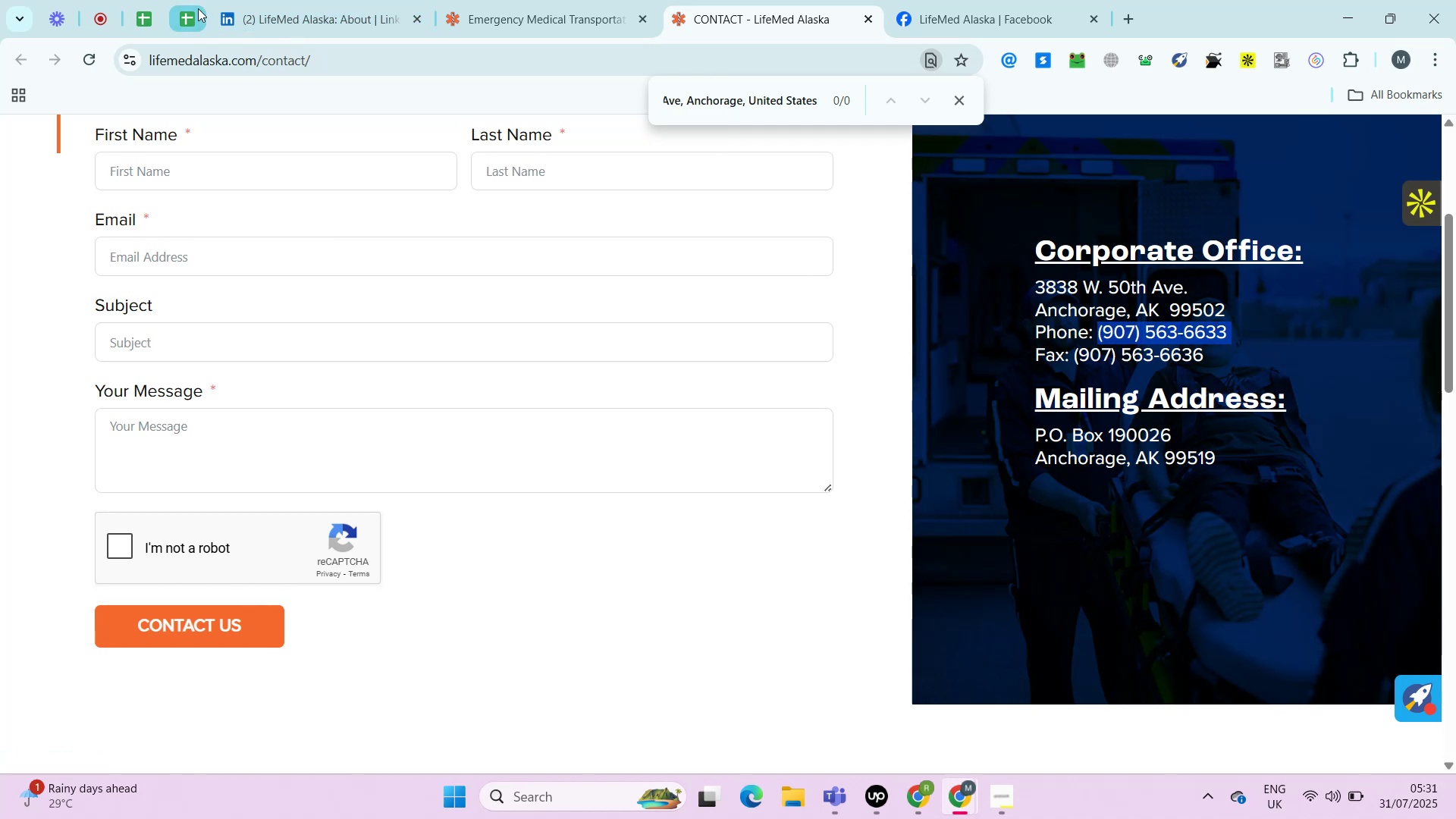 
left_click([193, 10])
 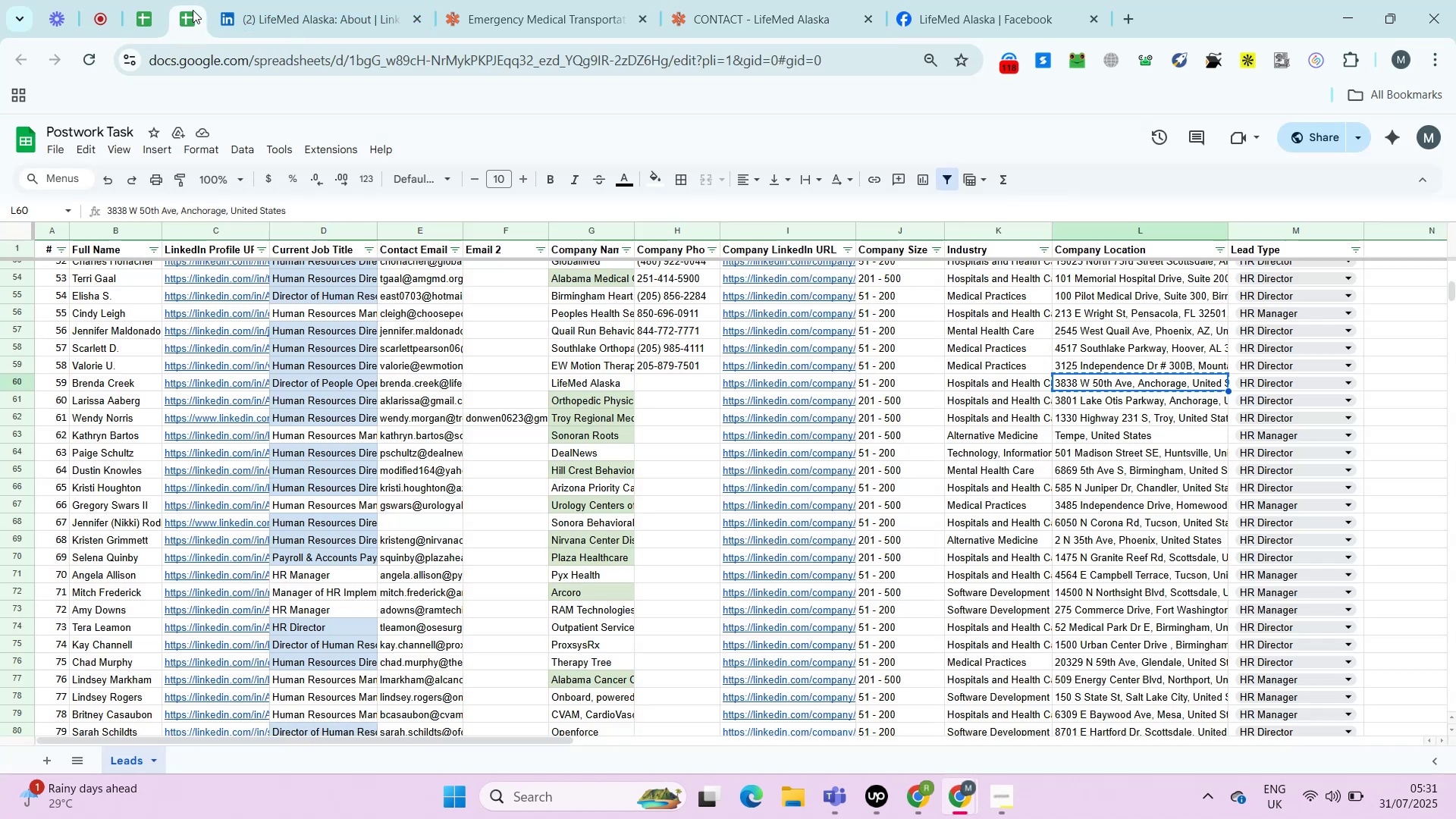 
key(ArrowLeft)
 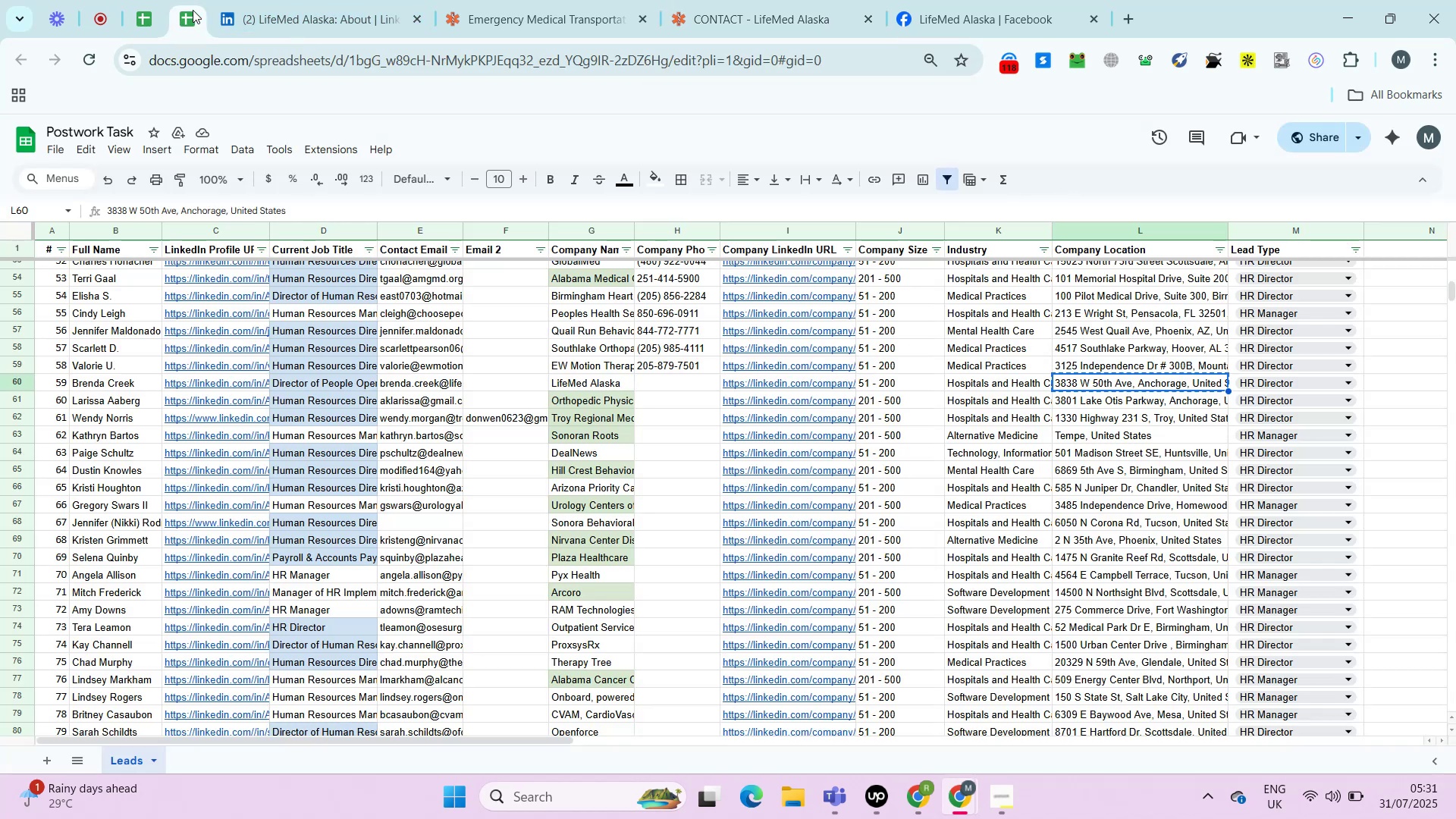 
key(ArrowLeft)
 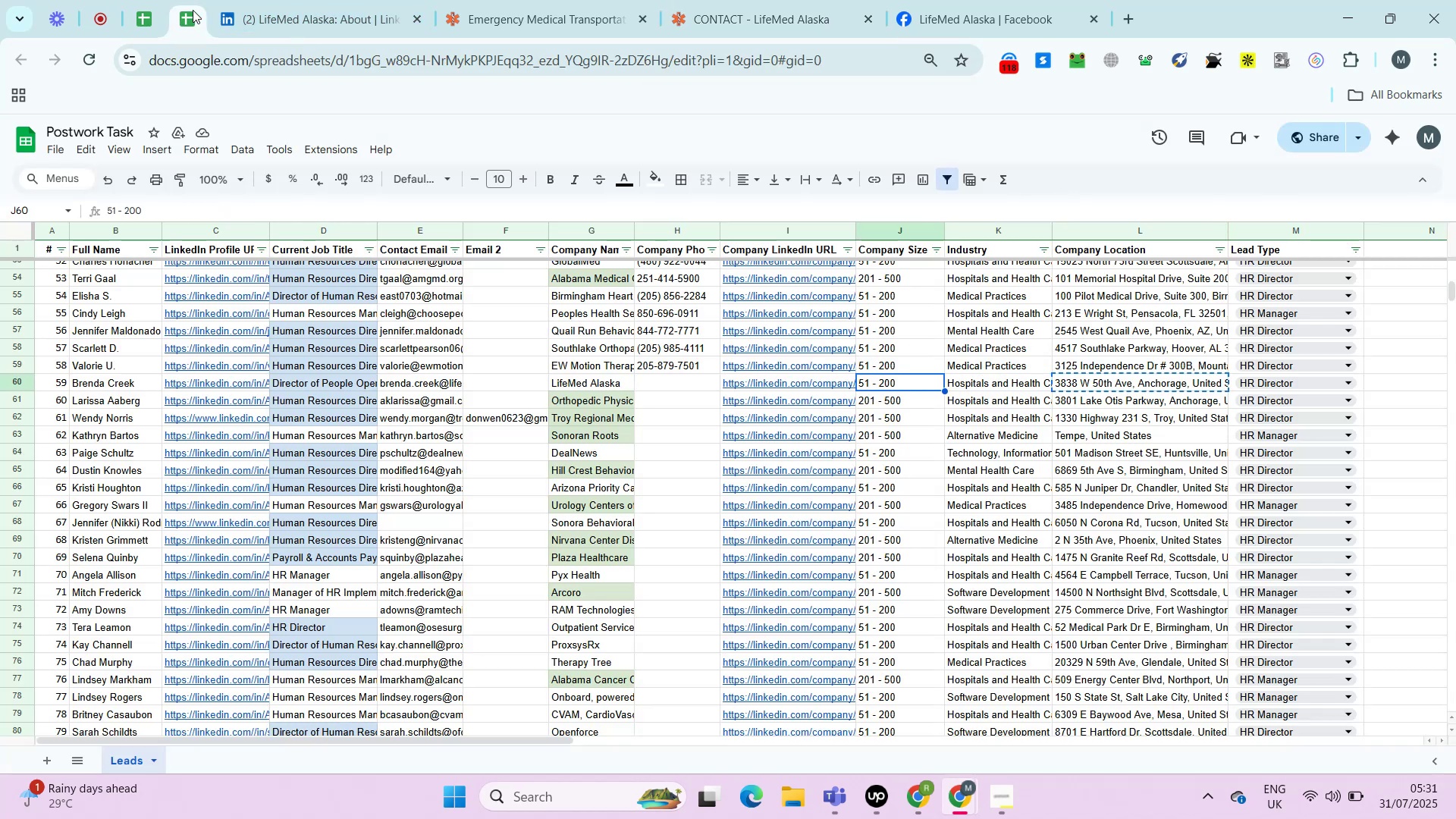 
key(ArrowLeft)
 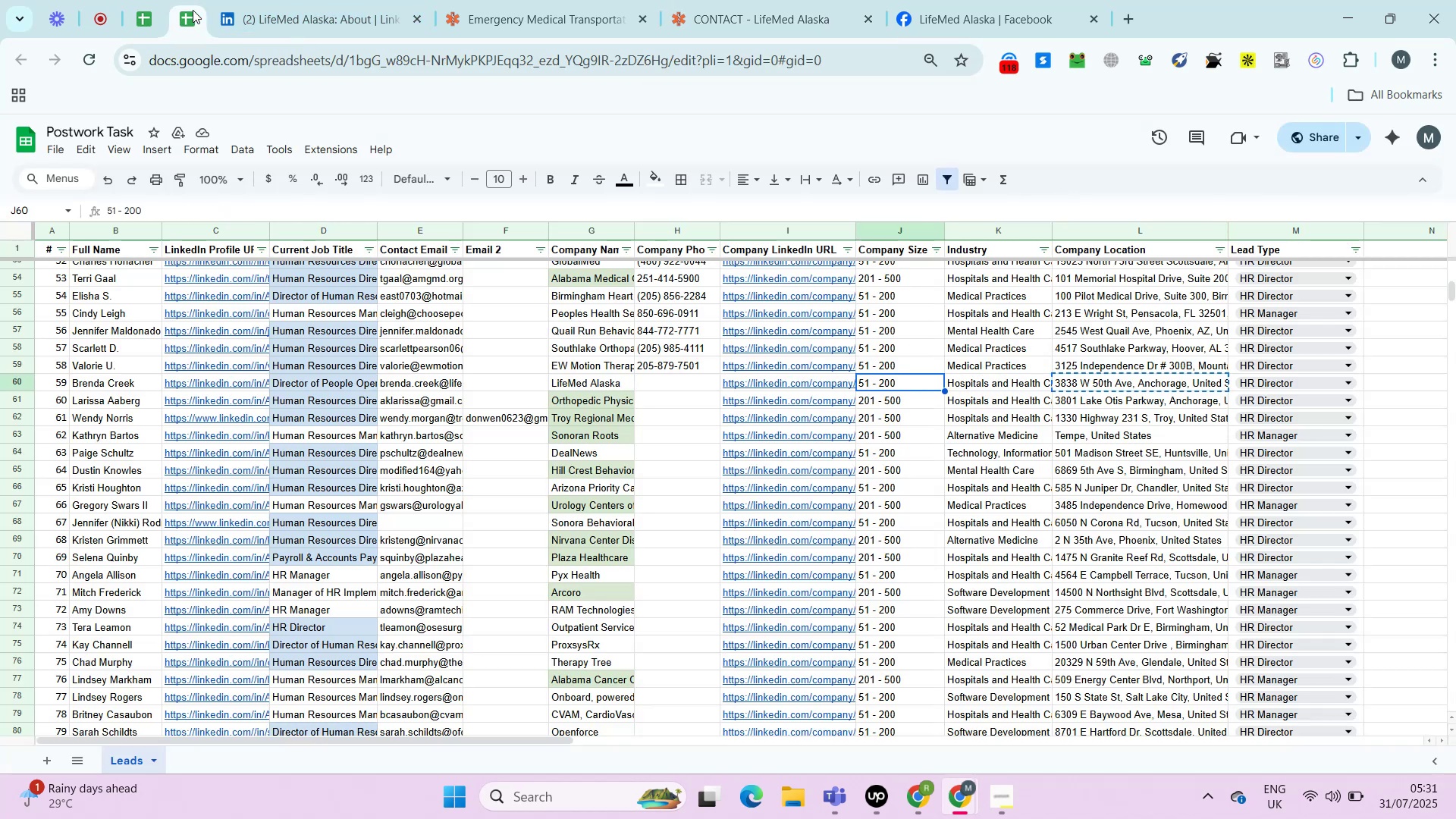 
key(ArrowLeft)
 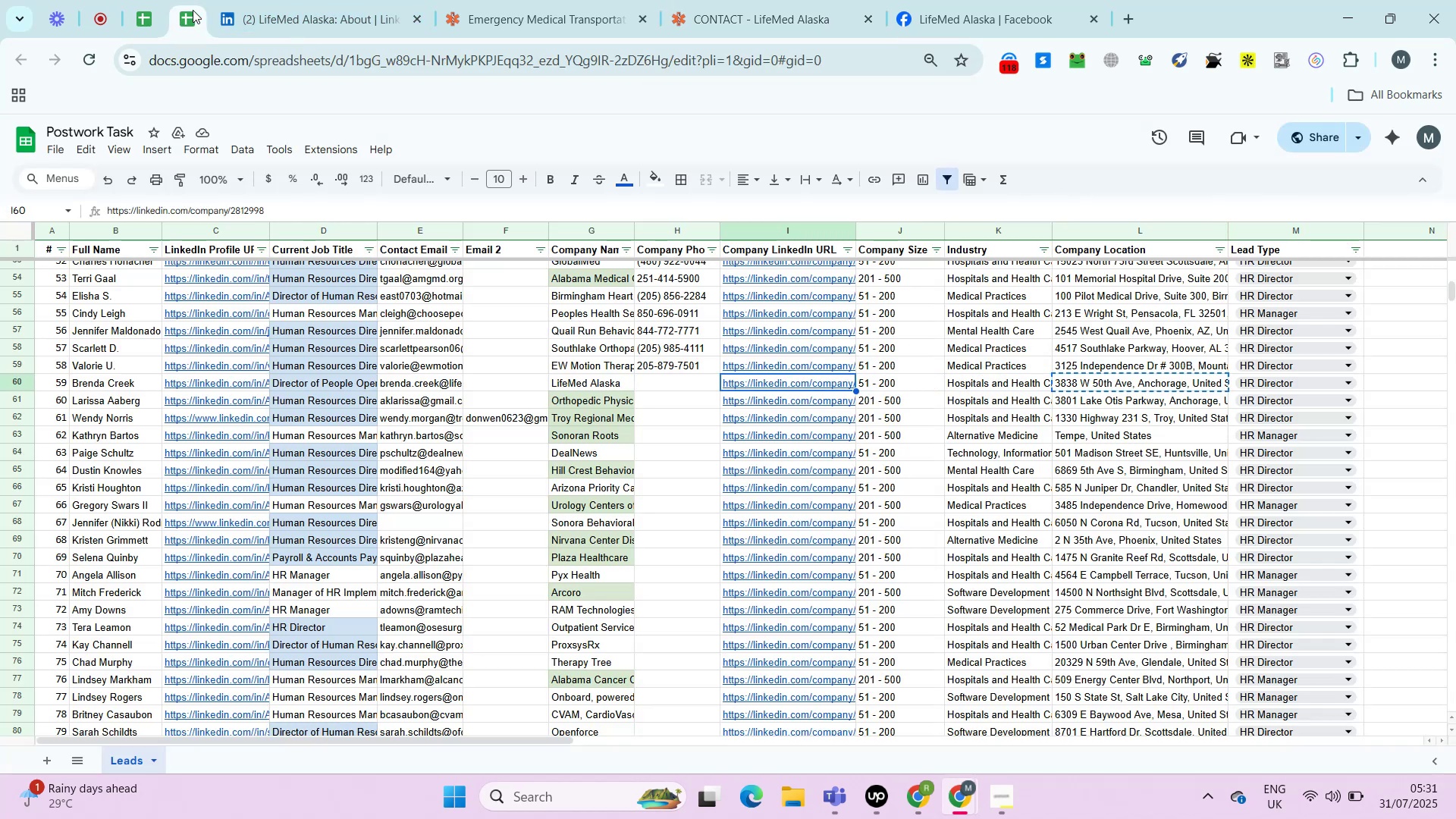 
key(Control+Shift+ShiftLeft)
 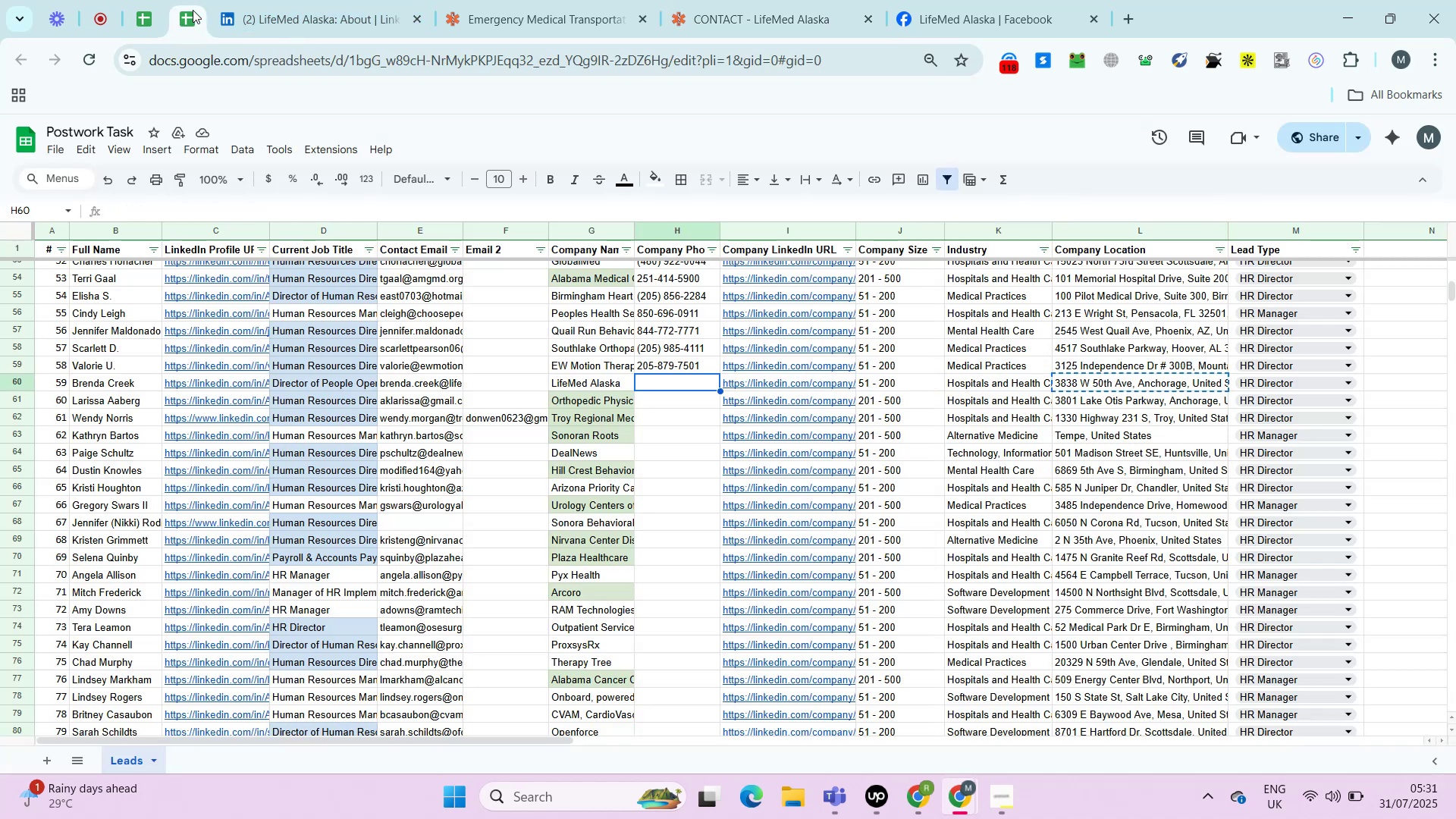 
key(Control+Shift+V)
 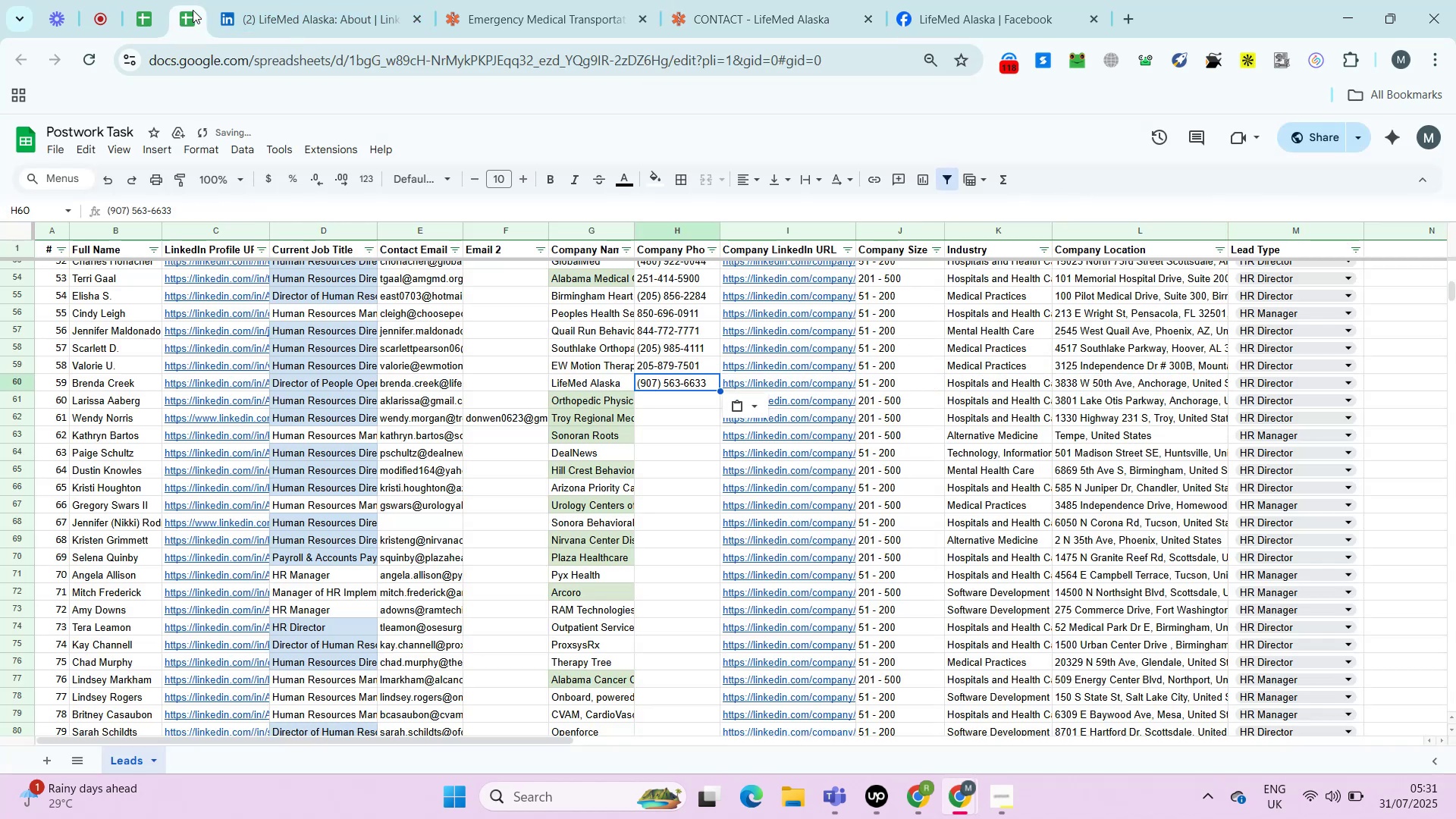 
key(ArrowRight)
 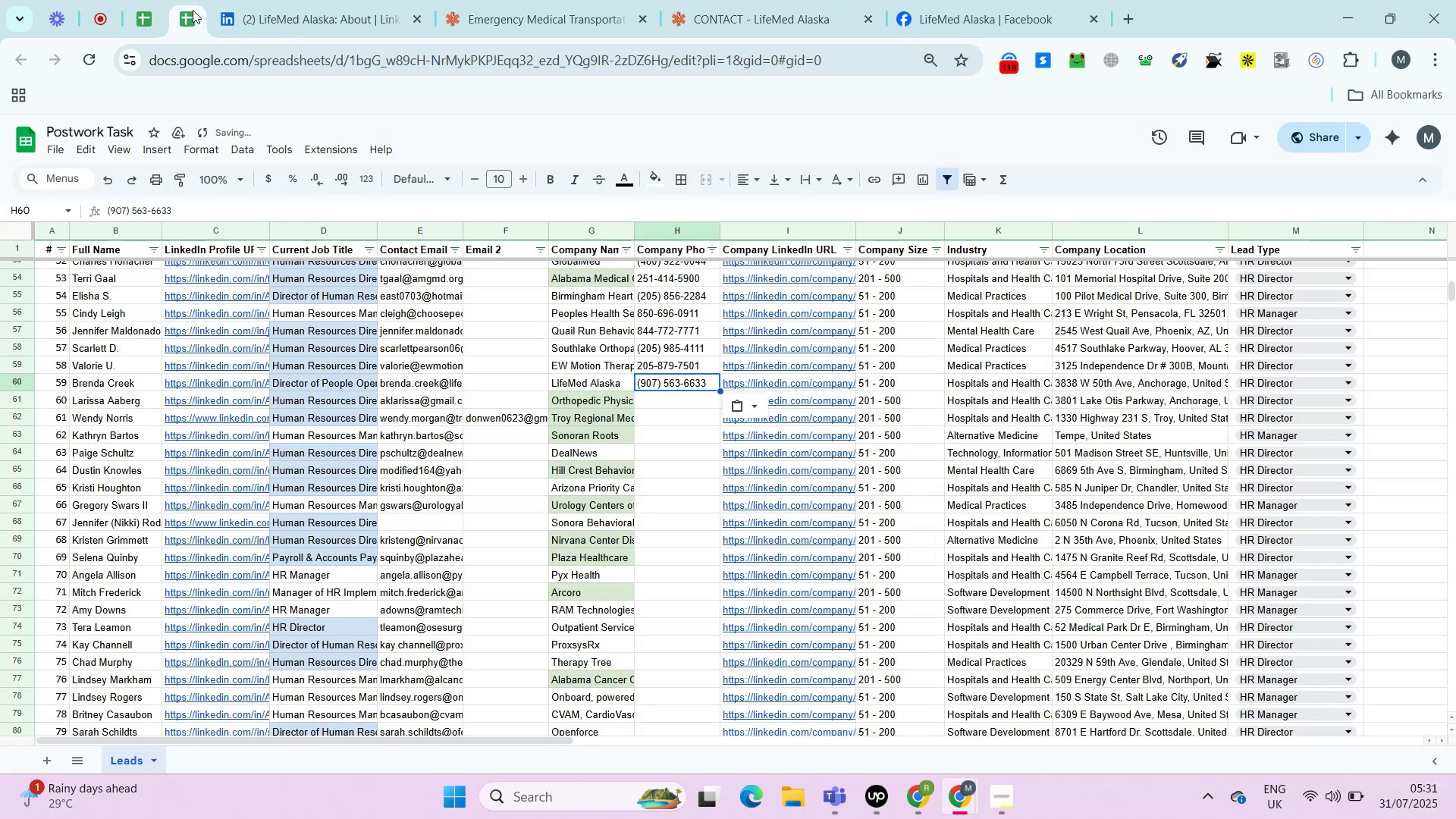 
key(ArrowRight)
 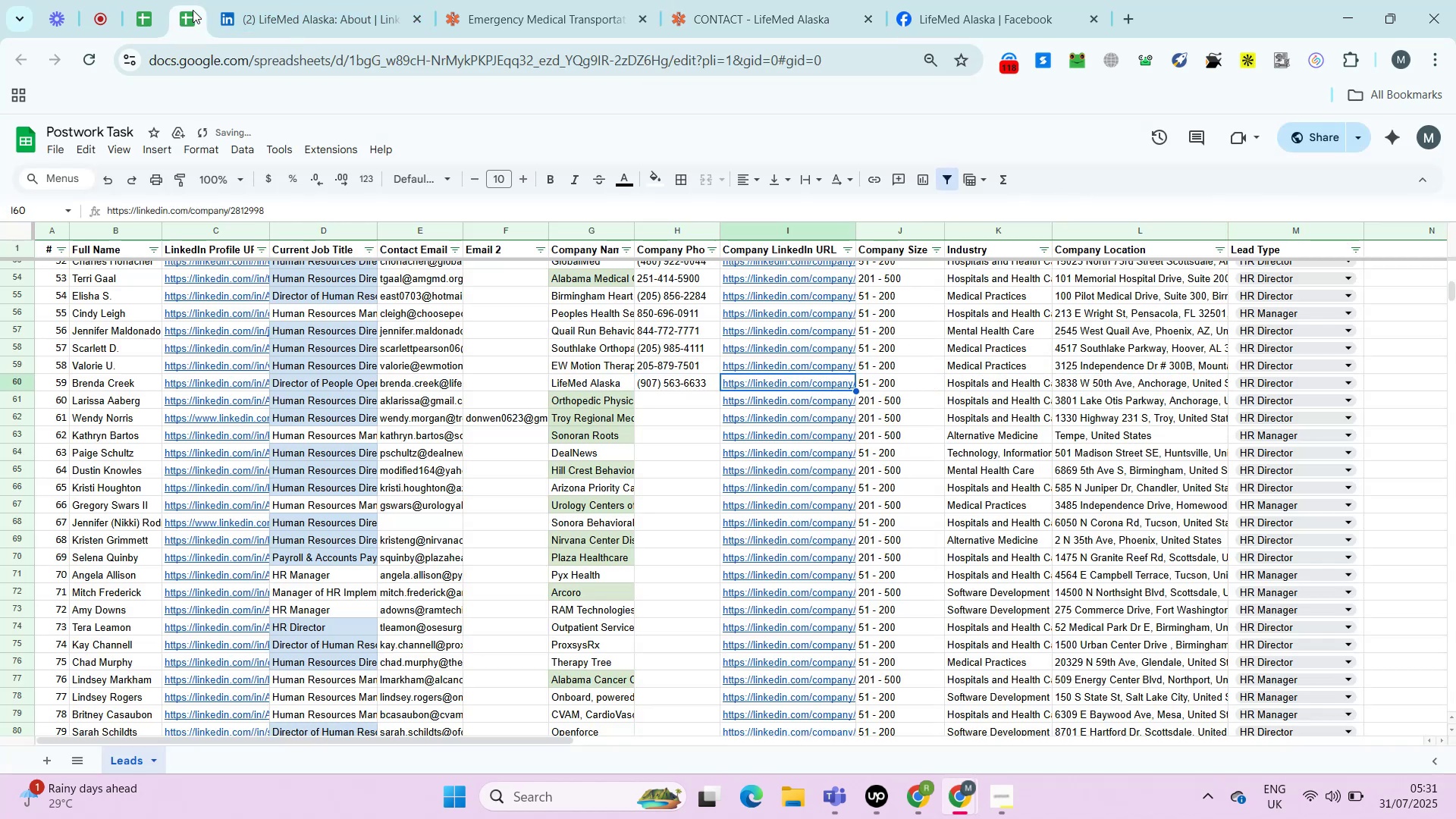 
key(ArrowRight)
 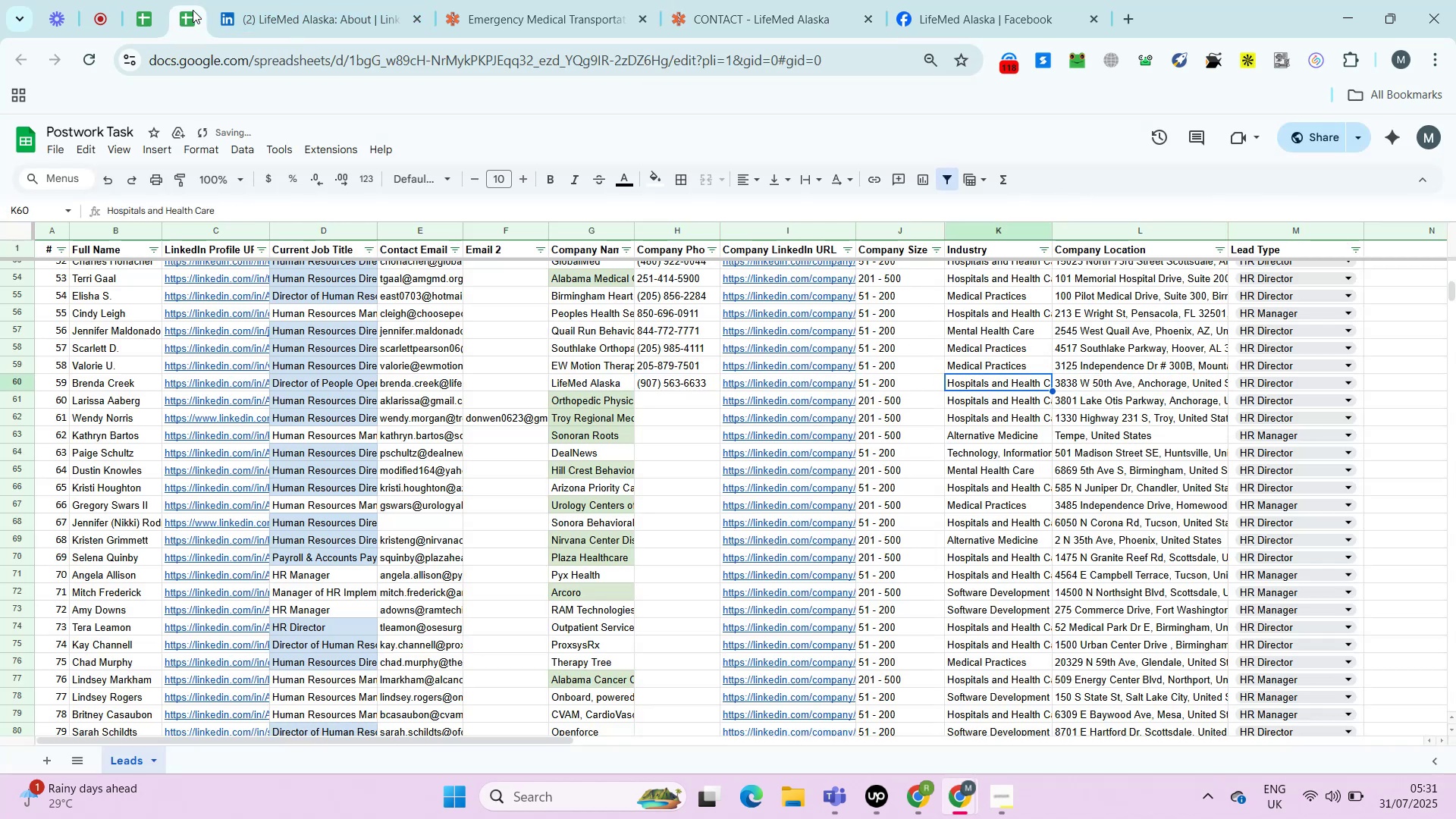 
key(ArrowRight)
 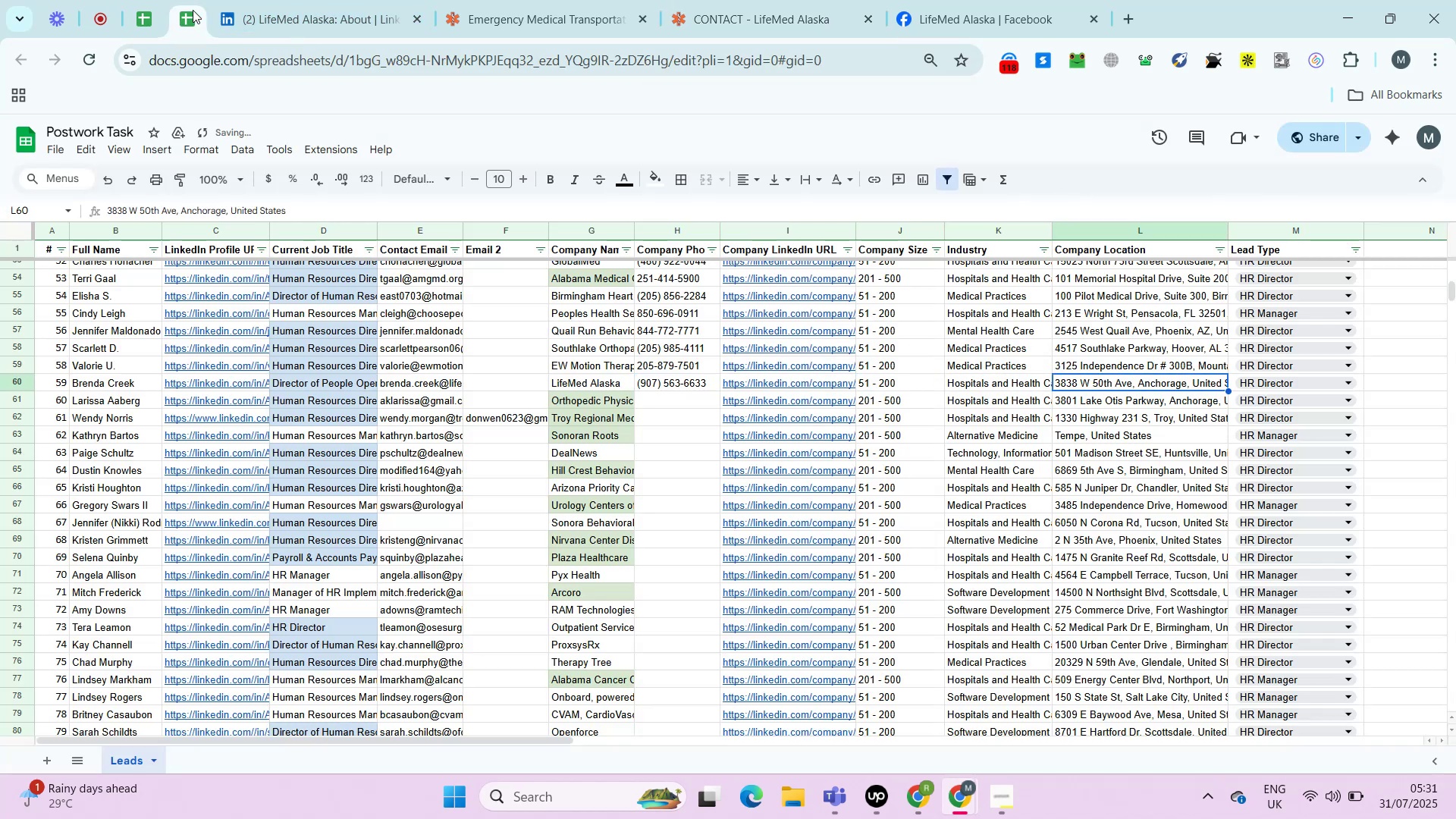 
key(Control+C)
 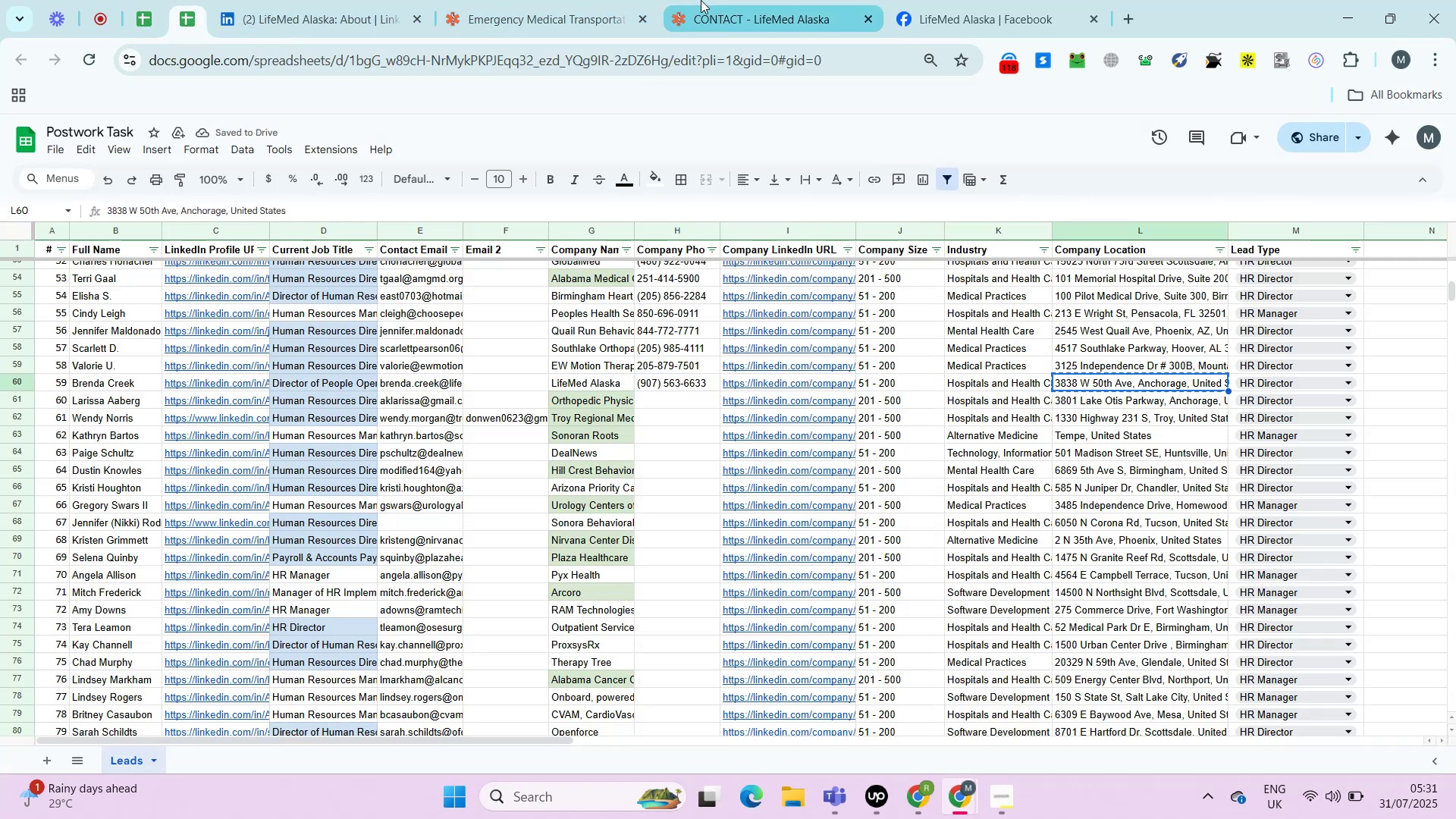 
key(ArrowLeft)
 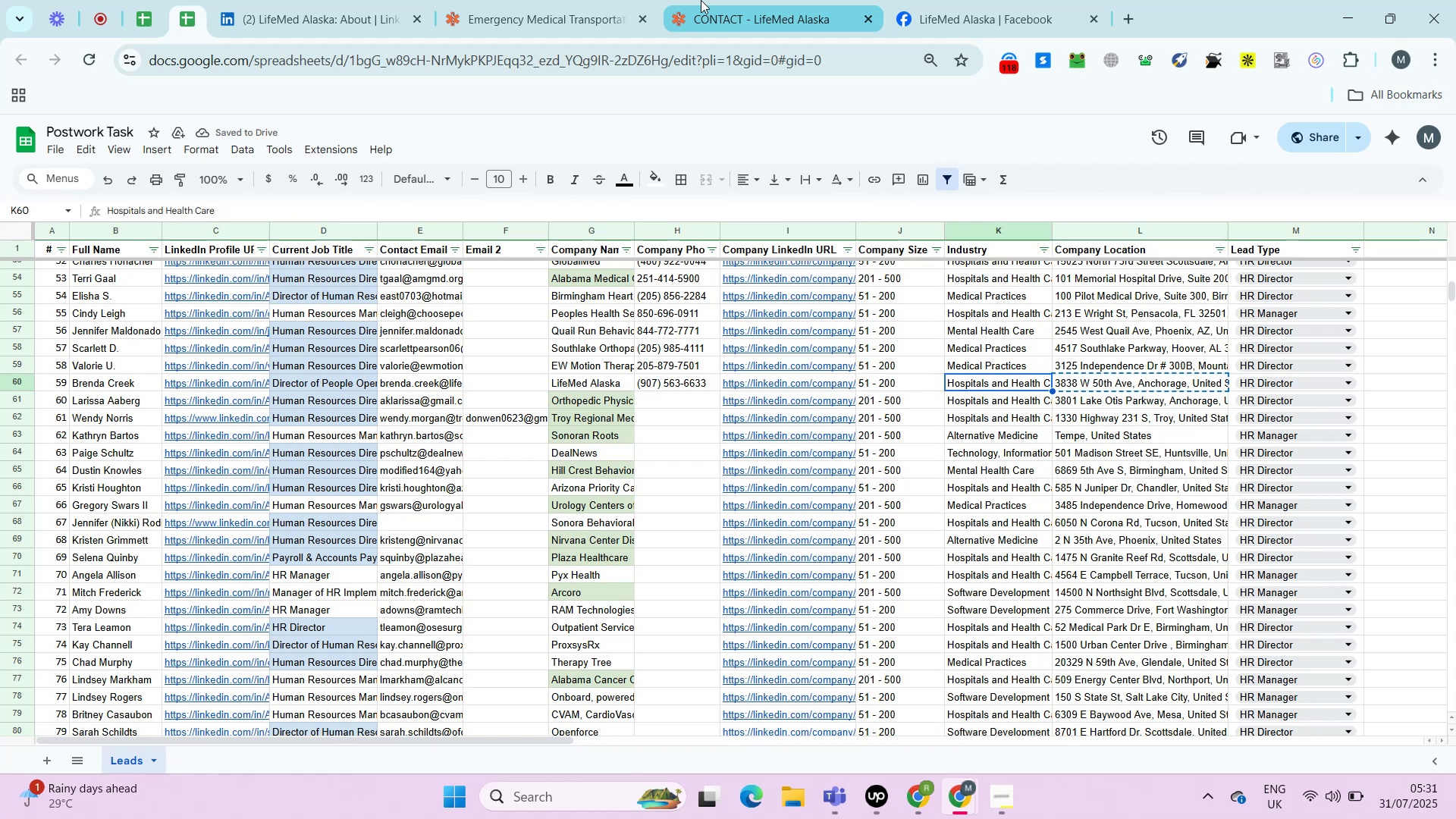 
key(ArrowLeft)
 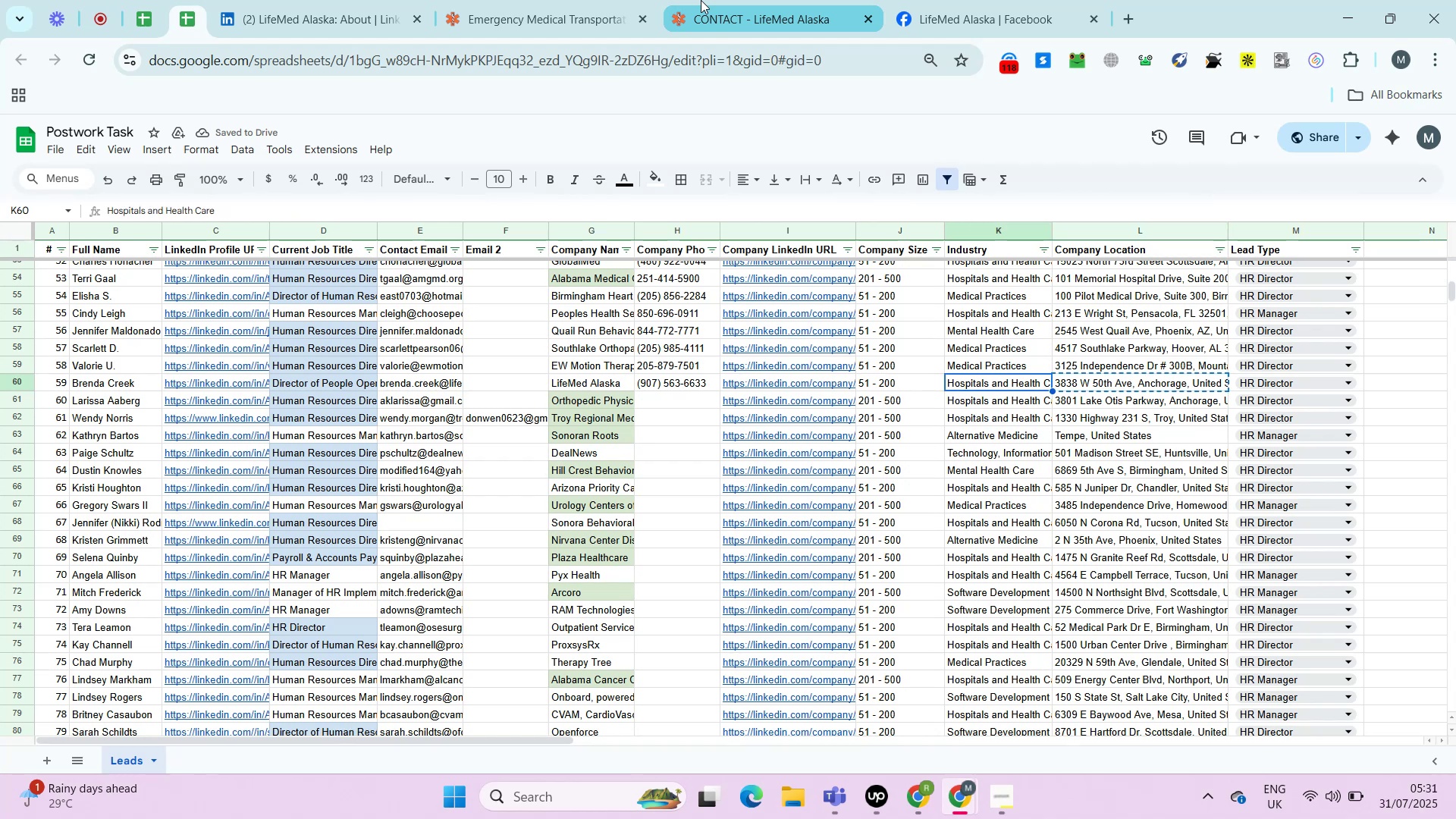 
key(ArrowLeft)
 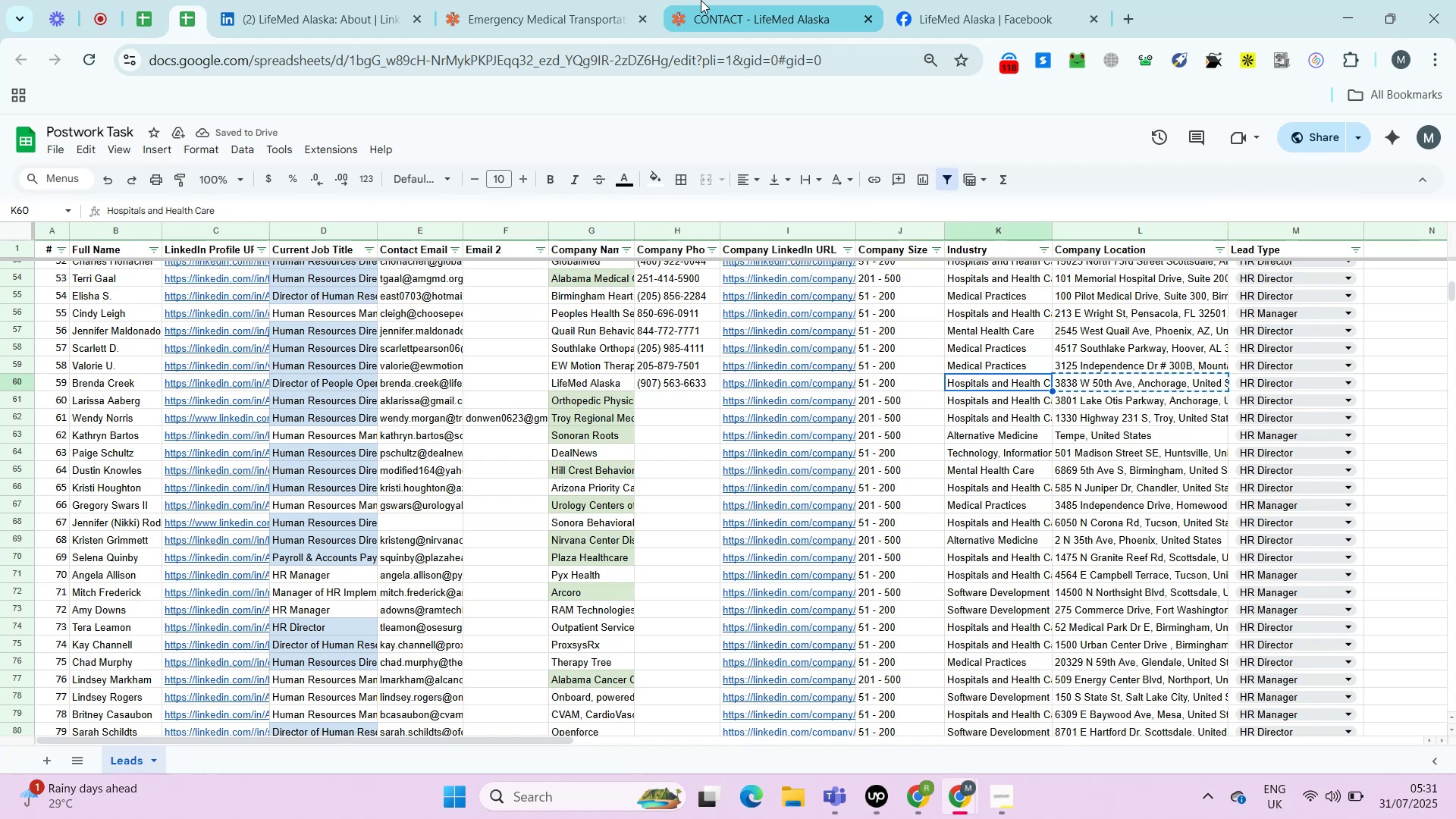 
key(ArrowLeft)
 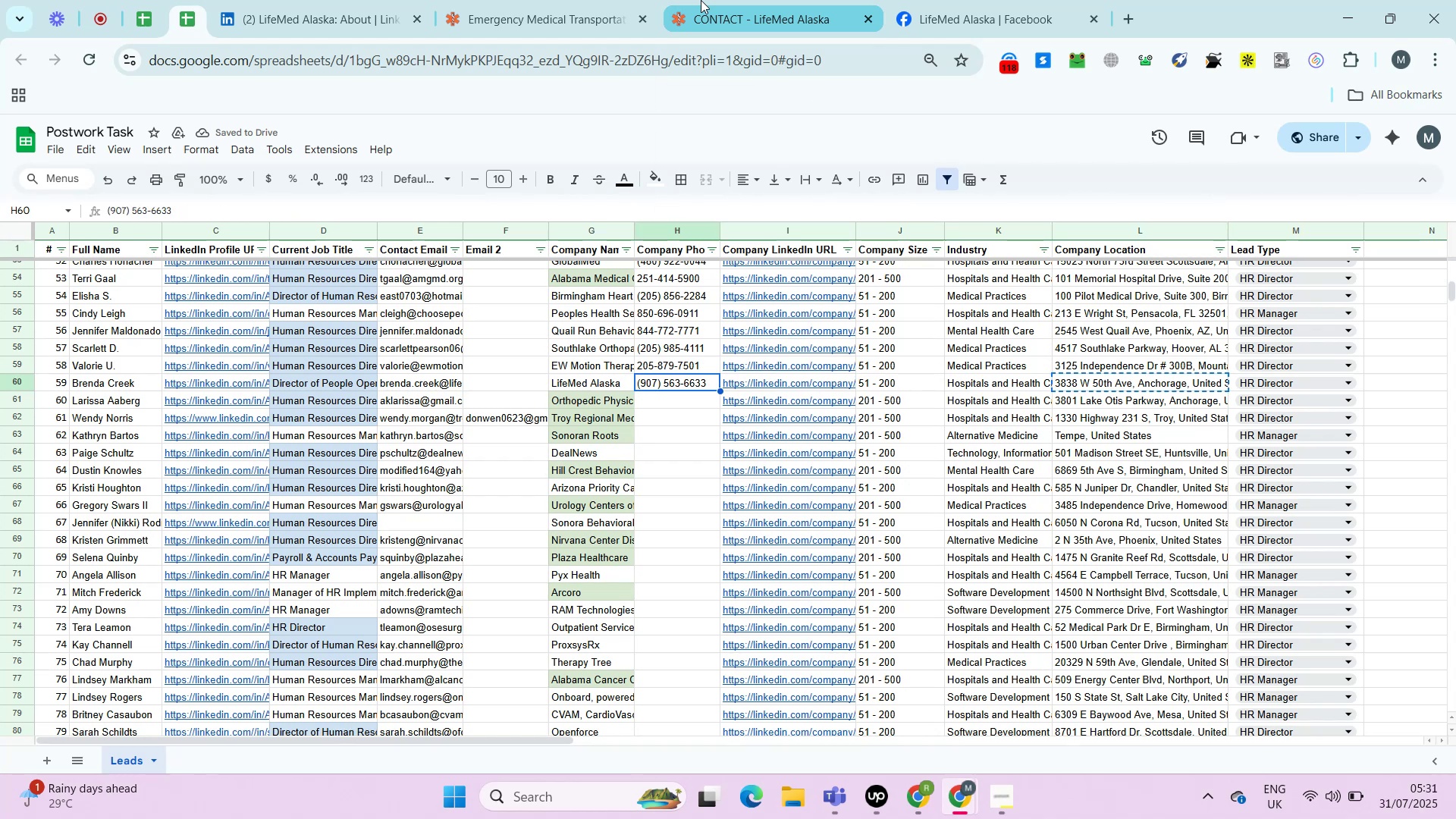 
key(ArrowRight)
 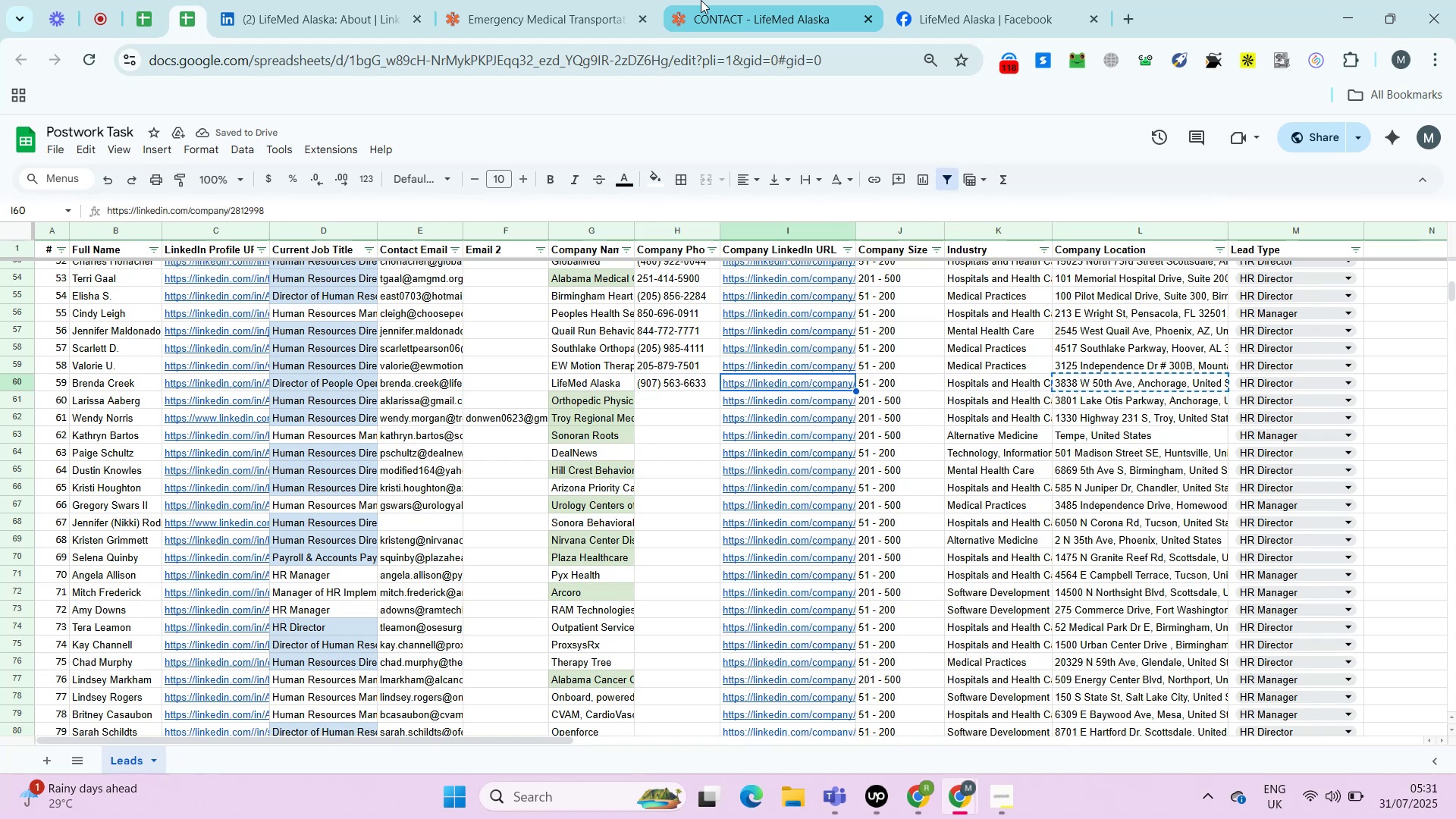 
key(ArrowRight)
 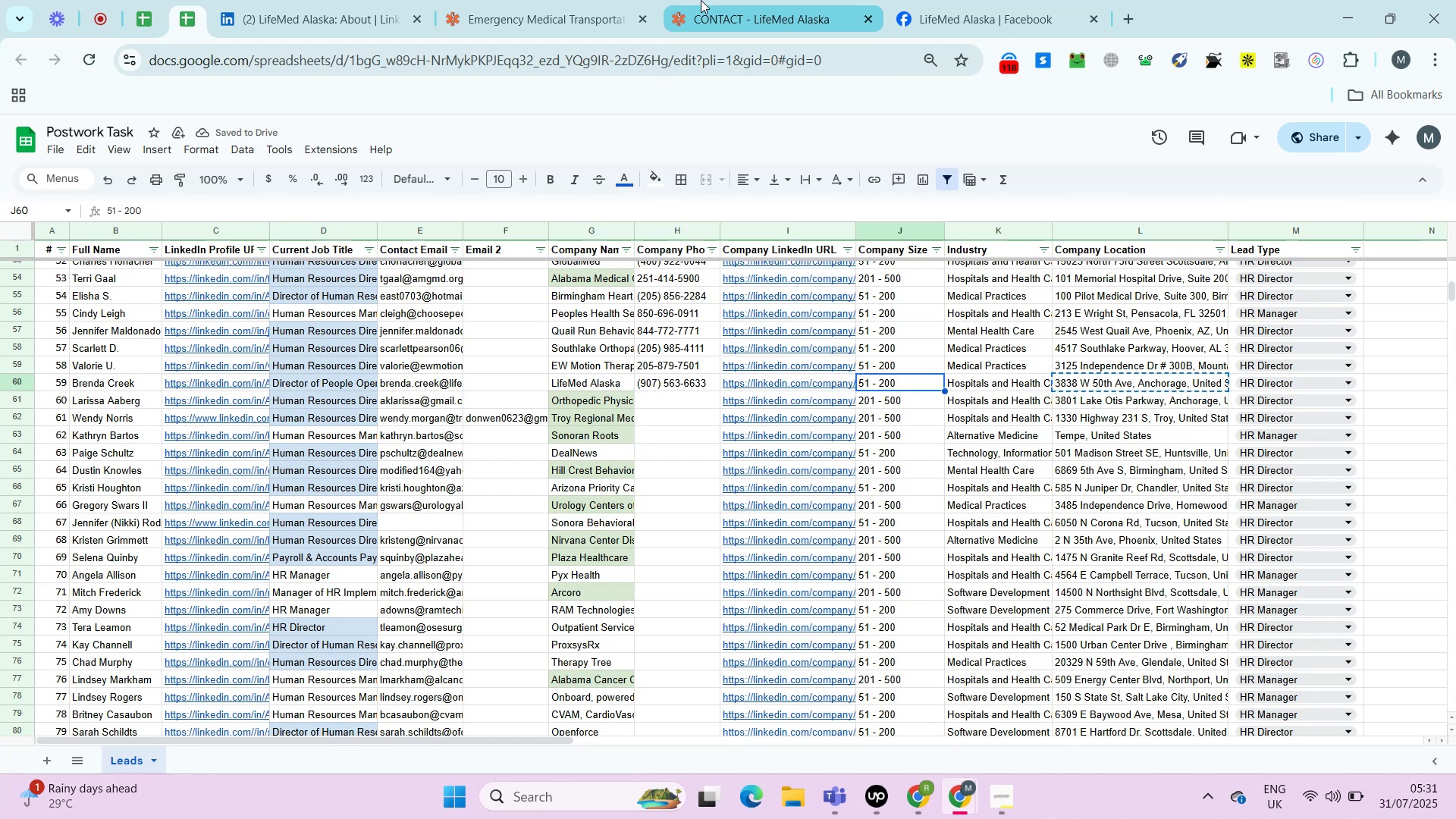 
key(ArrowRight)
 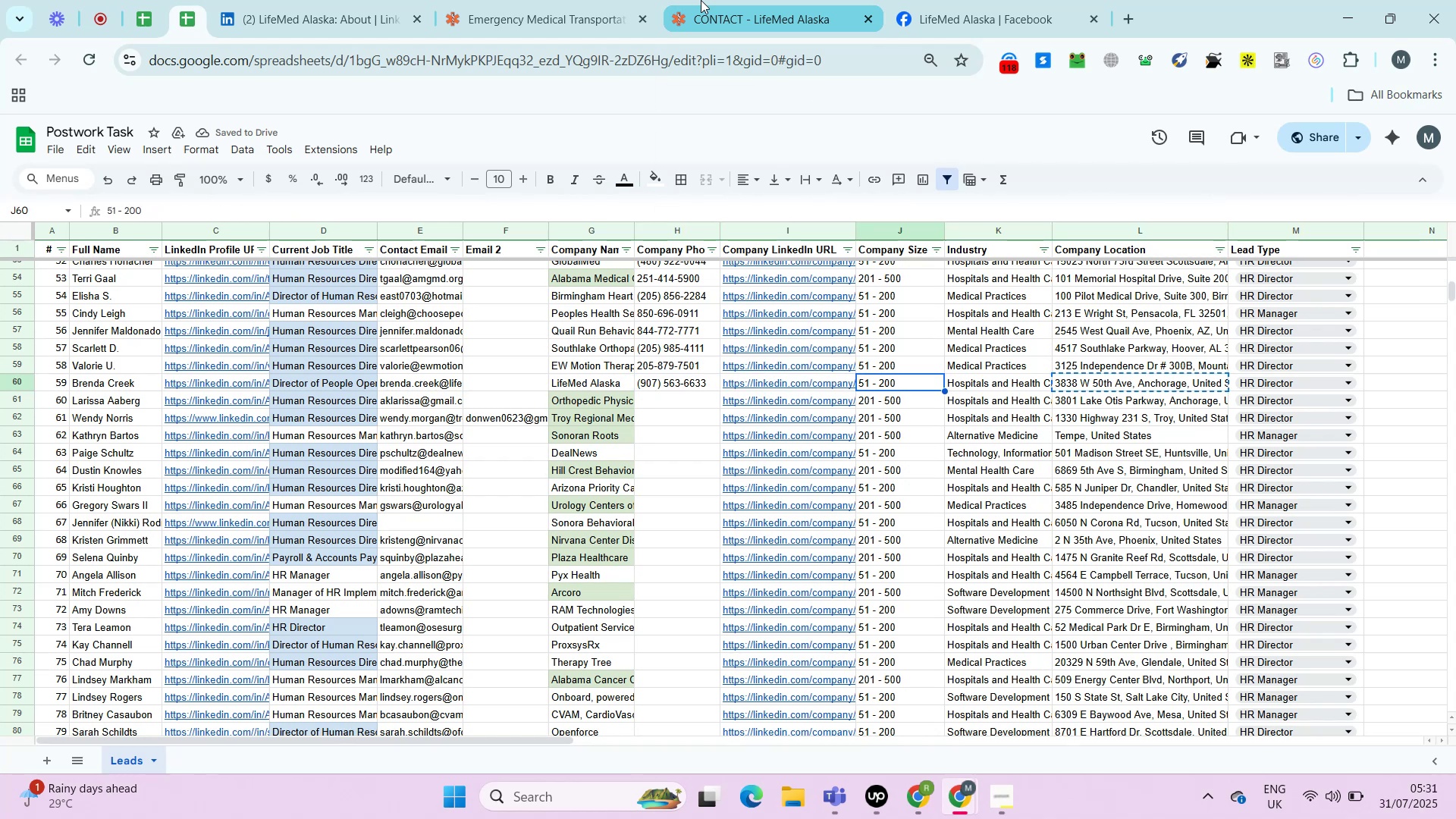 
key(ArrowRight)
 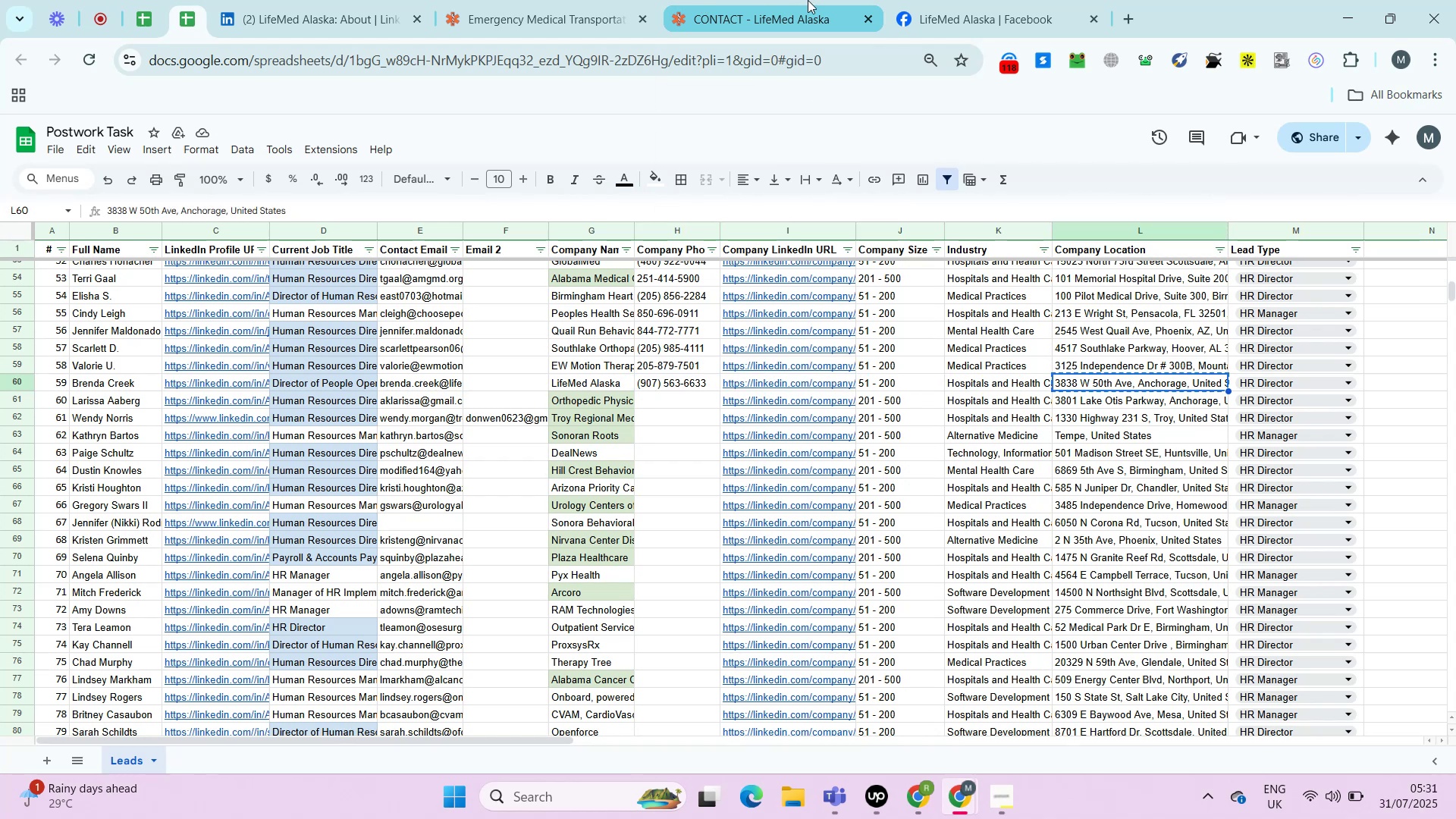 
left_click([808, 0])
 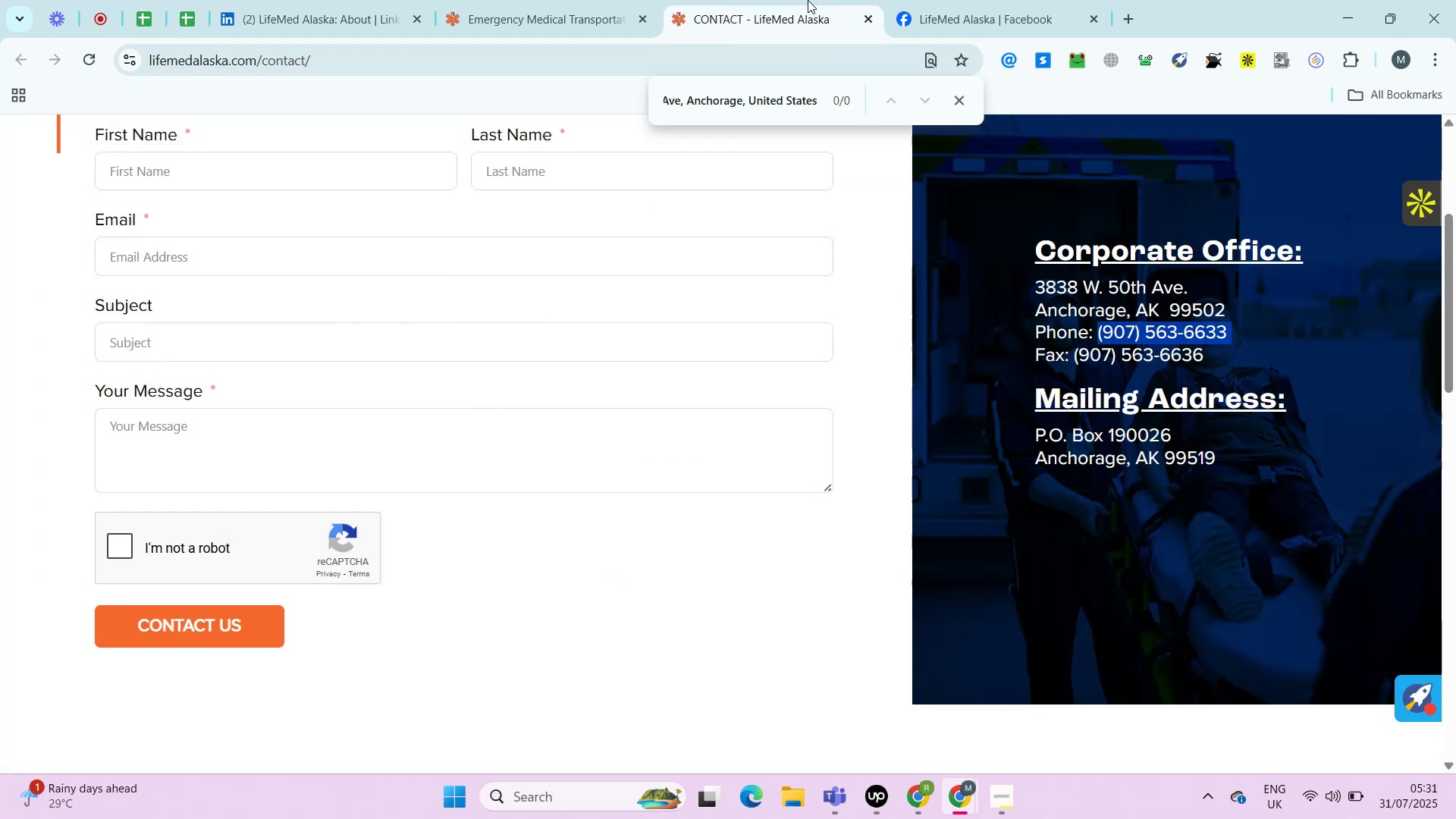 
key(Control+F)
 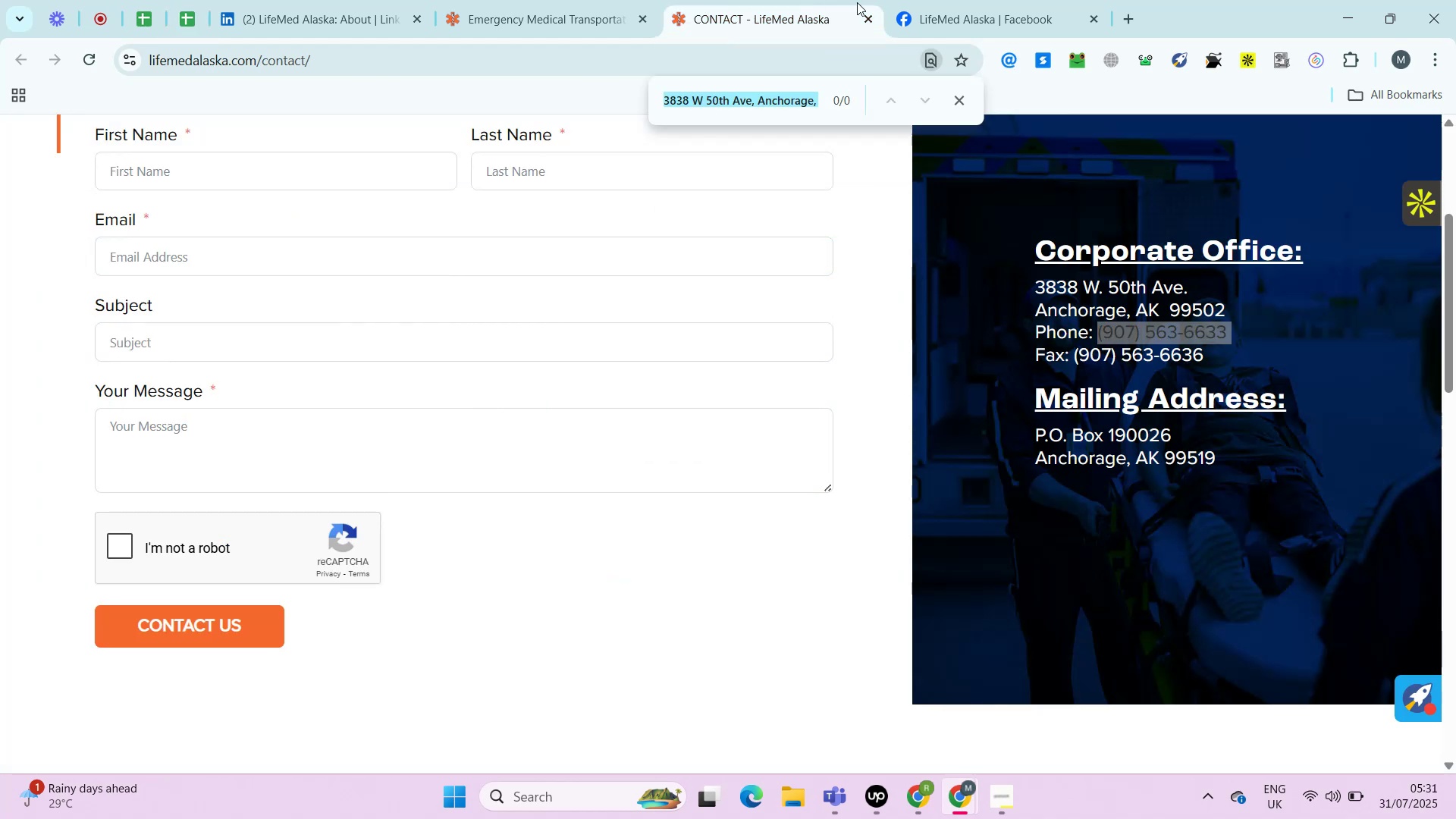 
key(Control+F)
 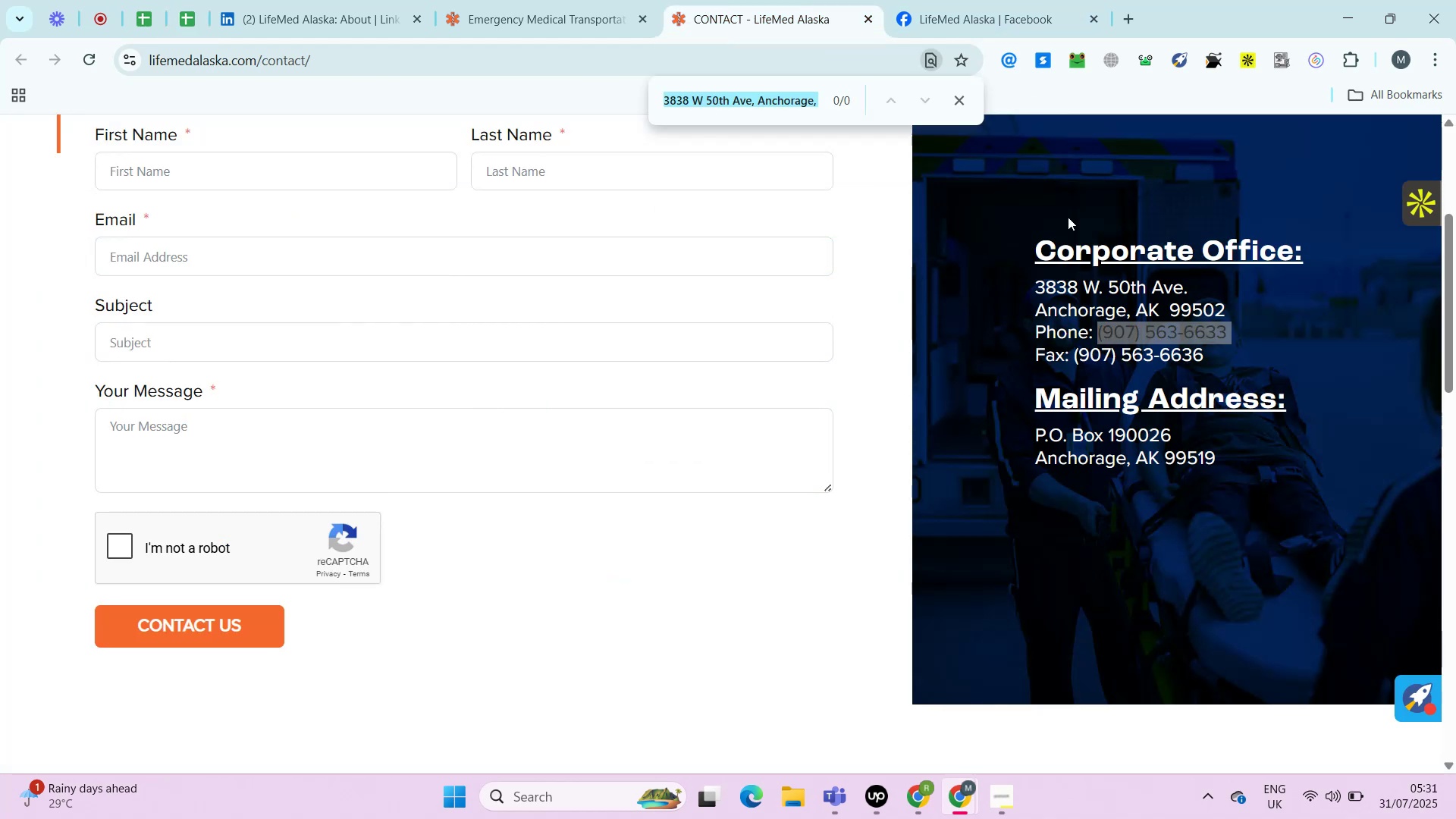 
key(Control+V)
 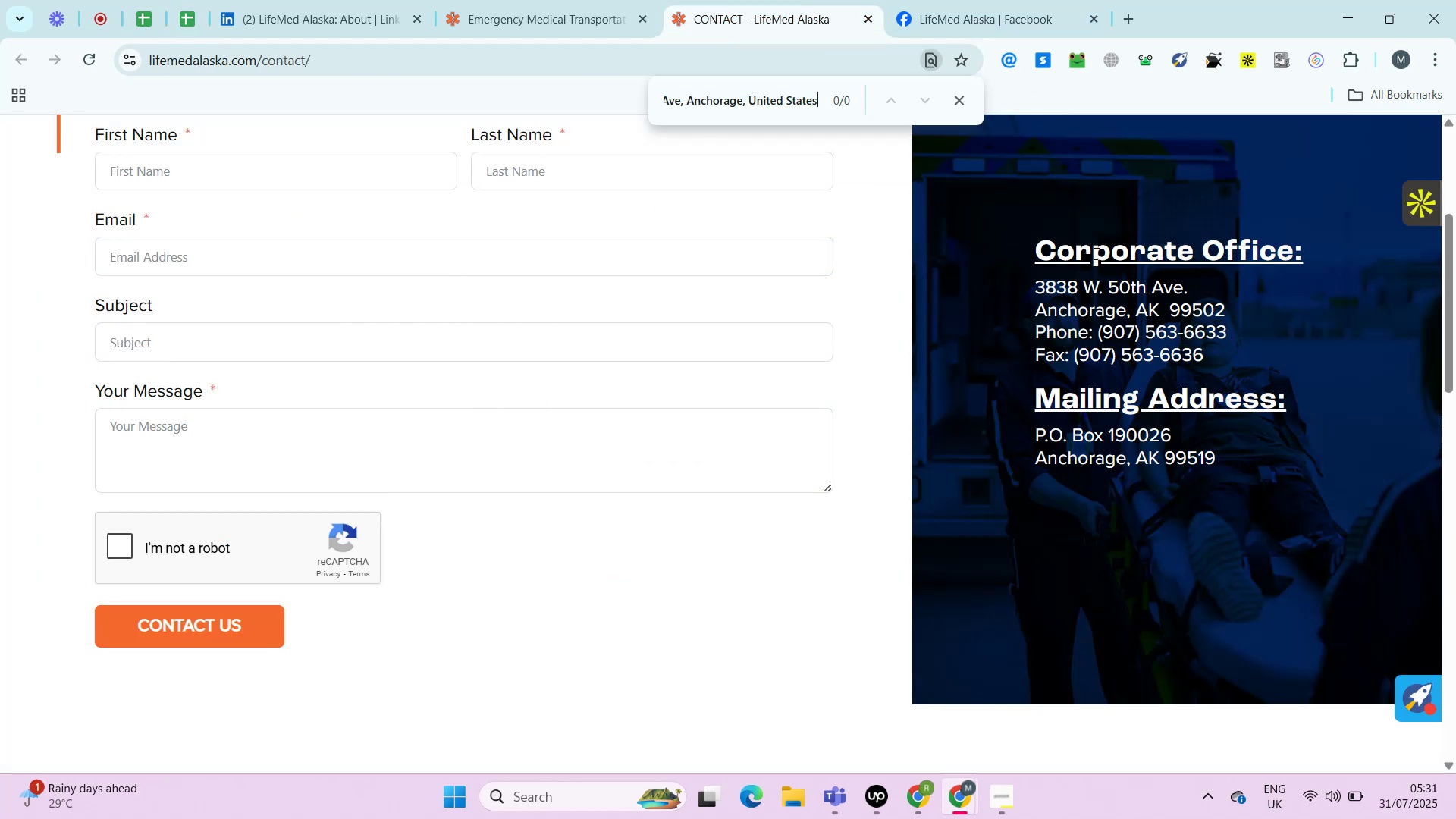 
key(Control+ControlLeft)
 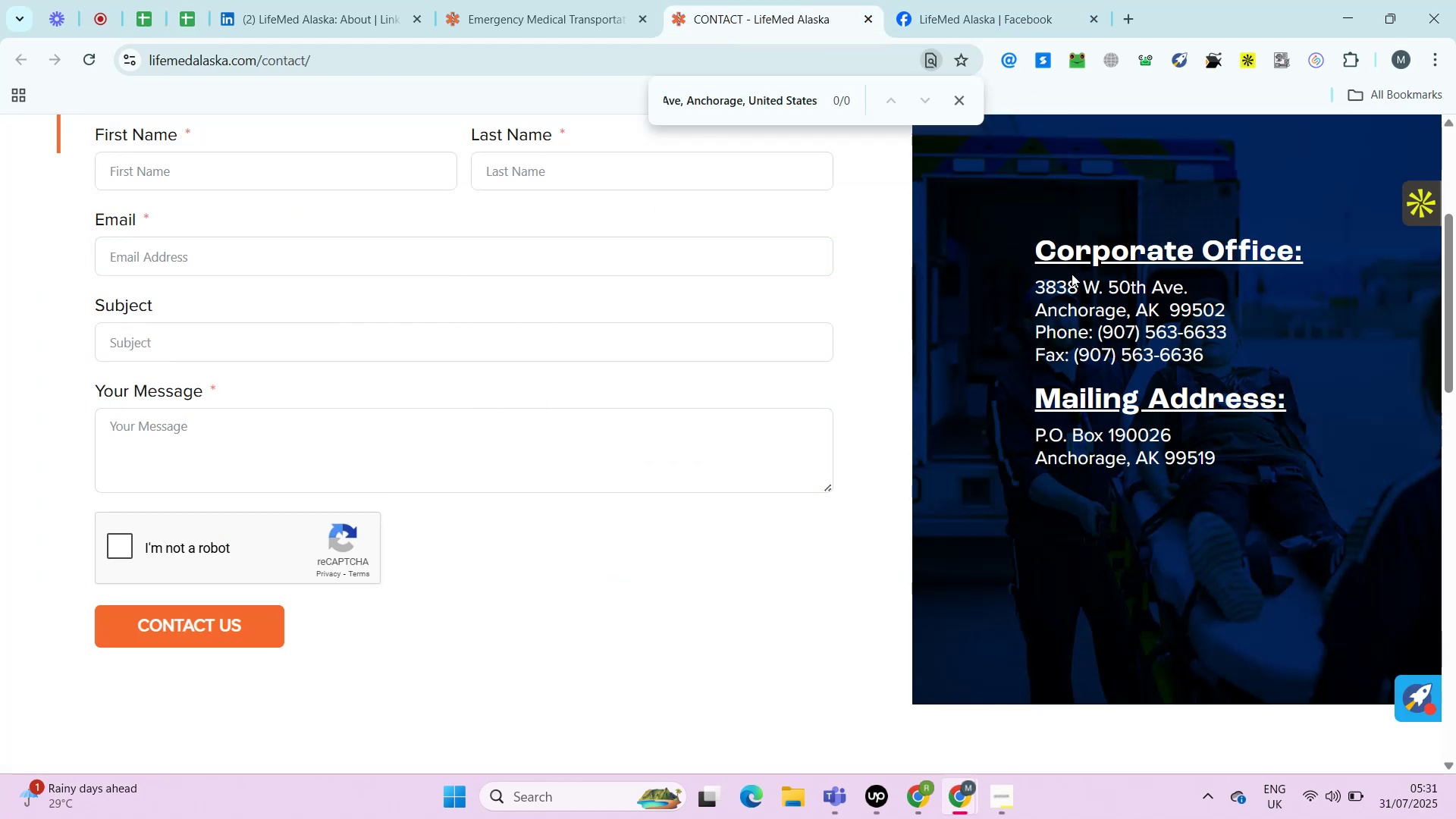 
key(Control+F)
 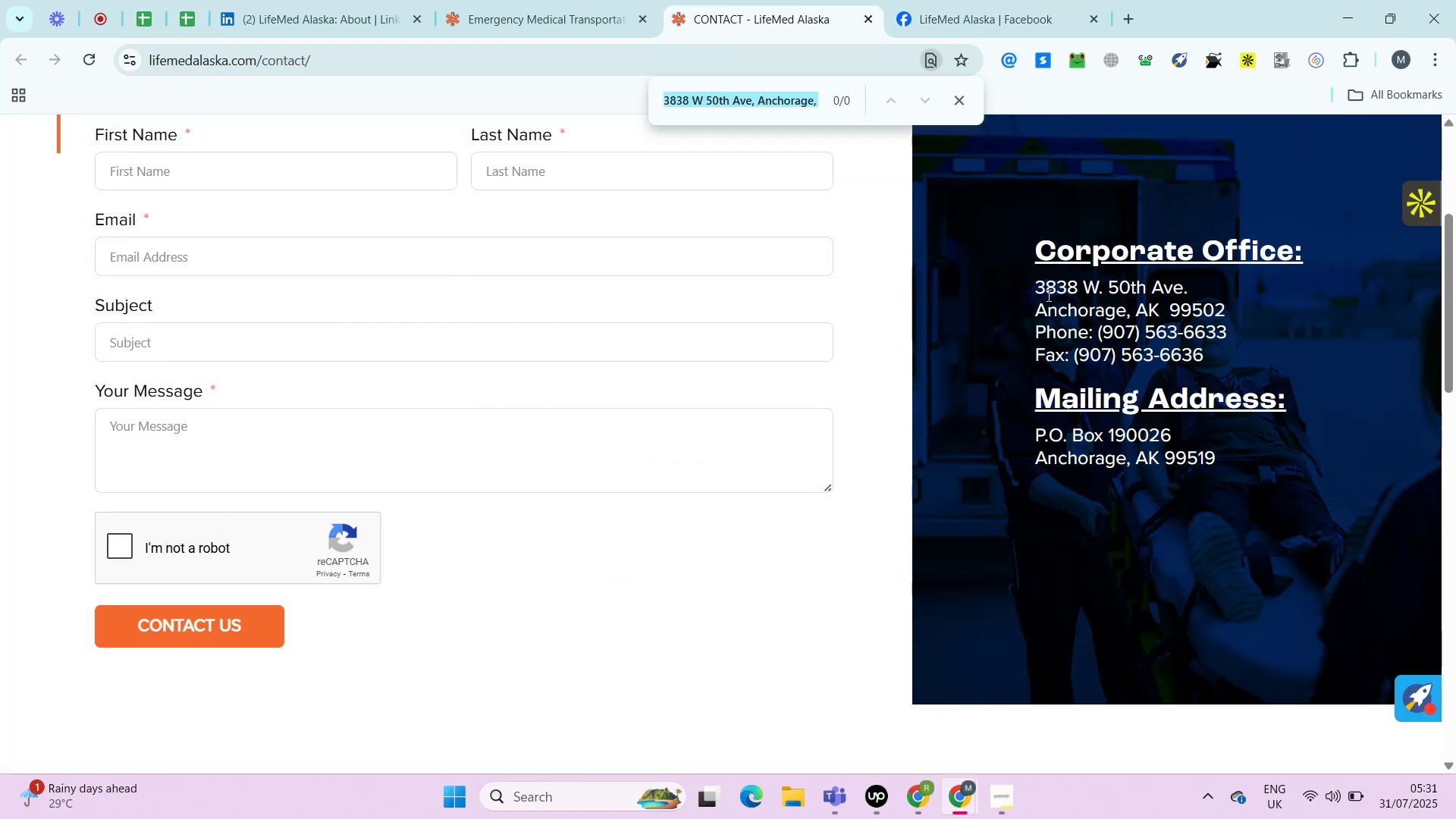 
left_click_drag(start_coordinate=[1012, 290], to_coordinate=[1241, 309])
 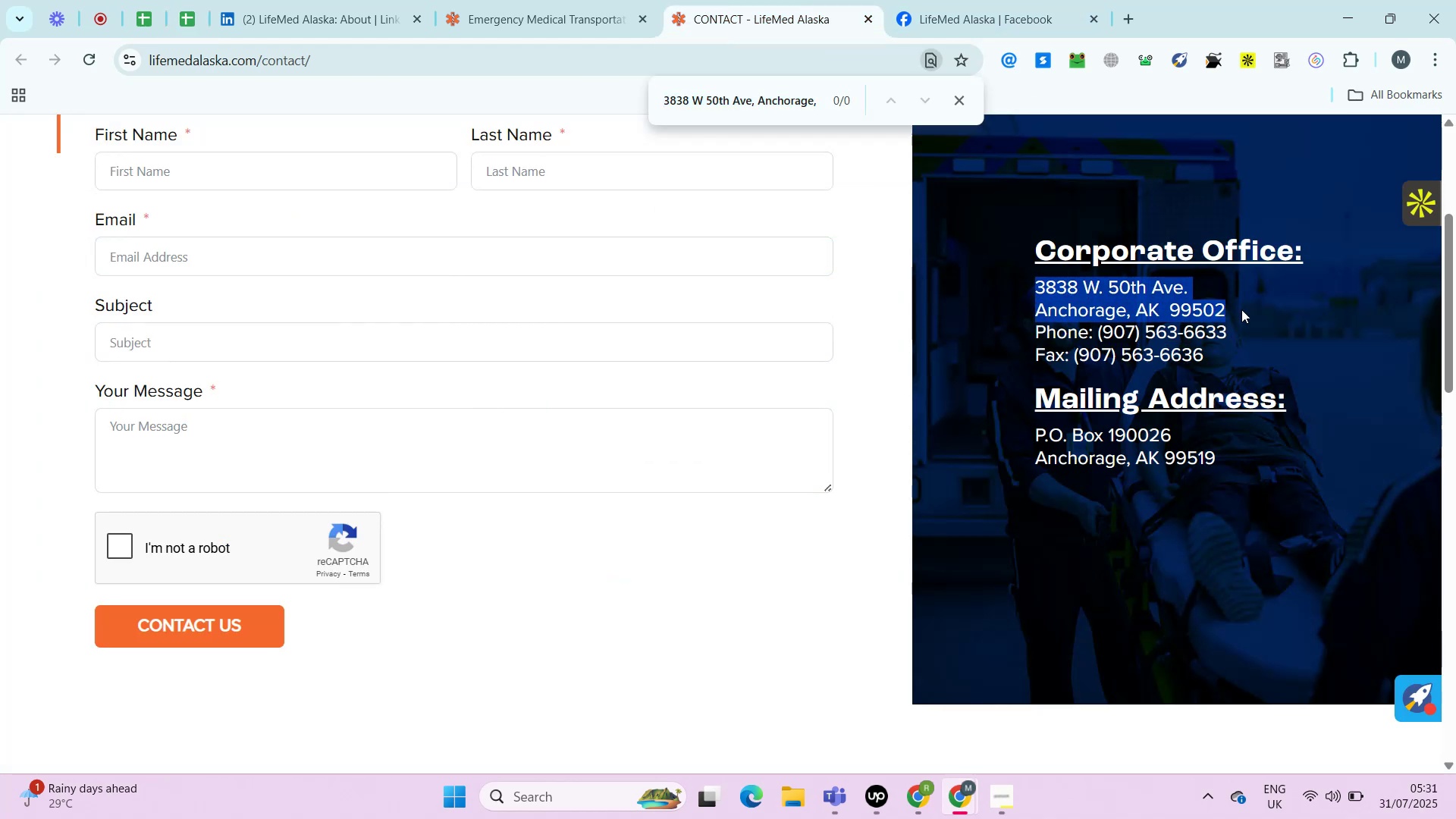 
key(Control+C)
 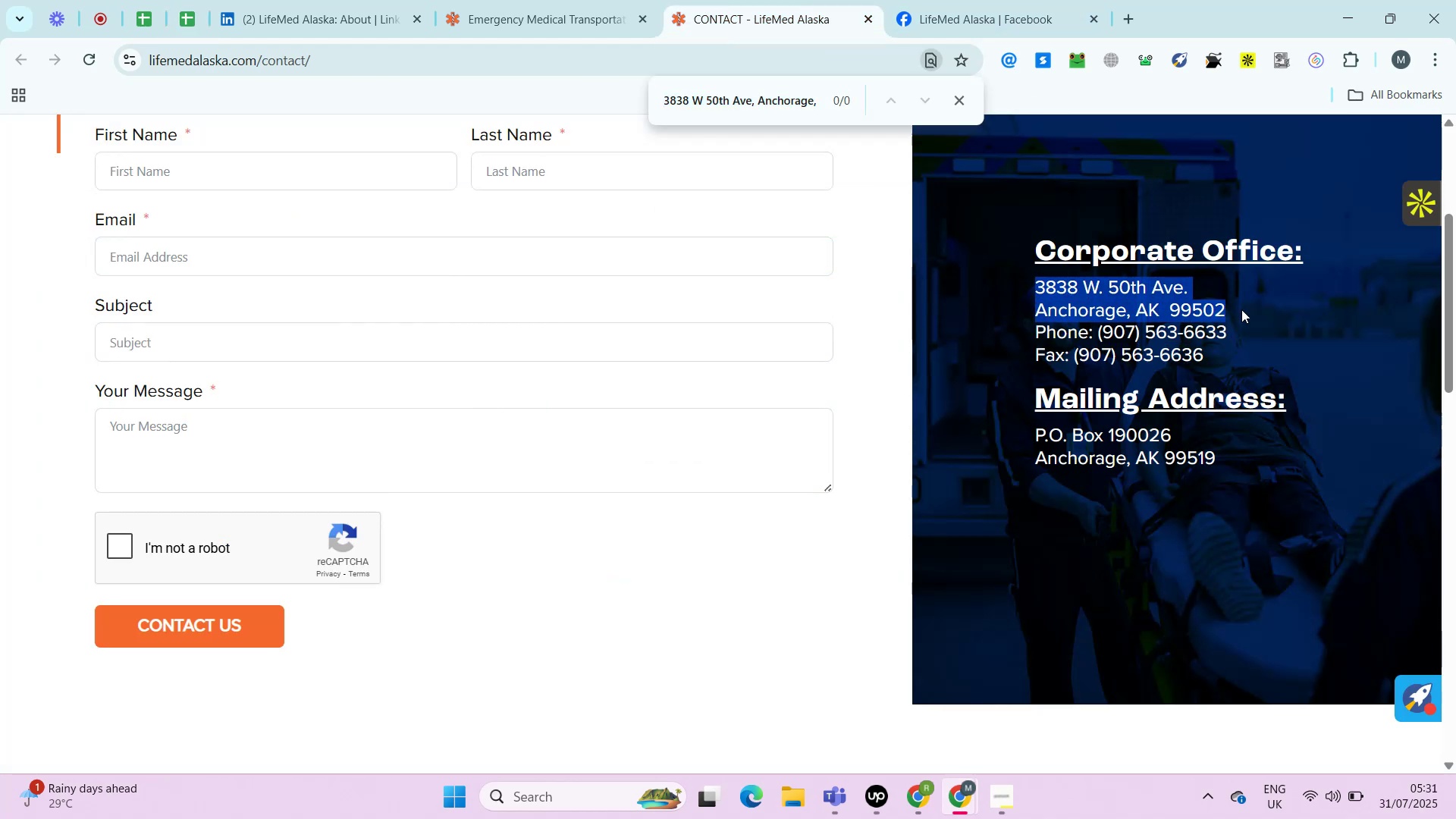 
key(Control+C)
 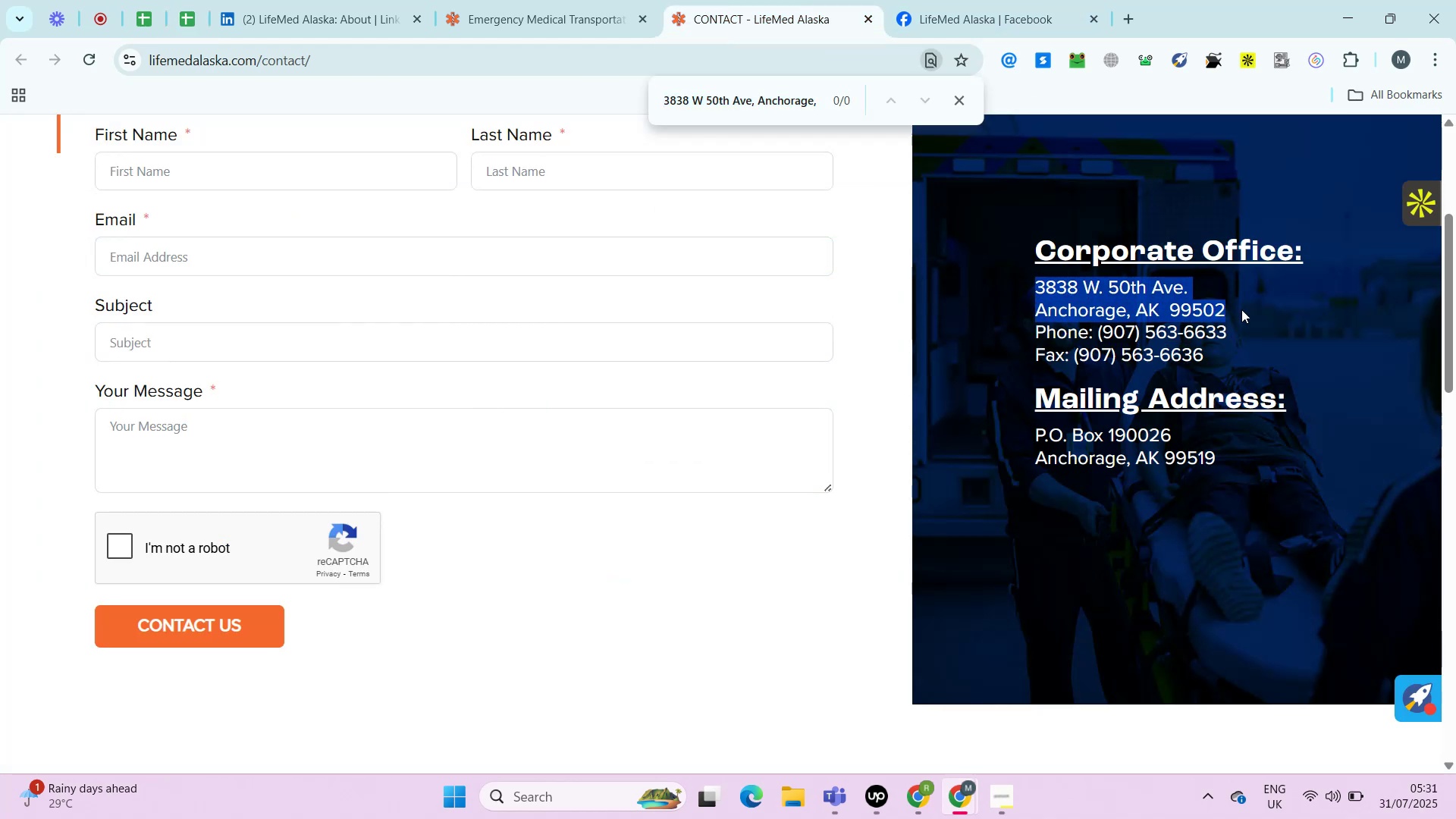 
key(Control+T)
 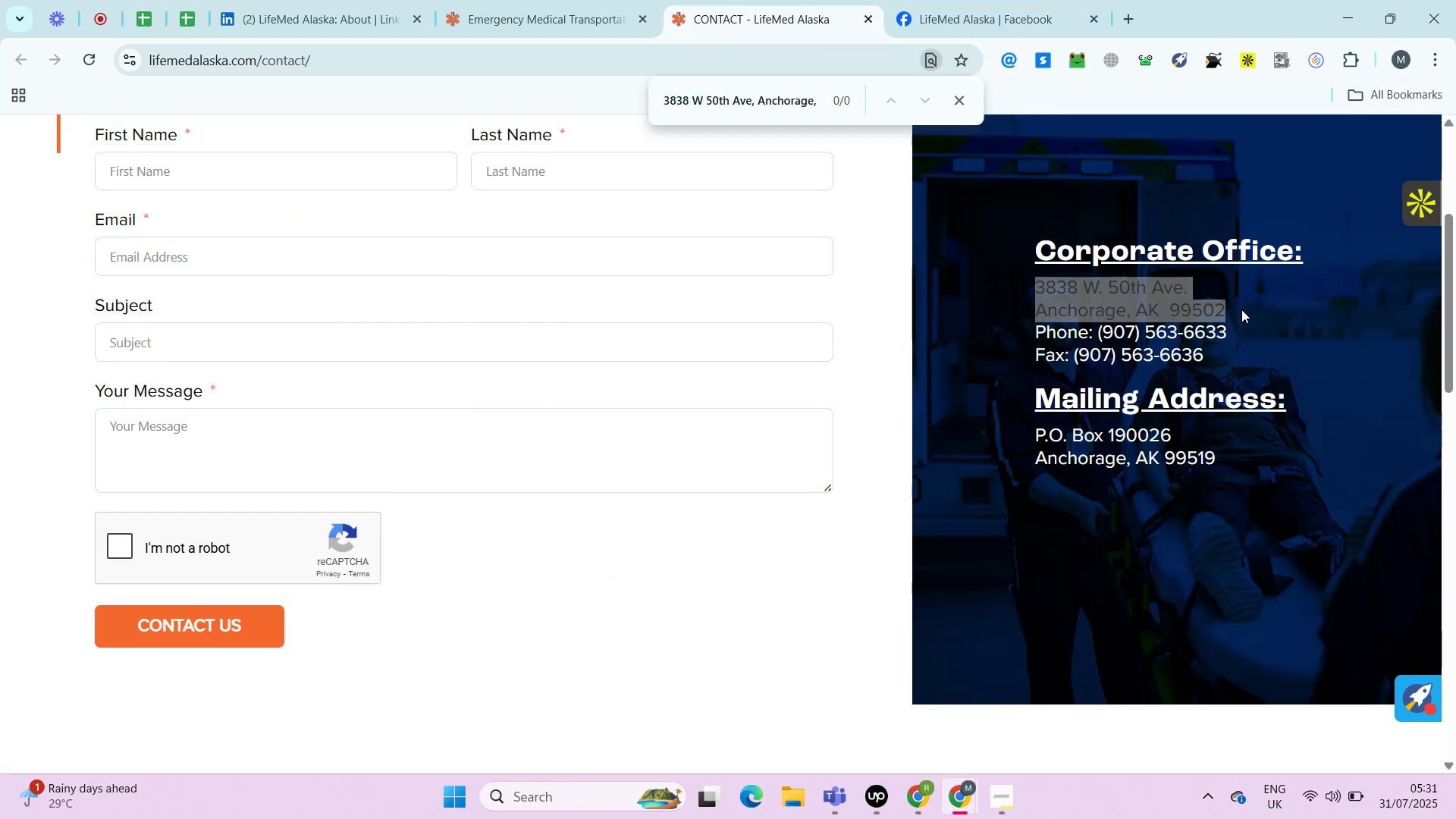 
key(Control+V)
 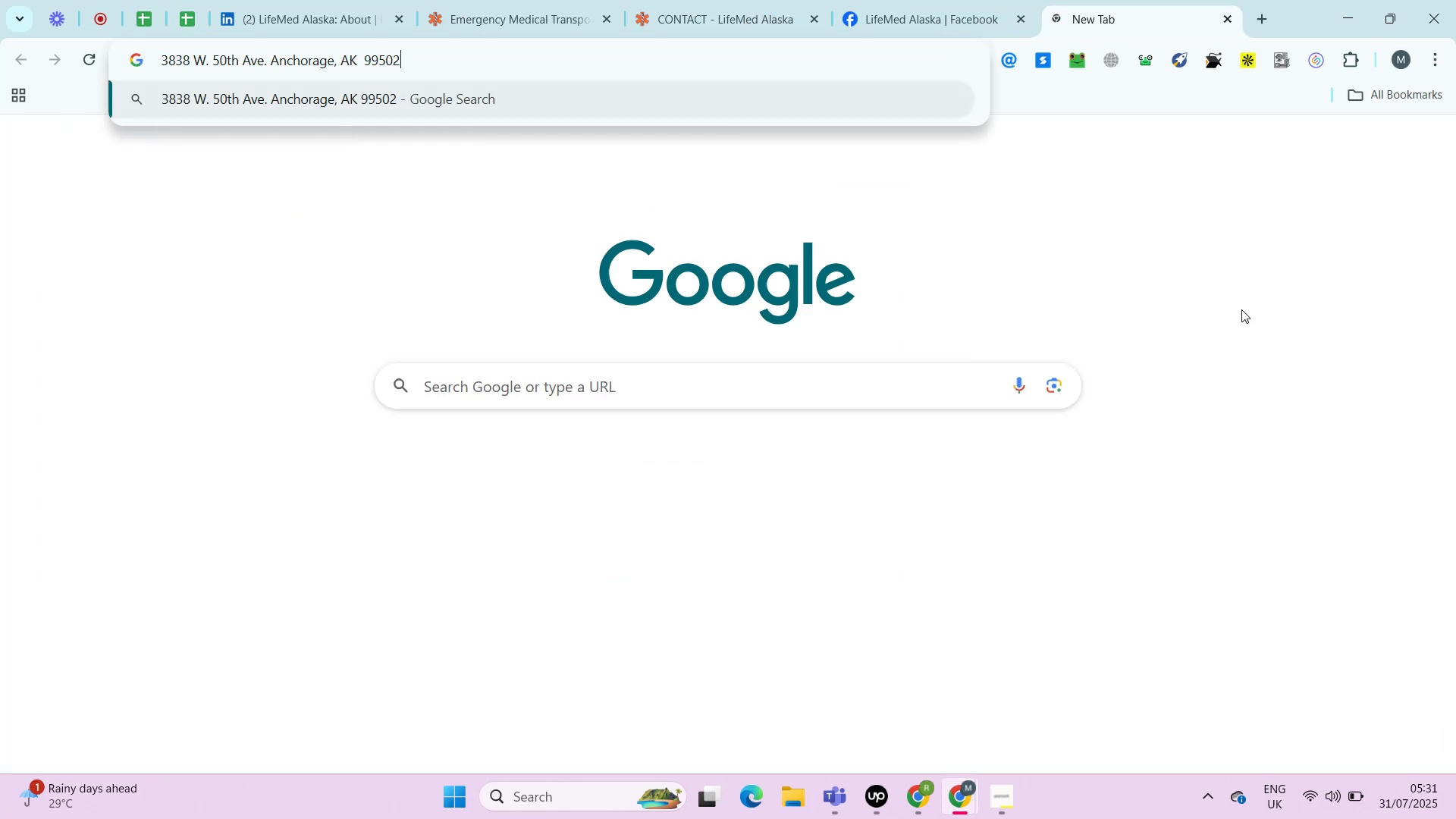 
key(Control+A)
 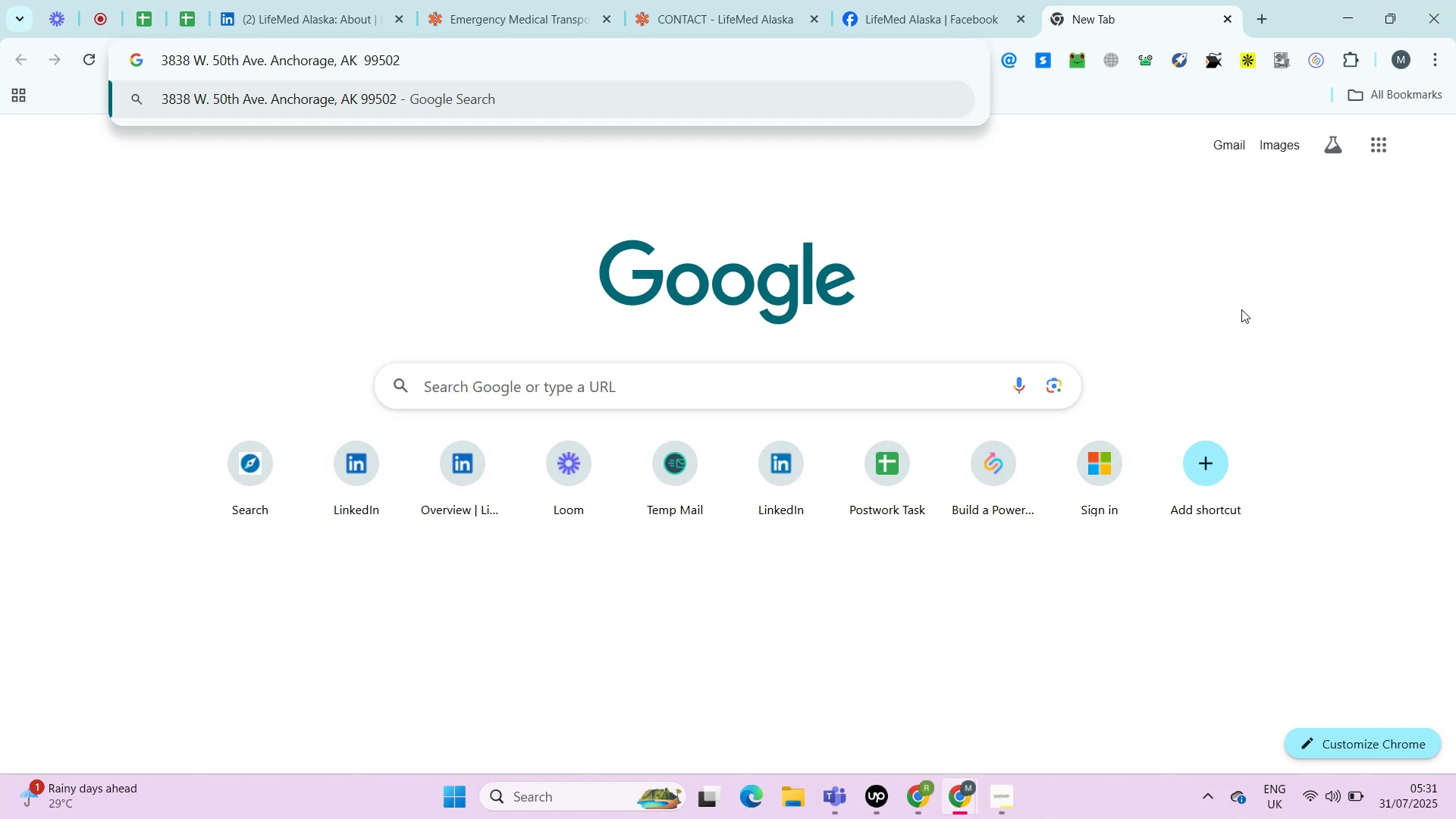 
key(Control+C)
 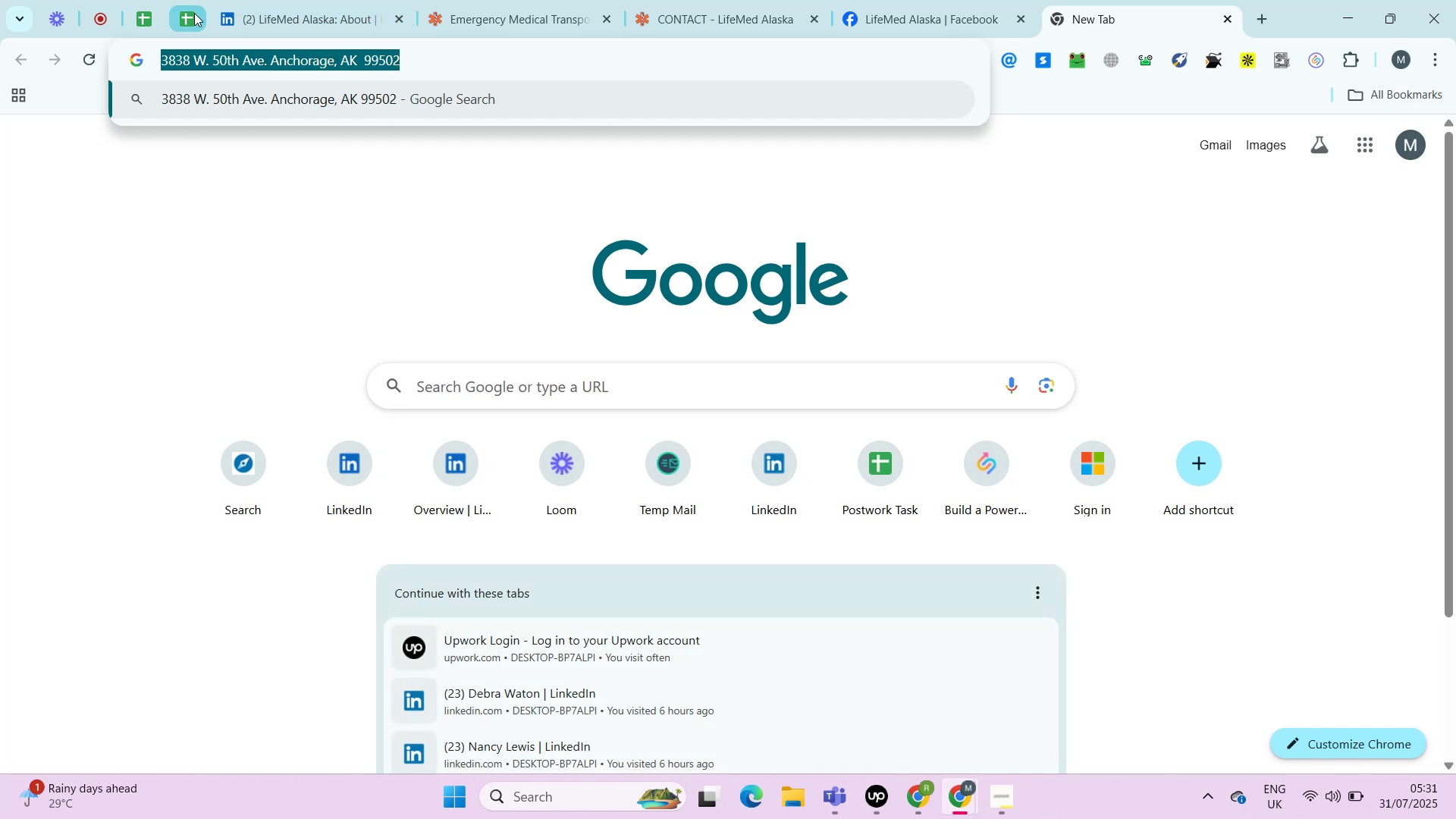 
left_click([194, 13])
 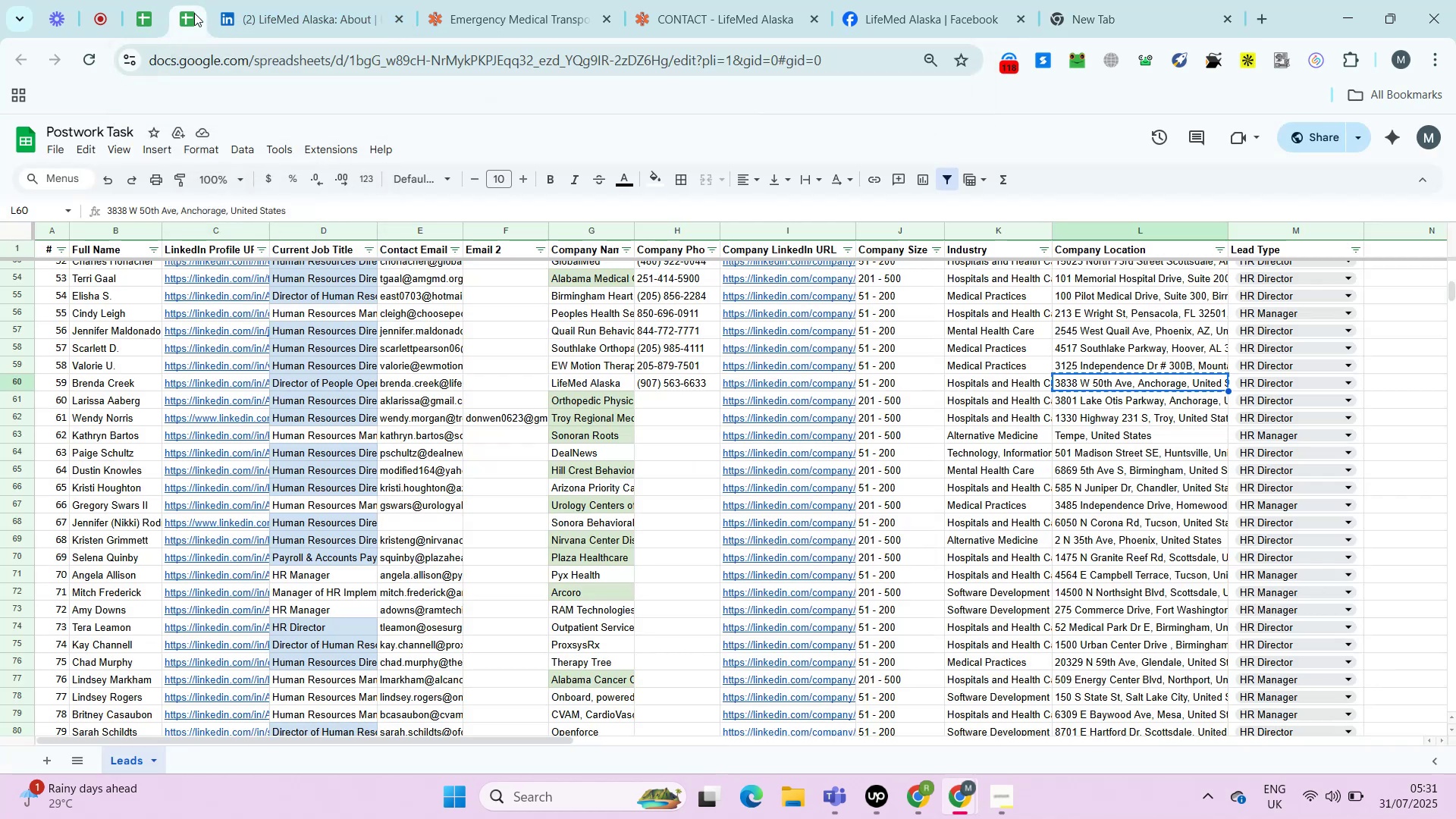 
key(Control+Shift+ShiftLeft)
 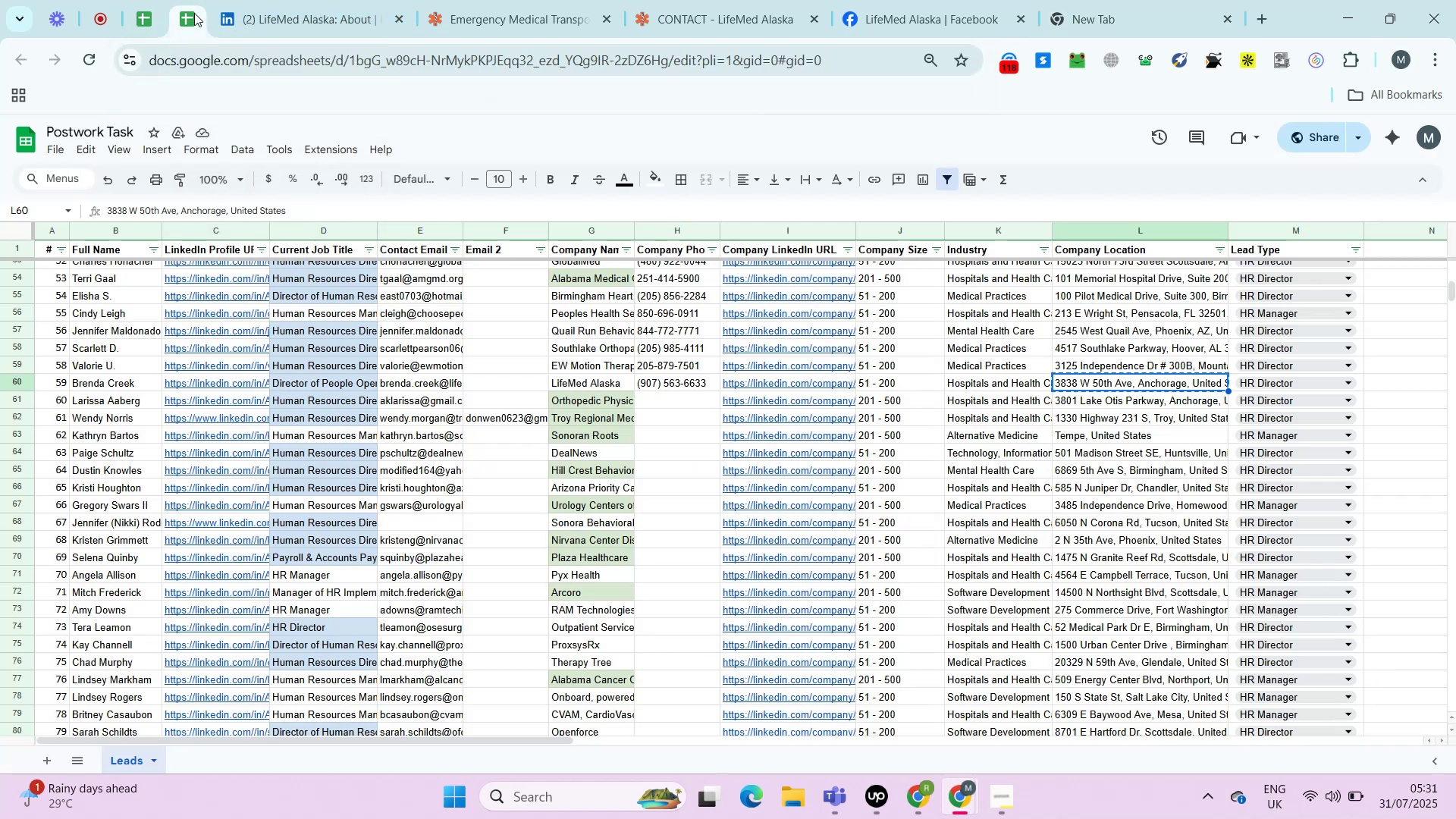 
key(Control+Shift+V)
 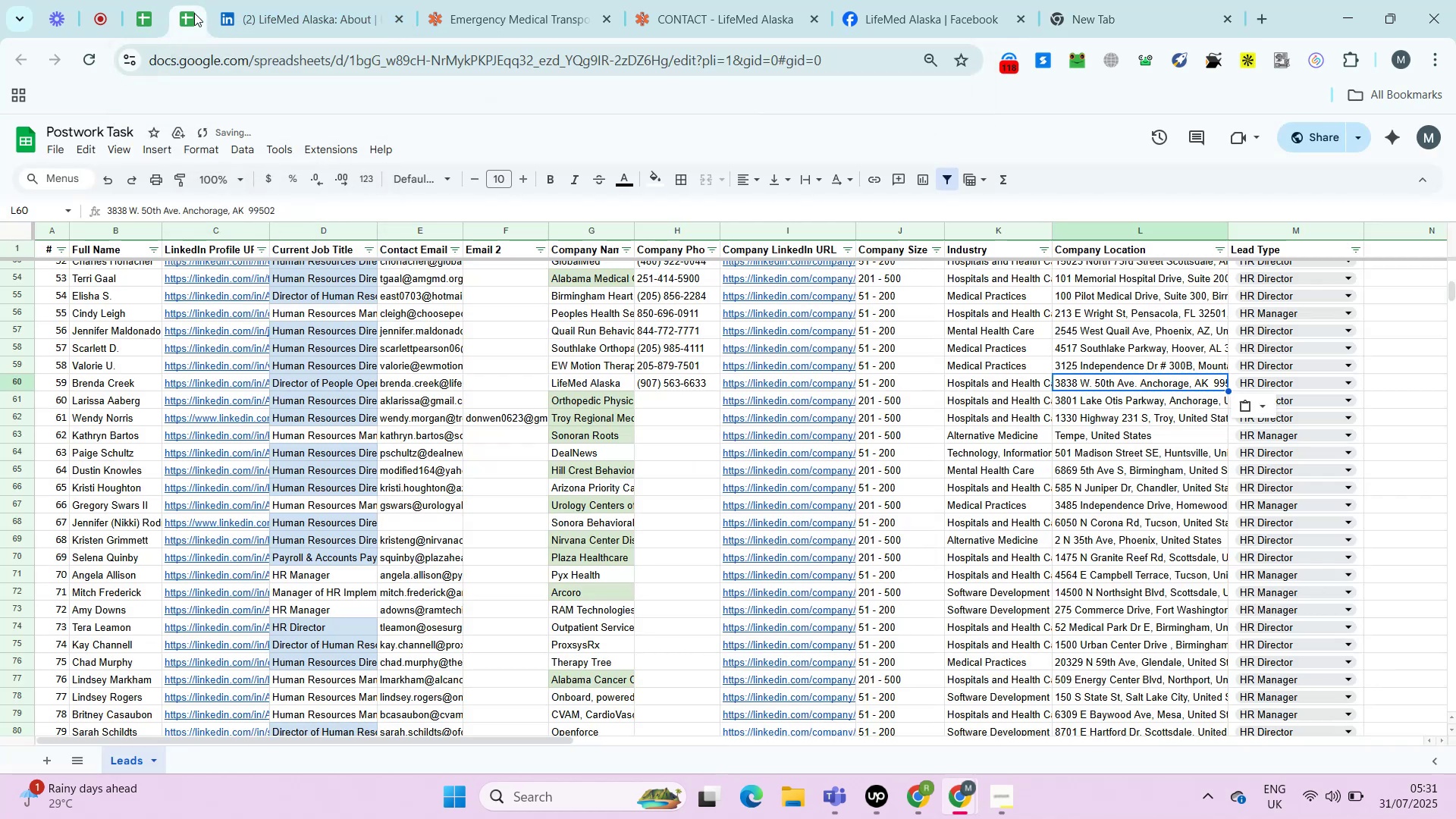 
key(ArrowDown)
 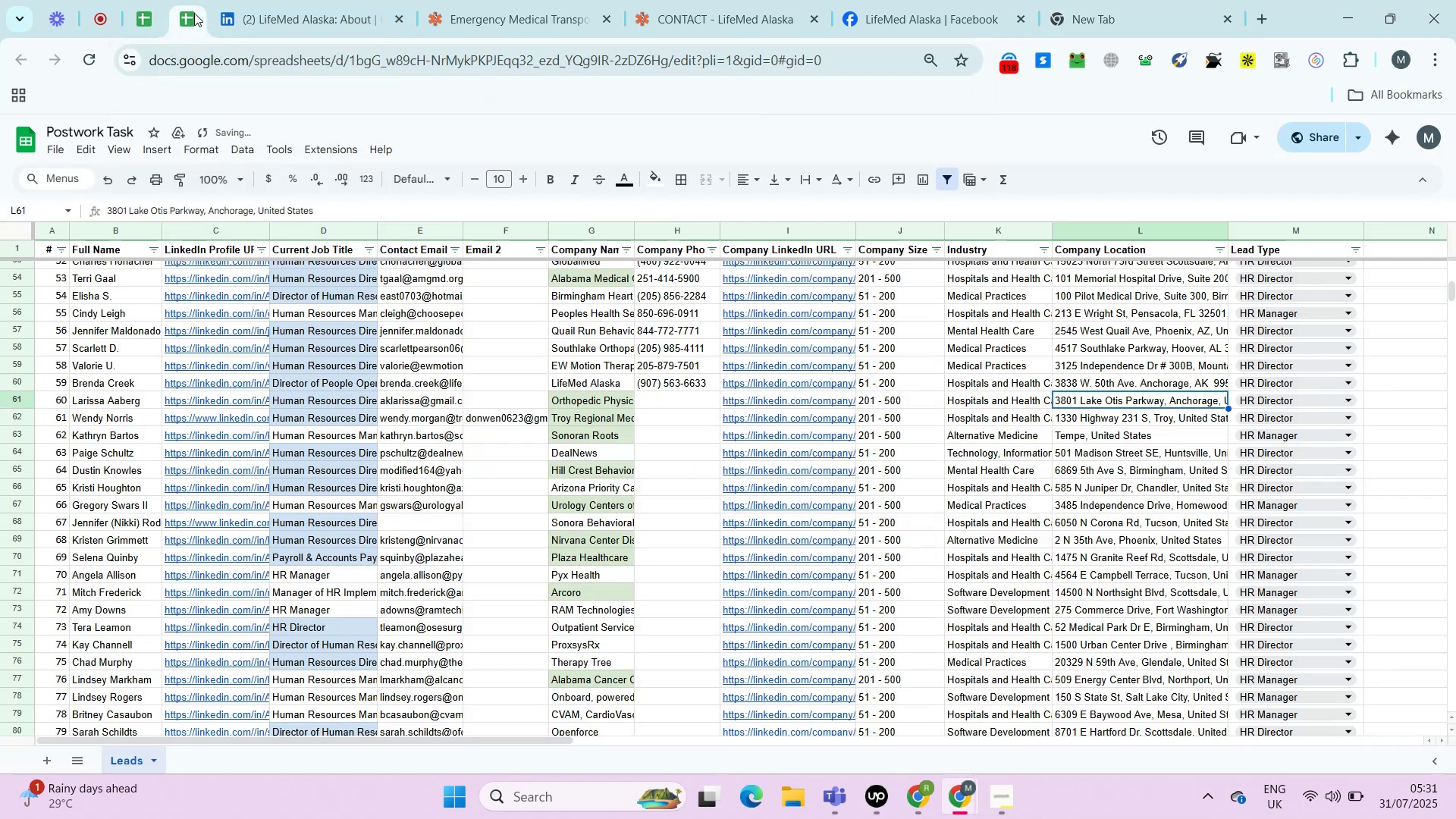 
key(ArrowLeft)
 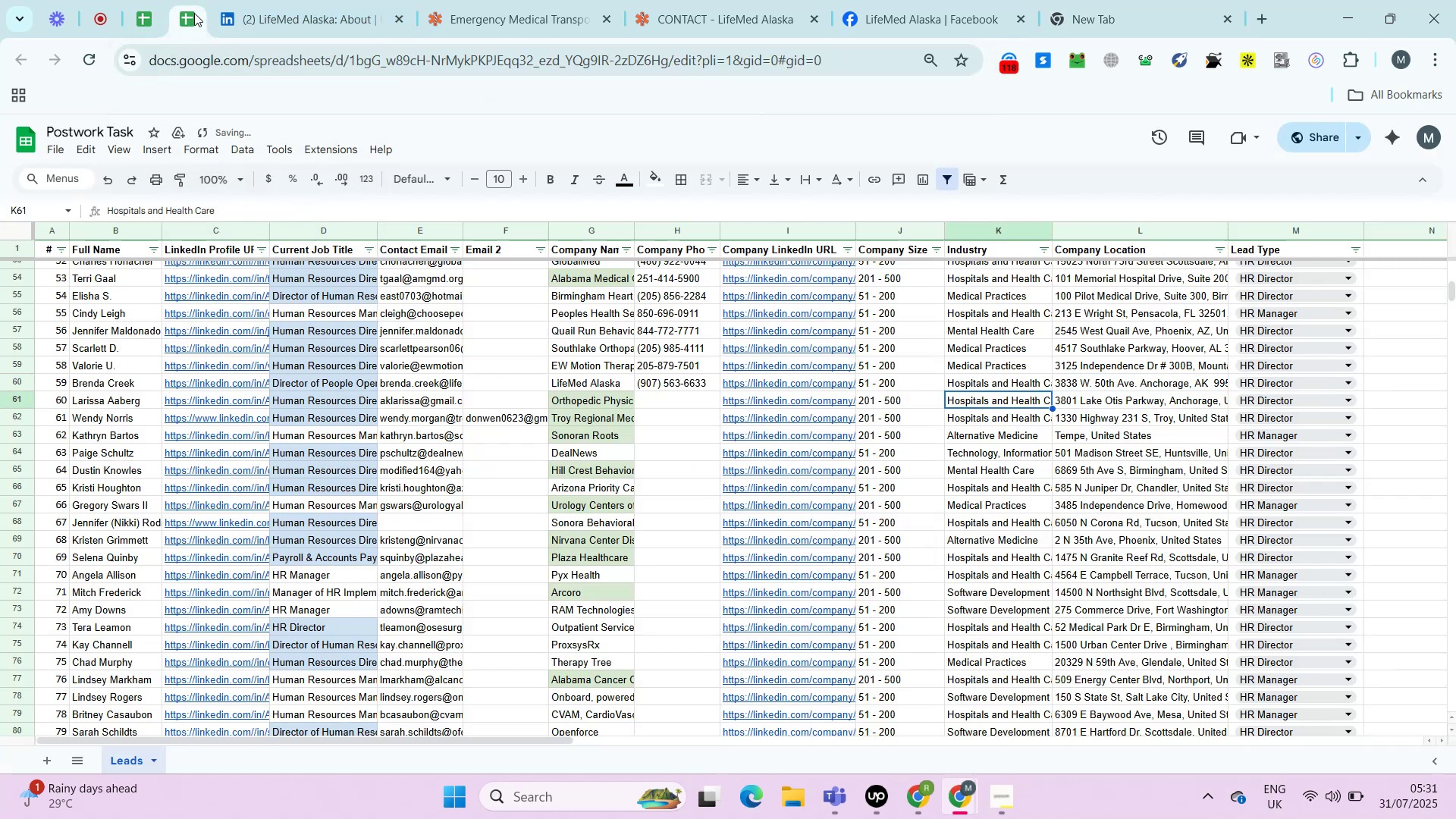 
key(ArrowLeft)
 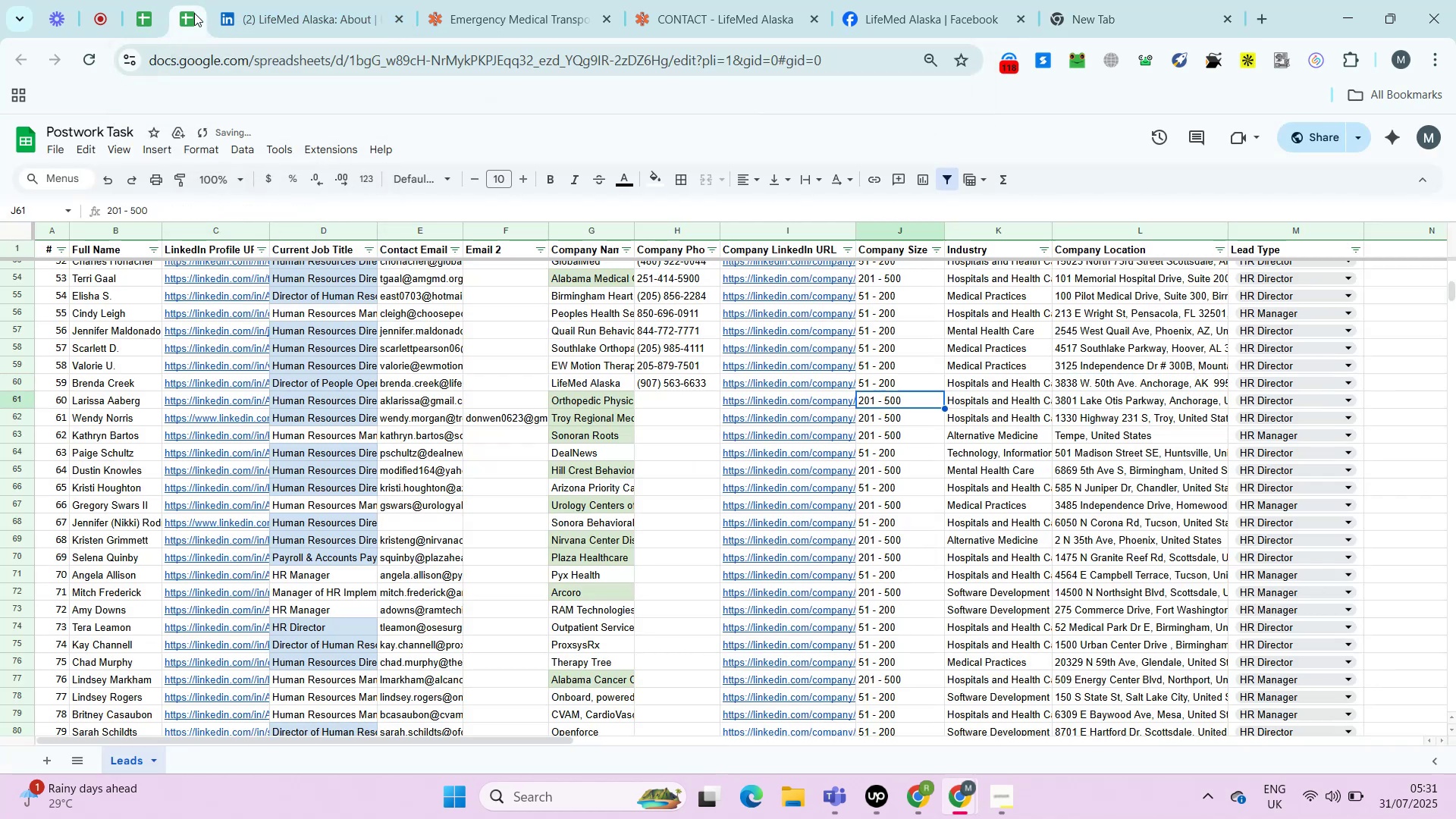 
key(ArrowLeft)
 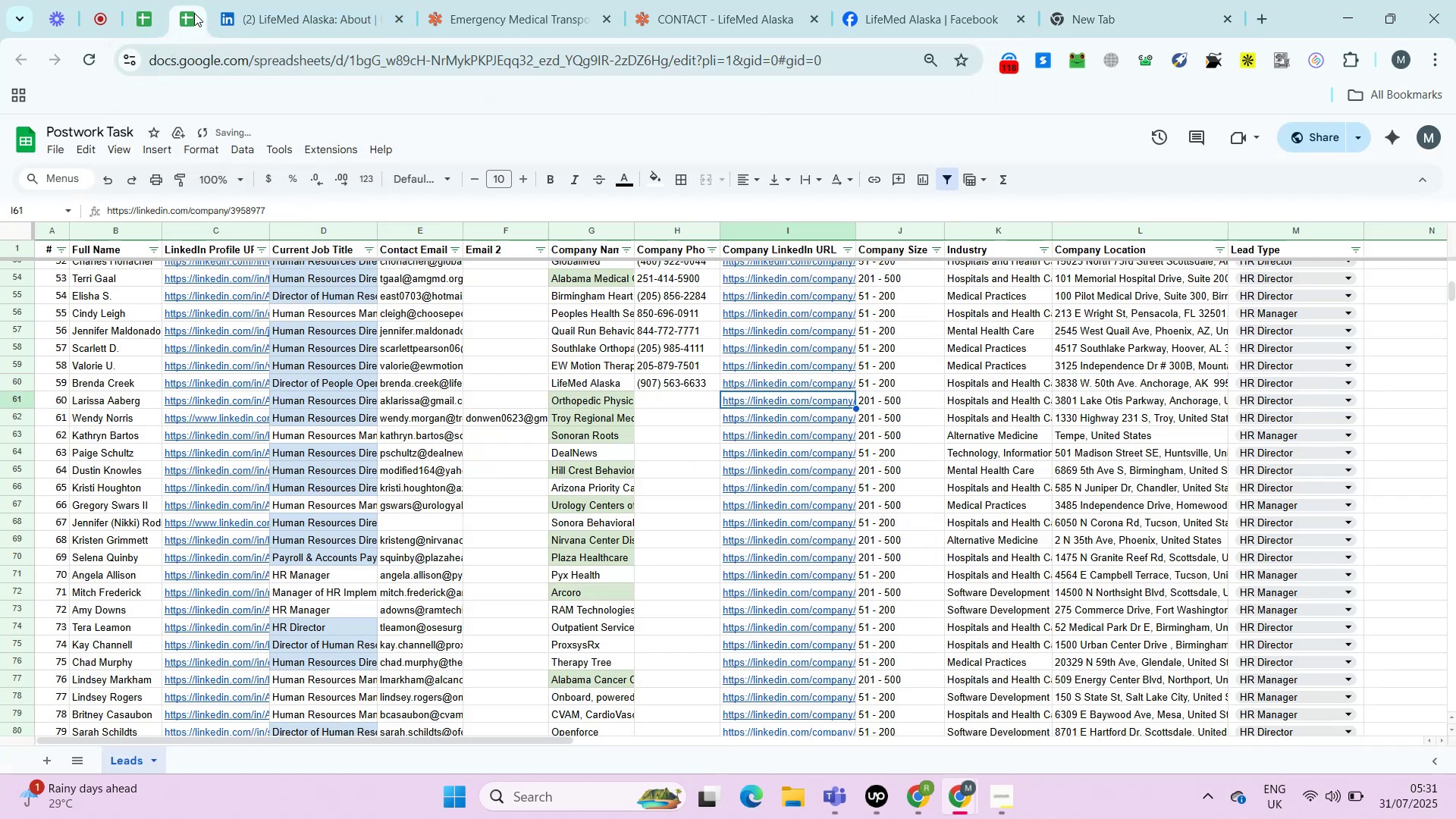 
key(ArrowLeft)
 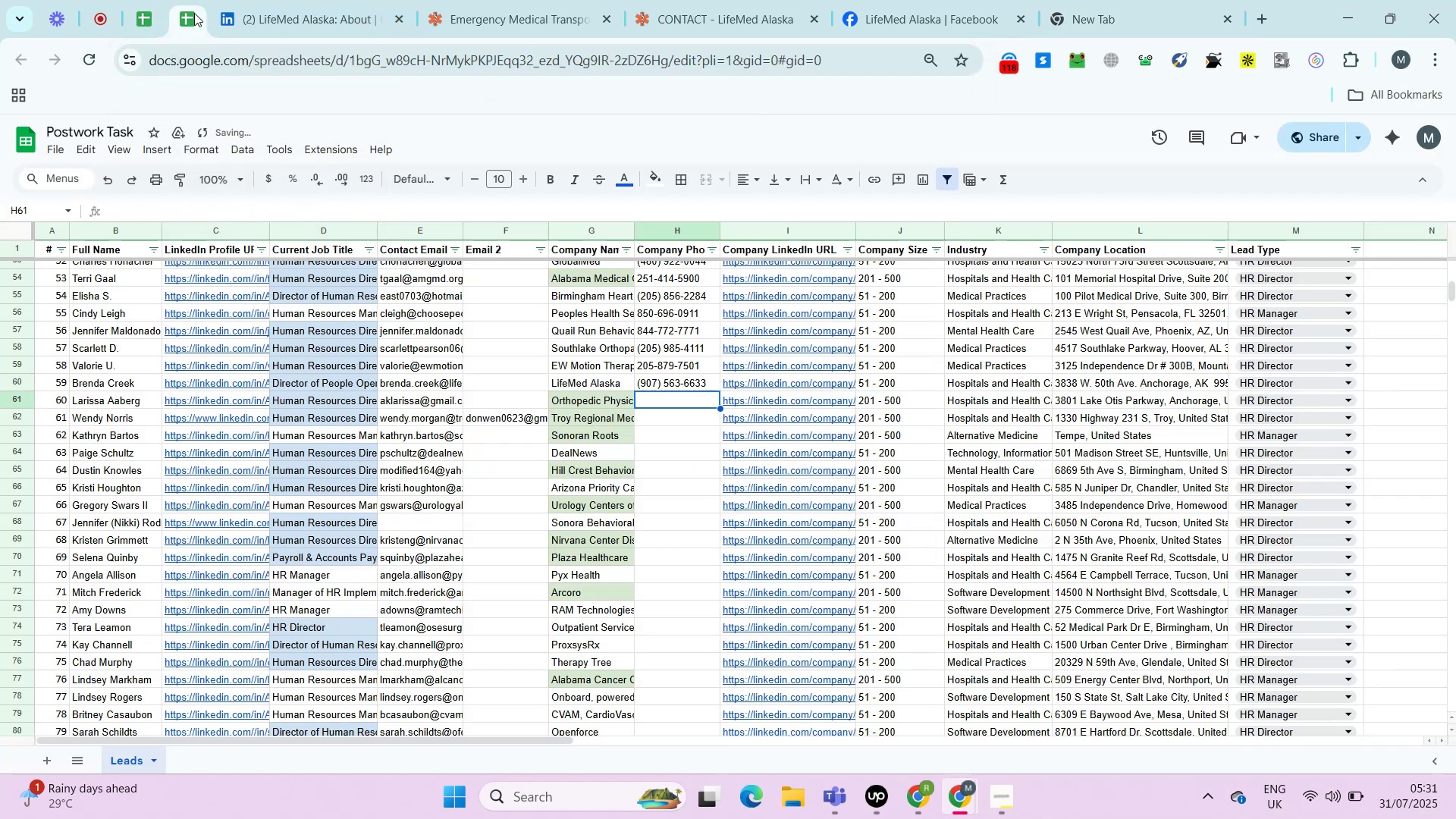 
key(ArrowLeft)
 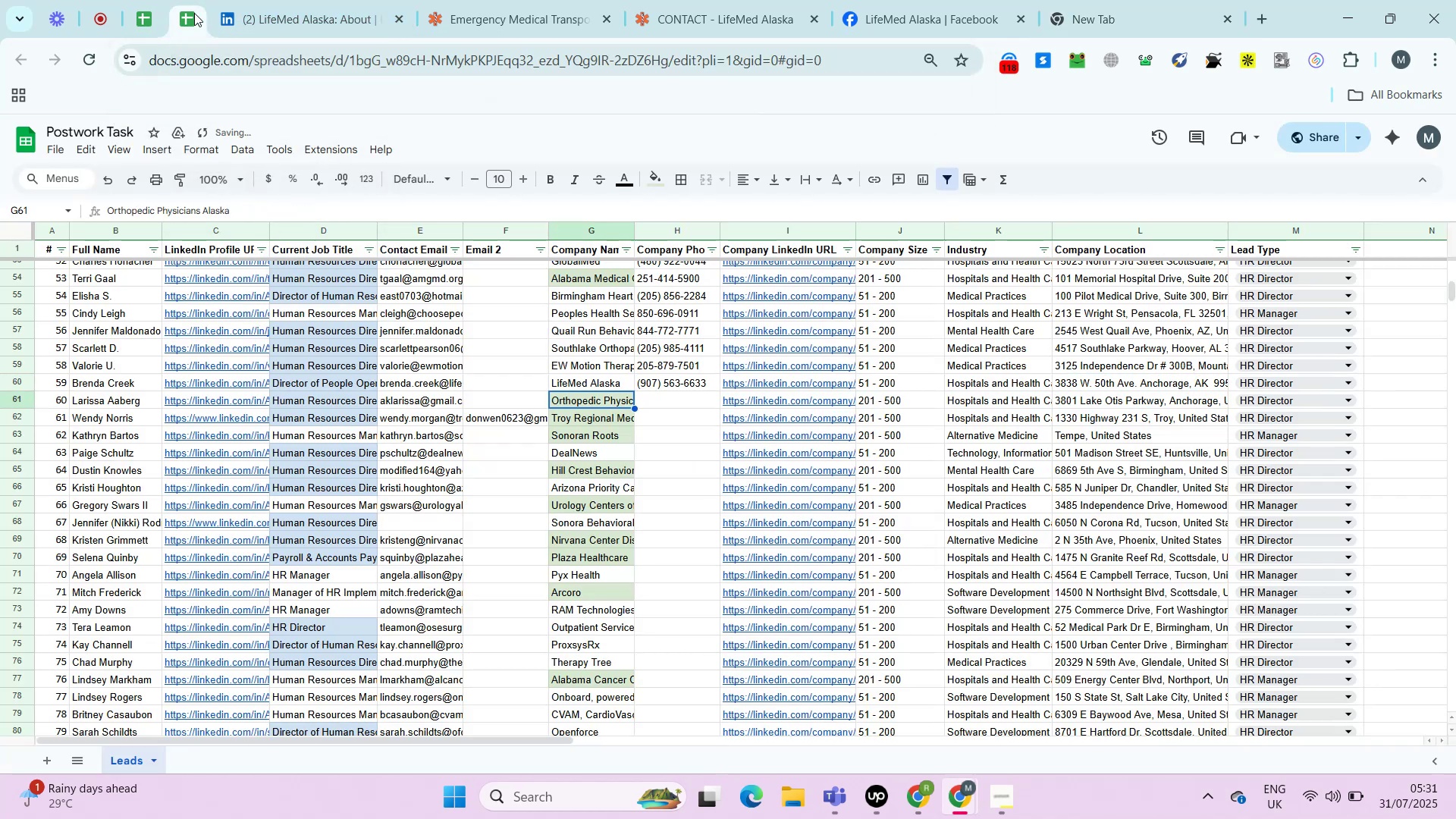 
key(ArrowRight)
 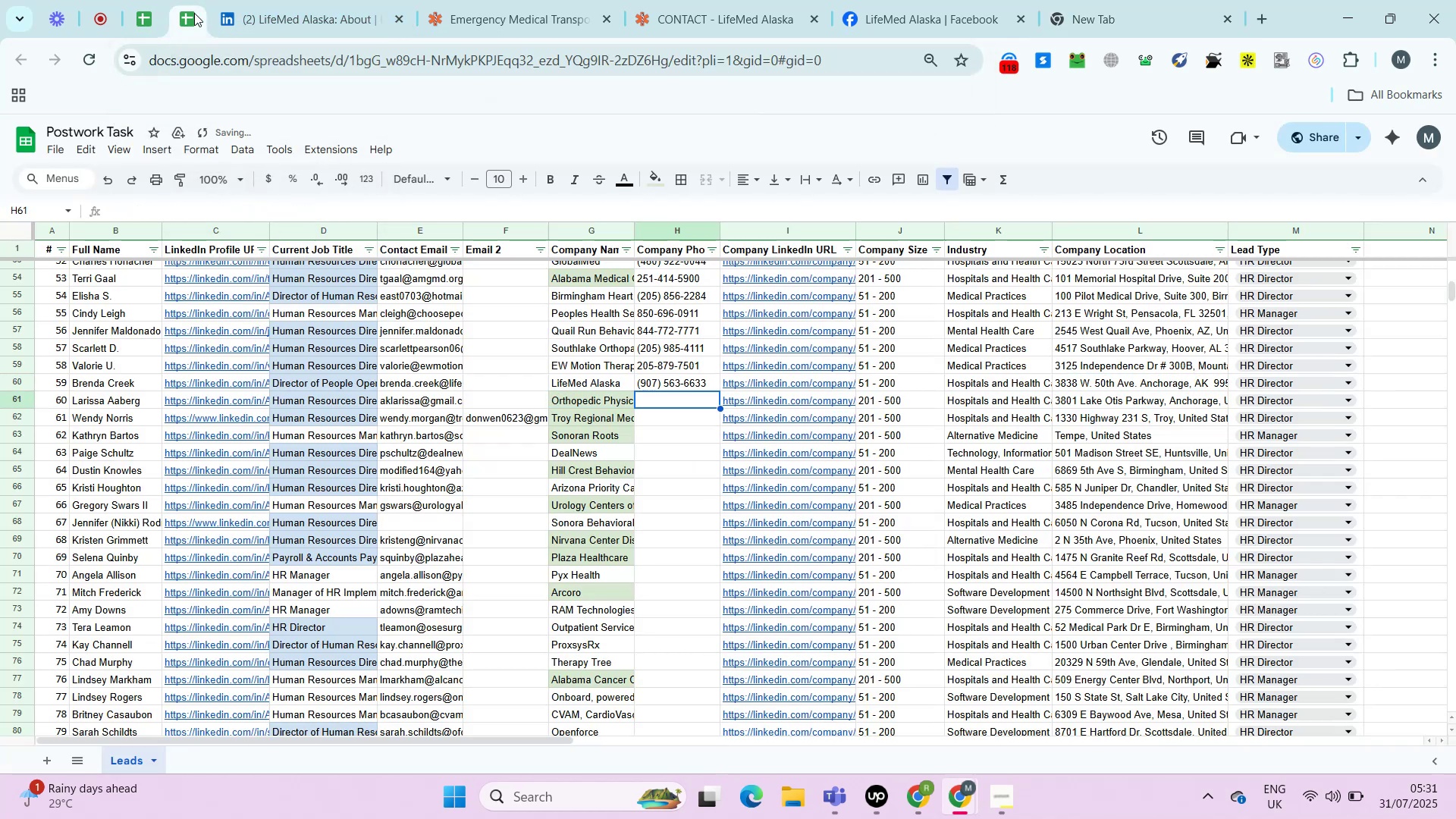 
key(ArrowRight)
 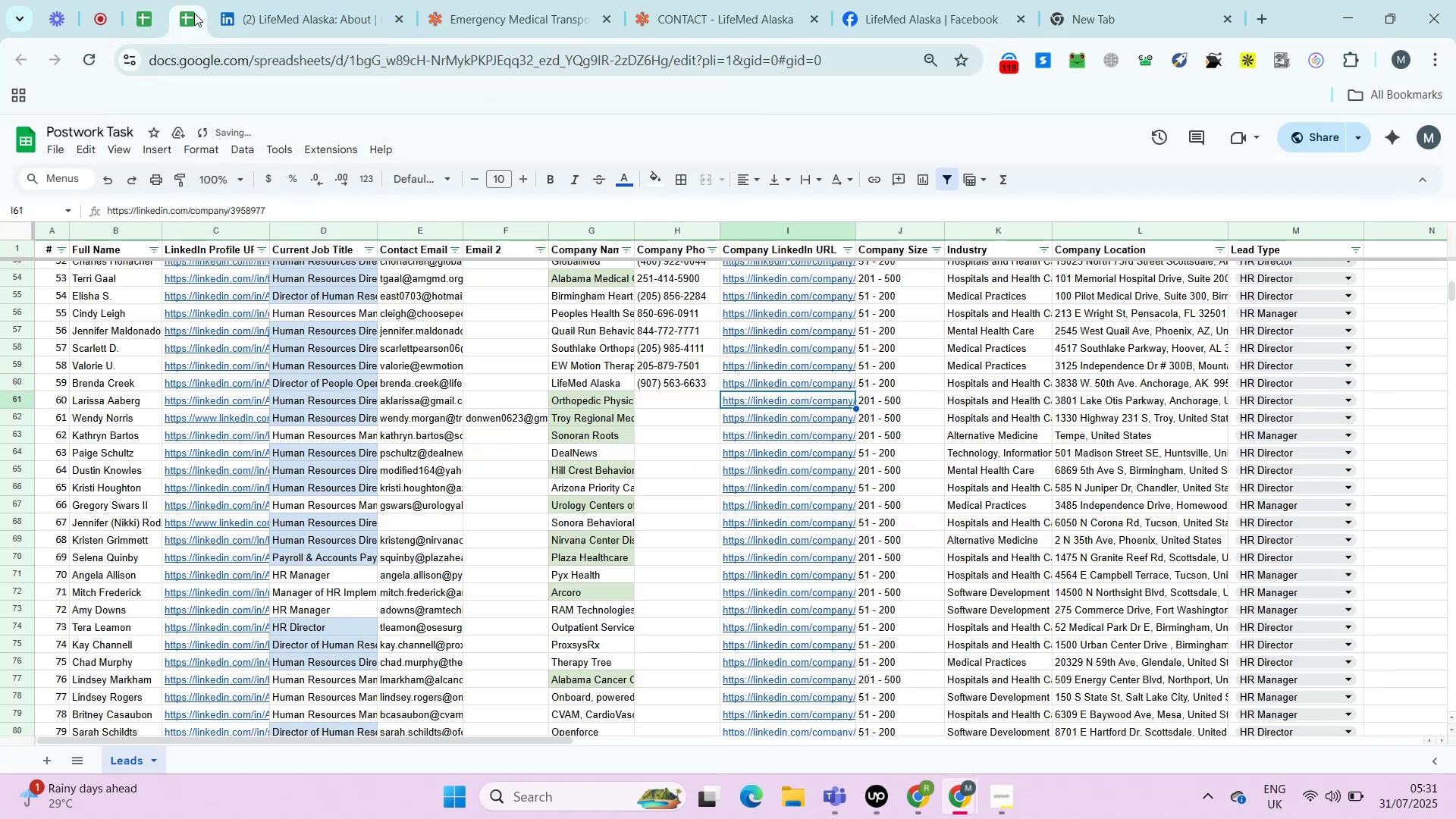 
key(Alt+Enter)
 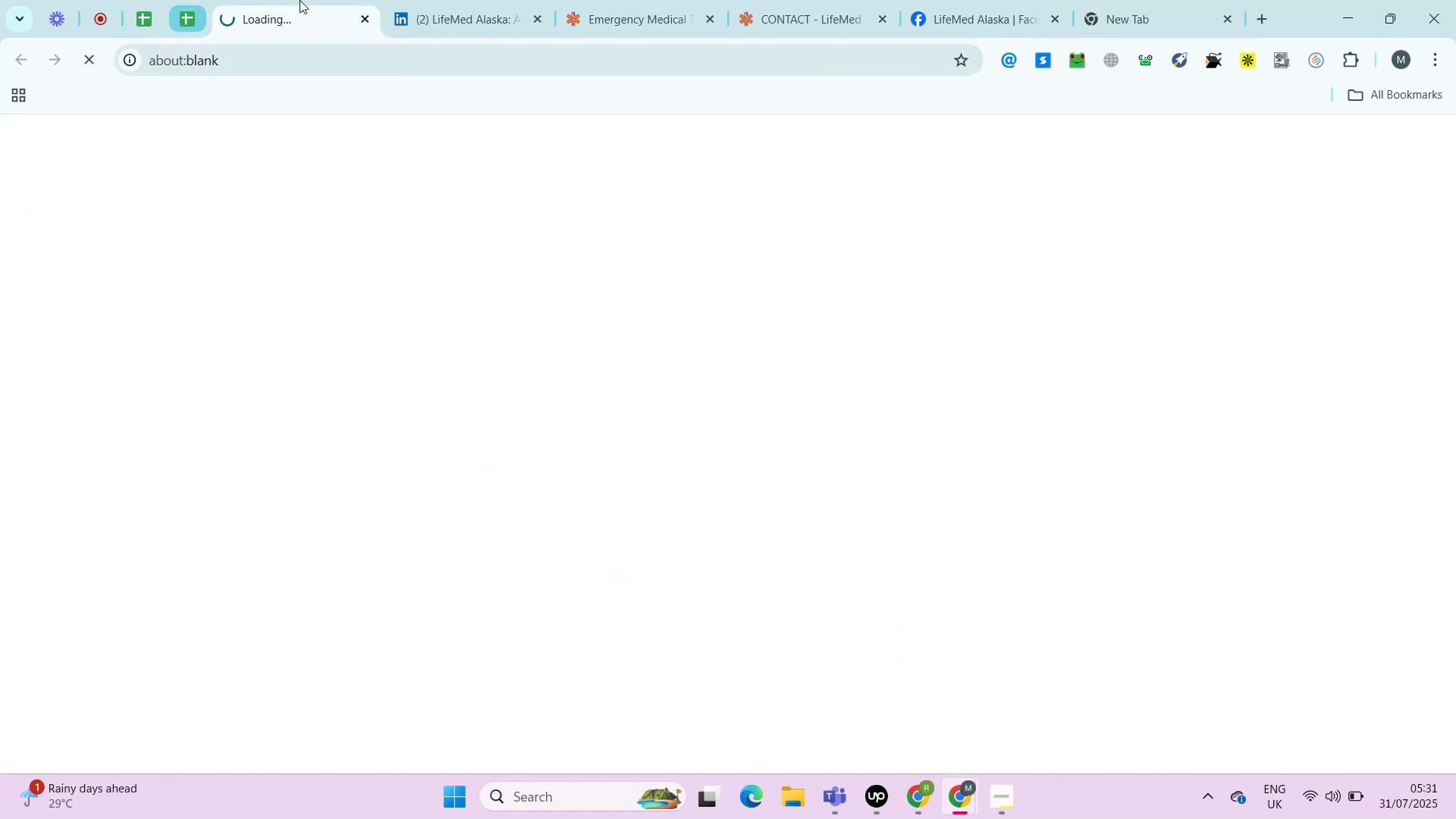 
right_click([306, 0])
 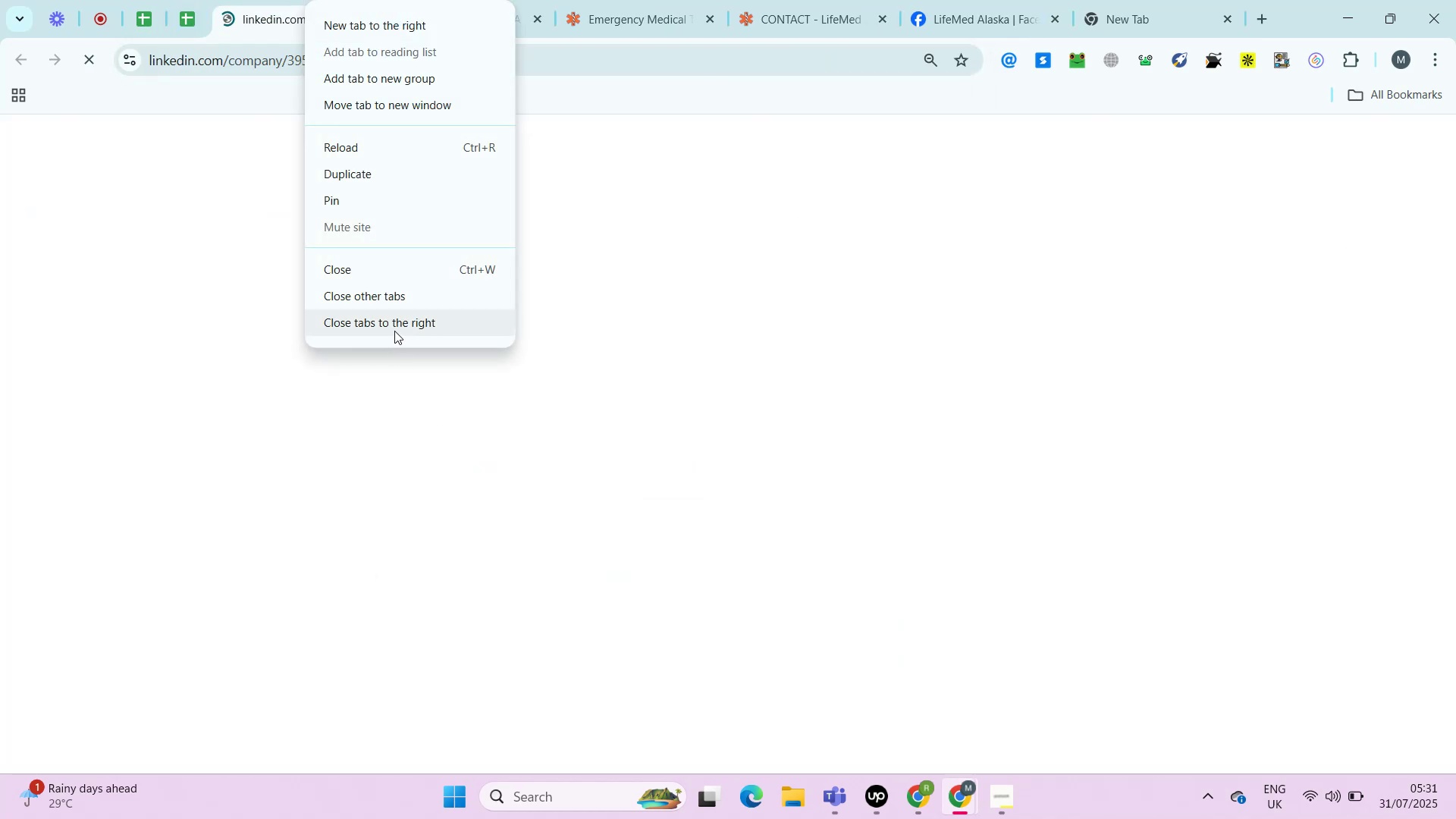 
left_click([394, 326])
 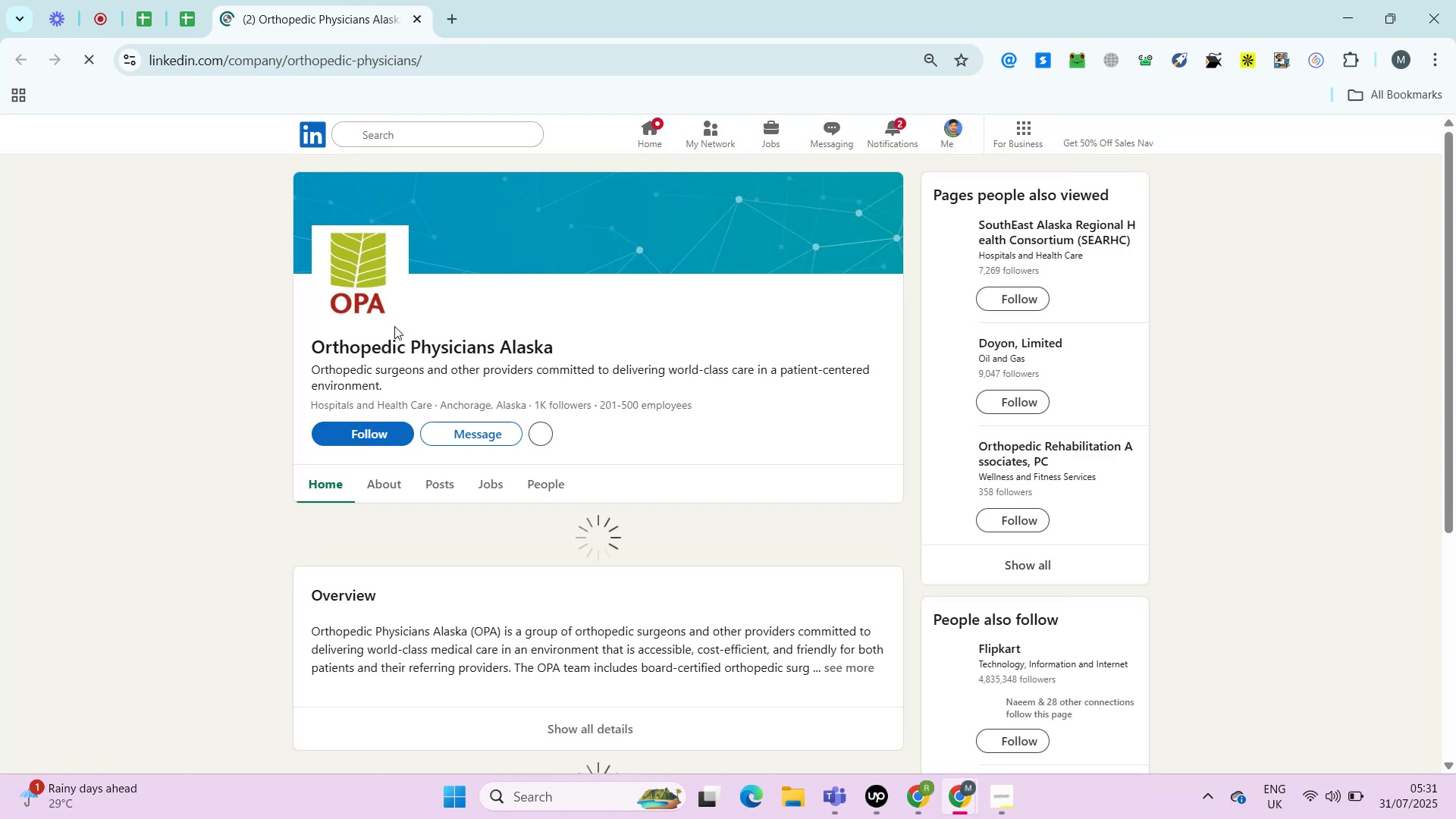 
wait(6.99)
 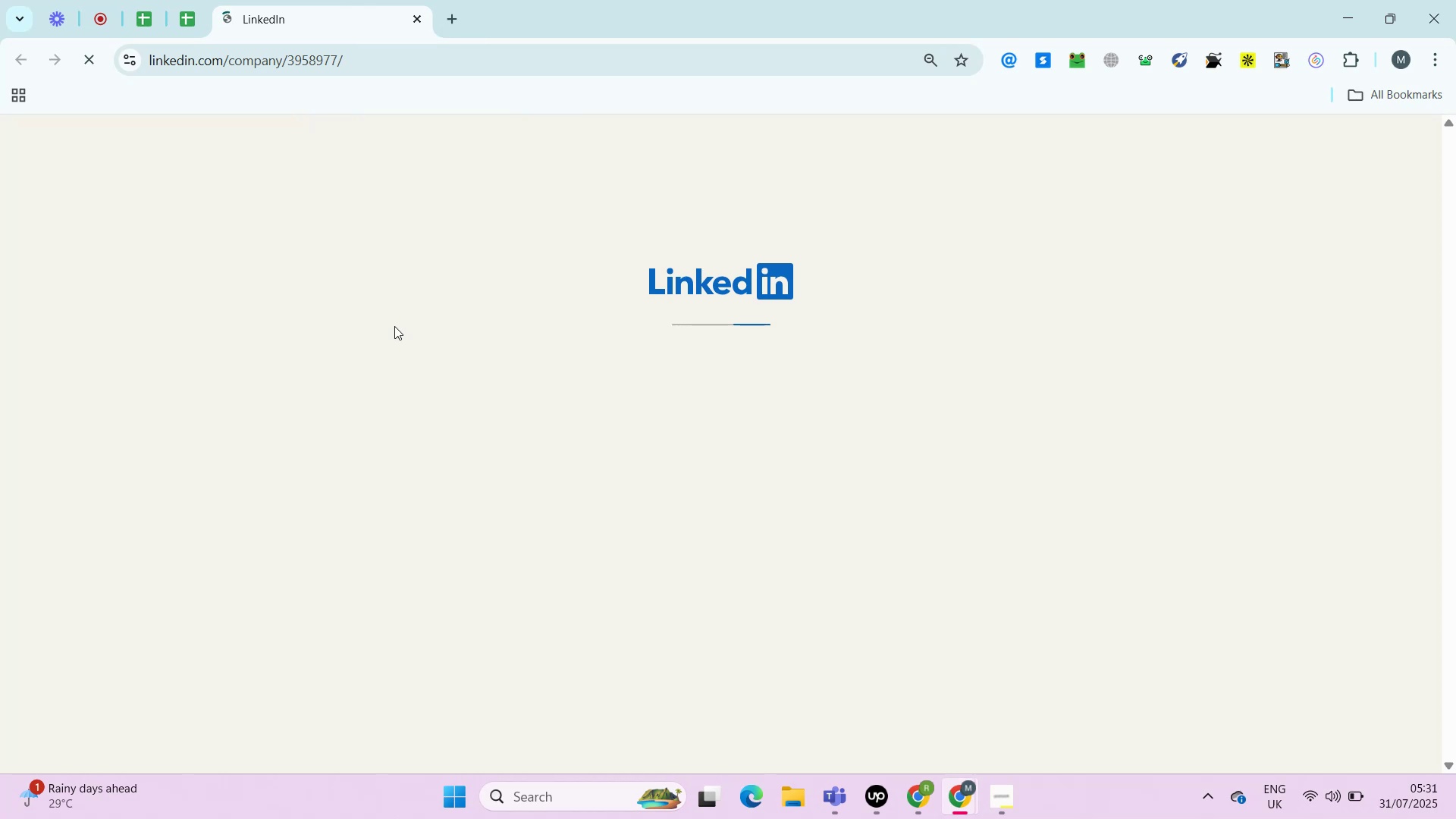 
left_click([391, 488])
 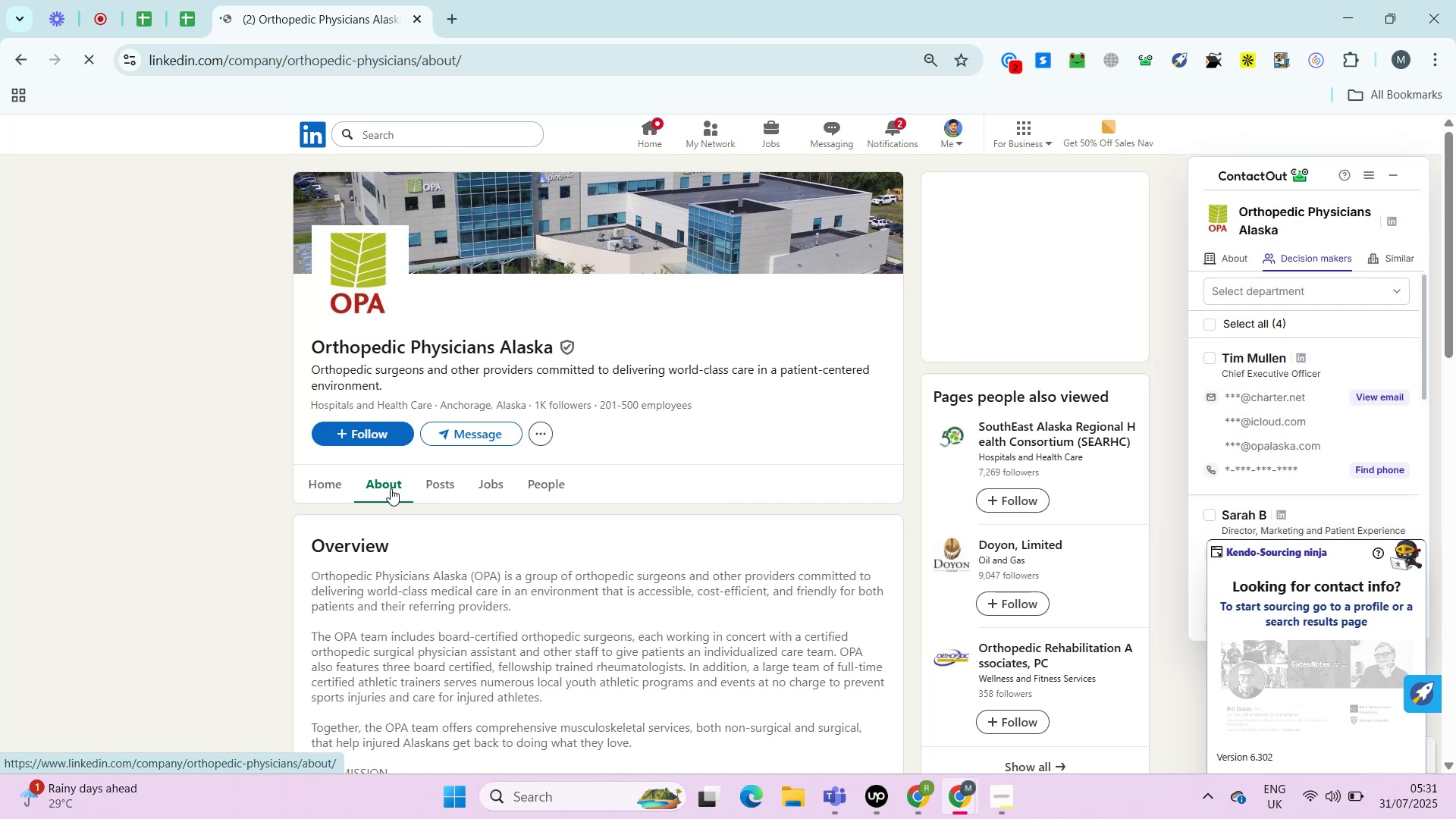 
wait(19.77)
 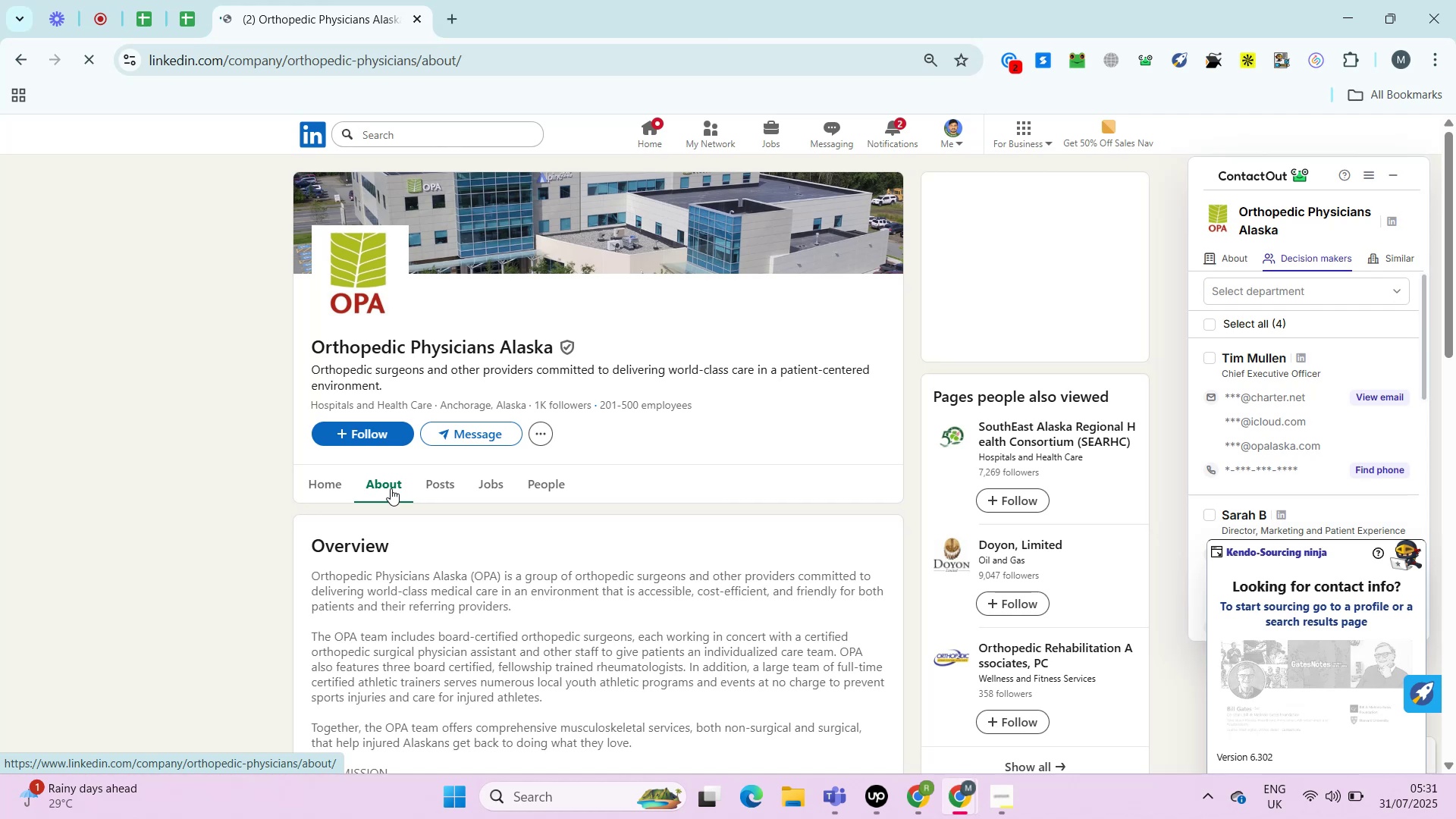 
key(Control+ControlRight)
 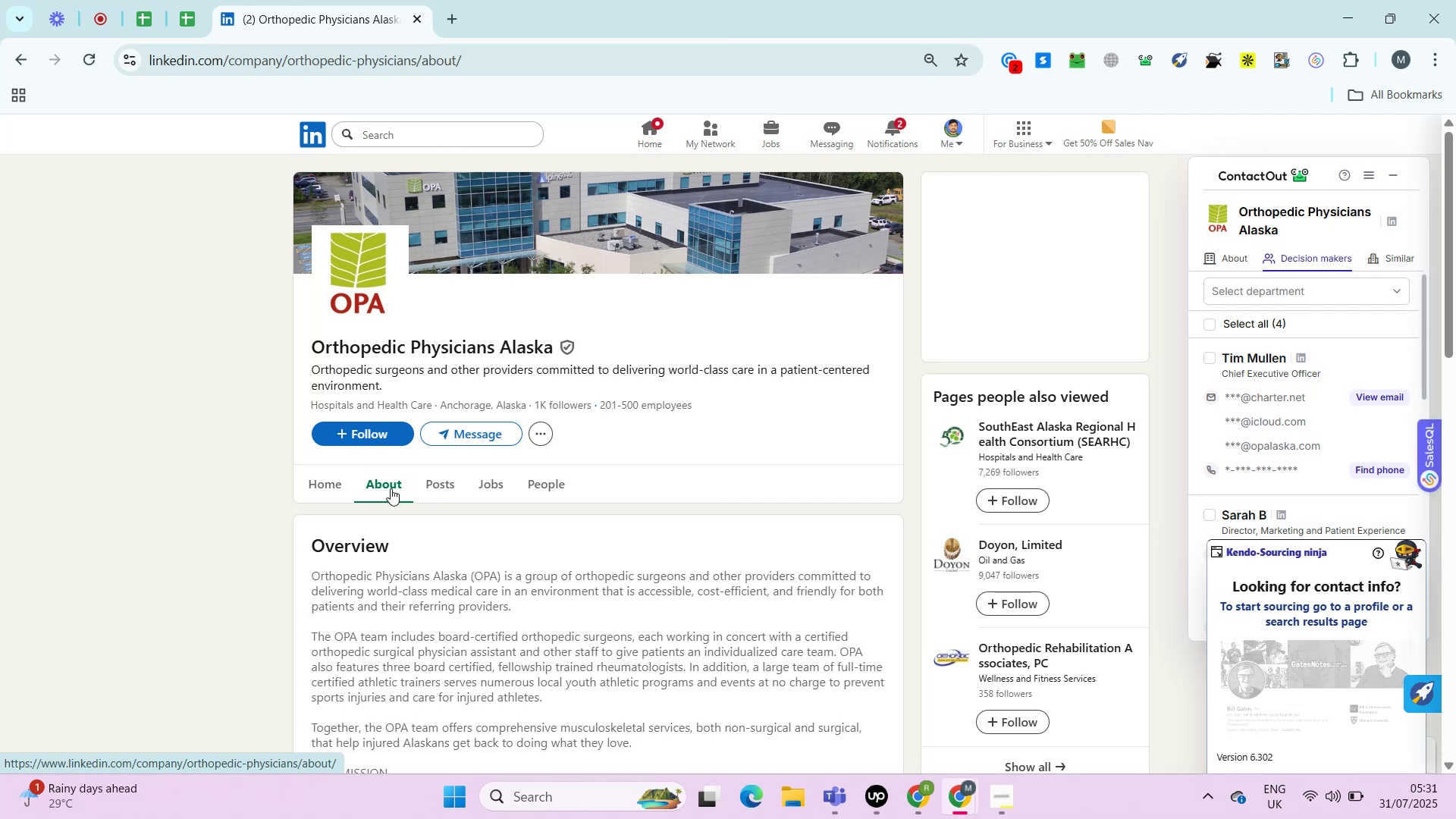 
key(Control+ControlLeft)
 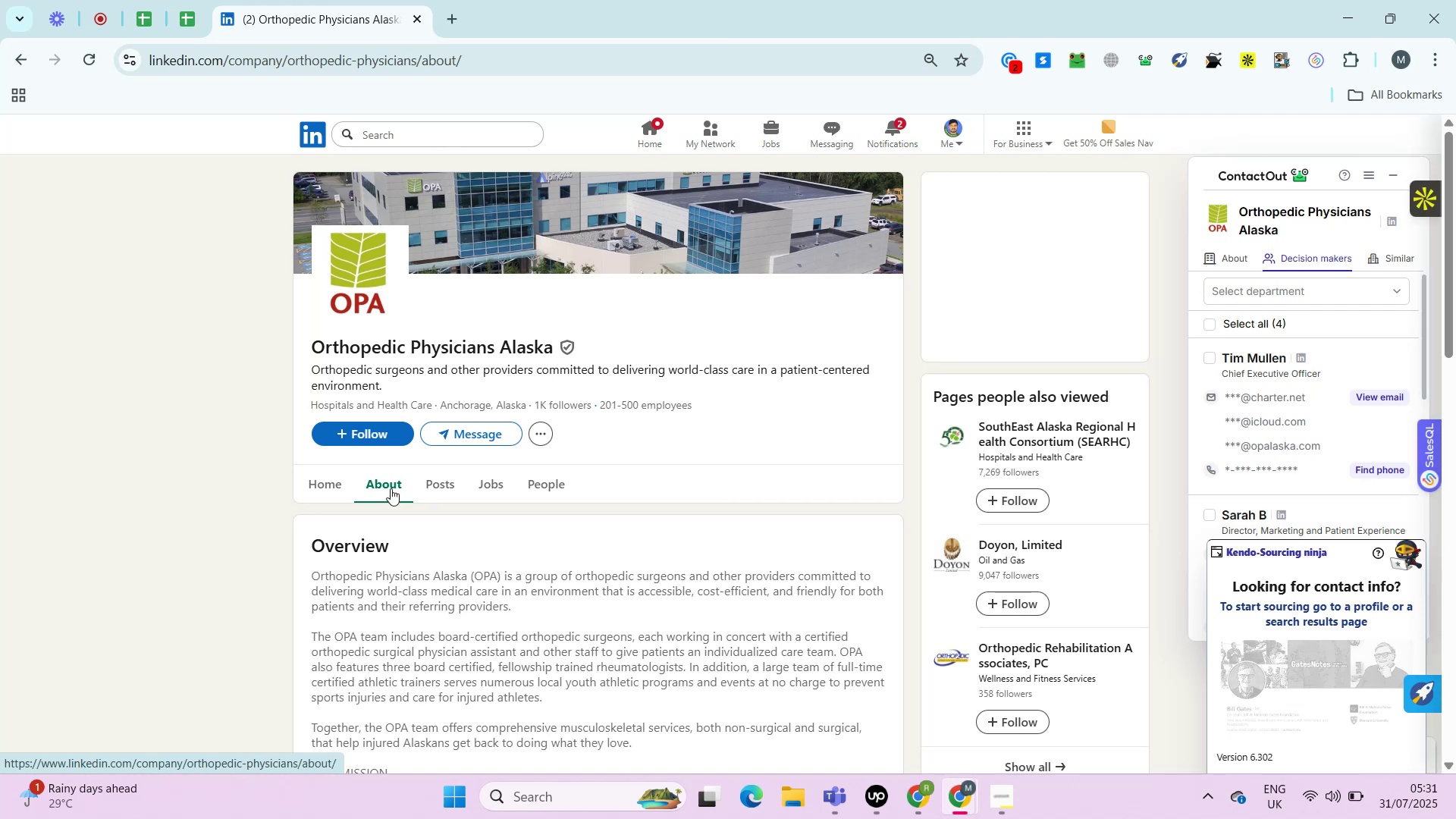 
key(Alt+Control+AltRight)
 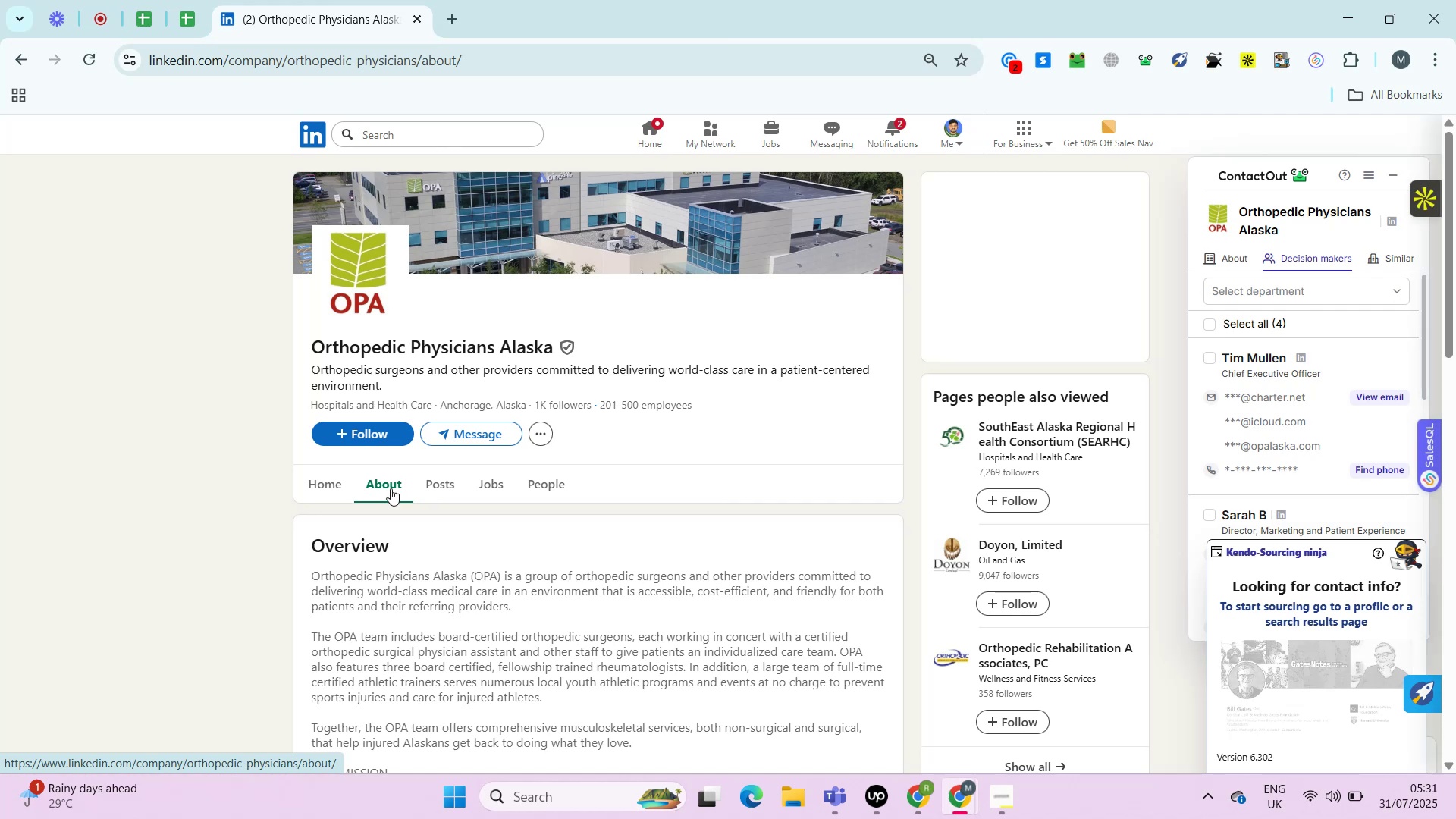 
key(Alt+Control+ControlRight)
 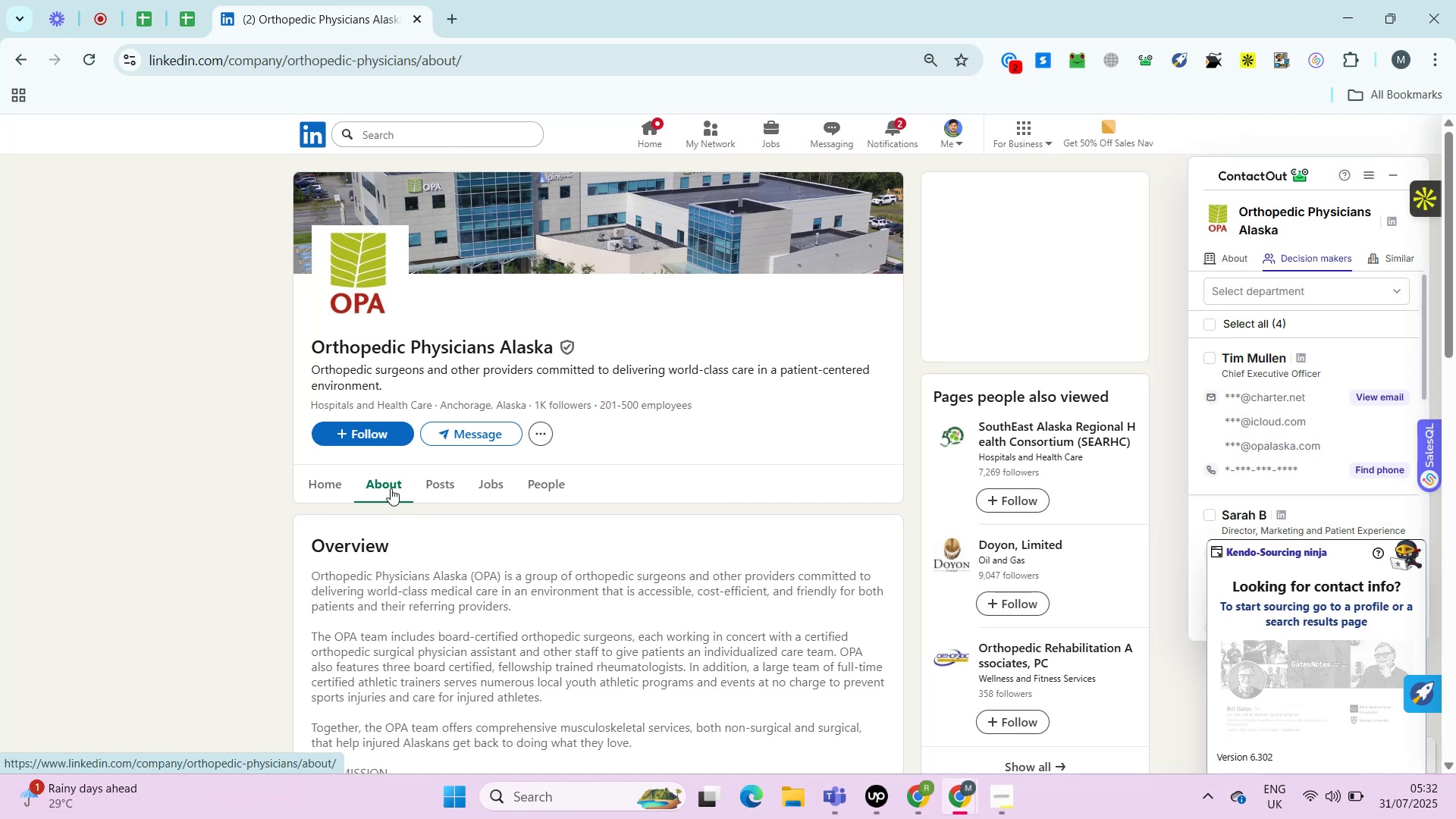 
wait(24.98)
 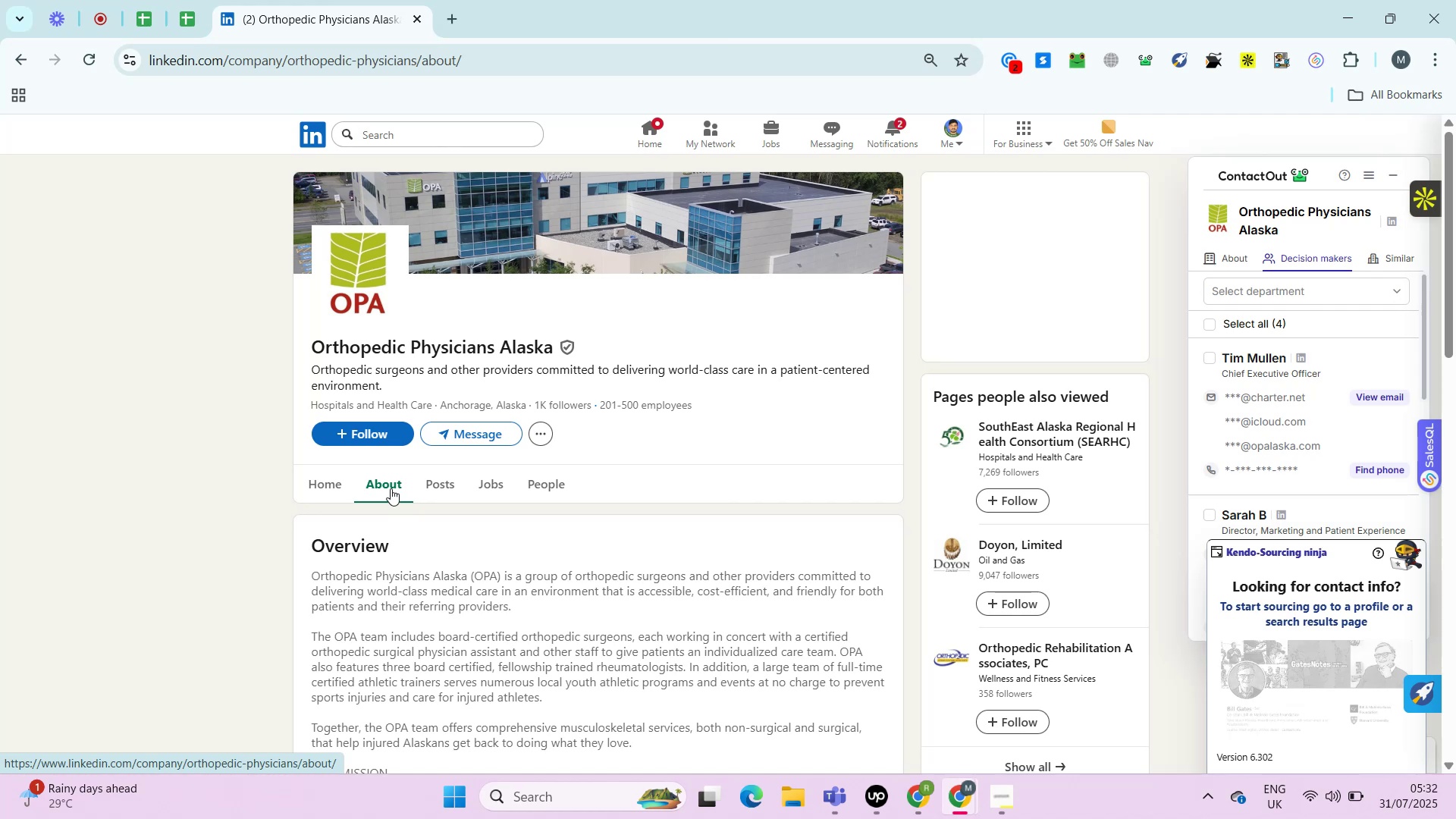 
key(Control+ControlRight)
 